 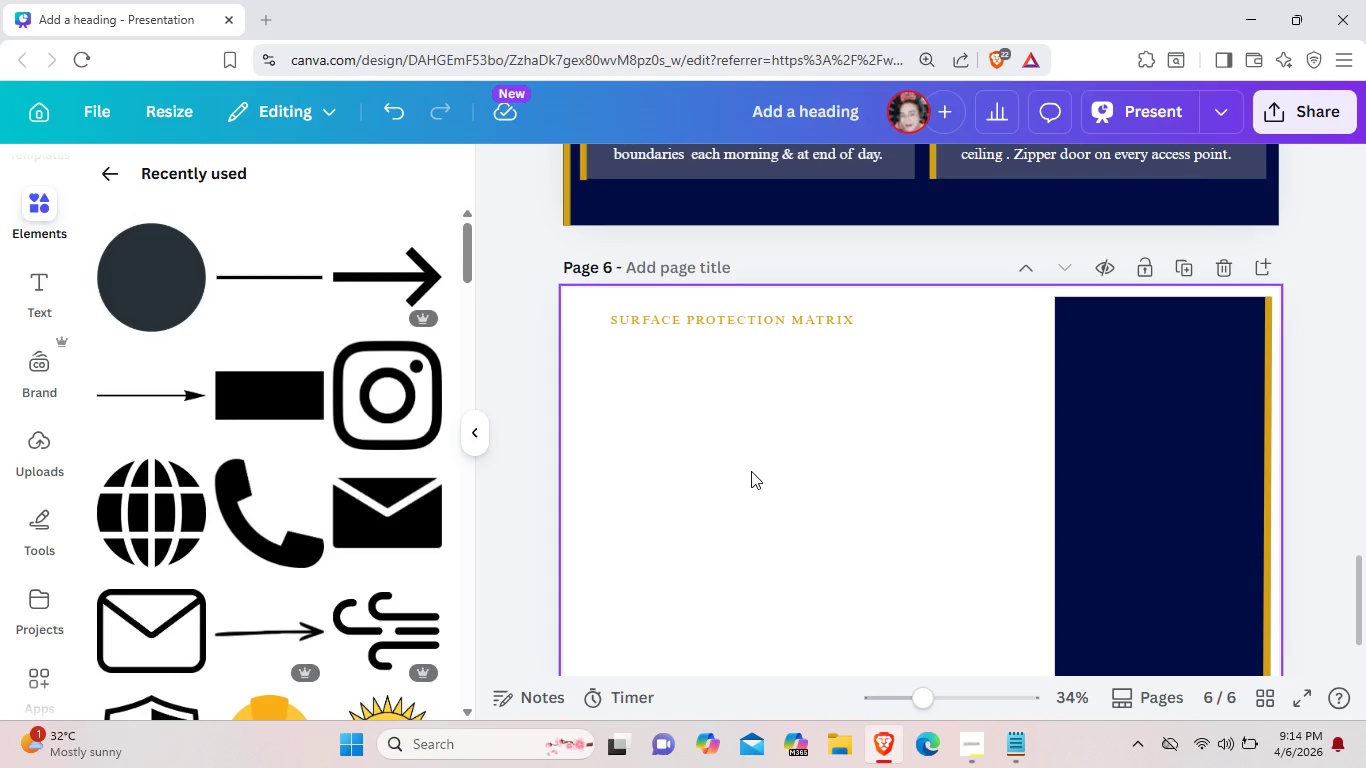 
left_click([822, 324])
 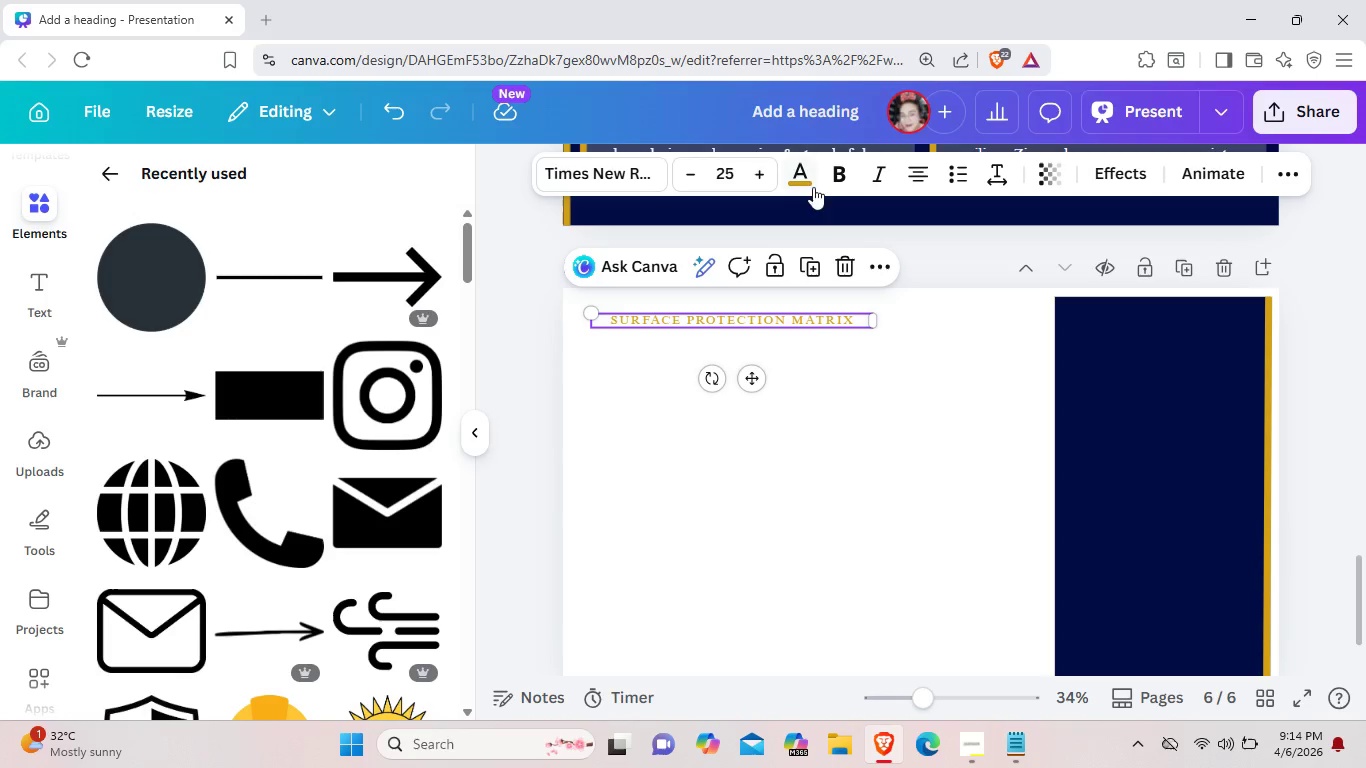 
left_click([809, 176])
 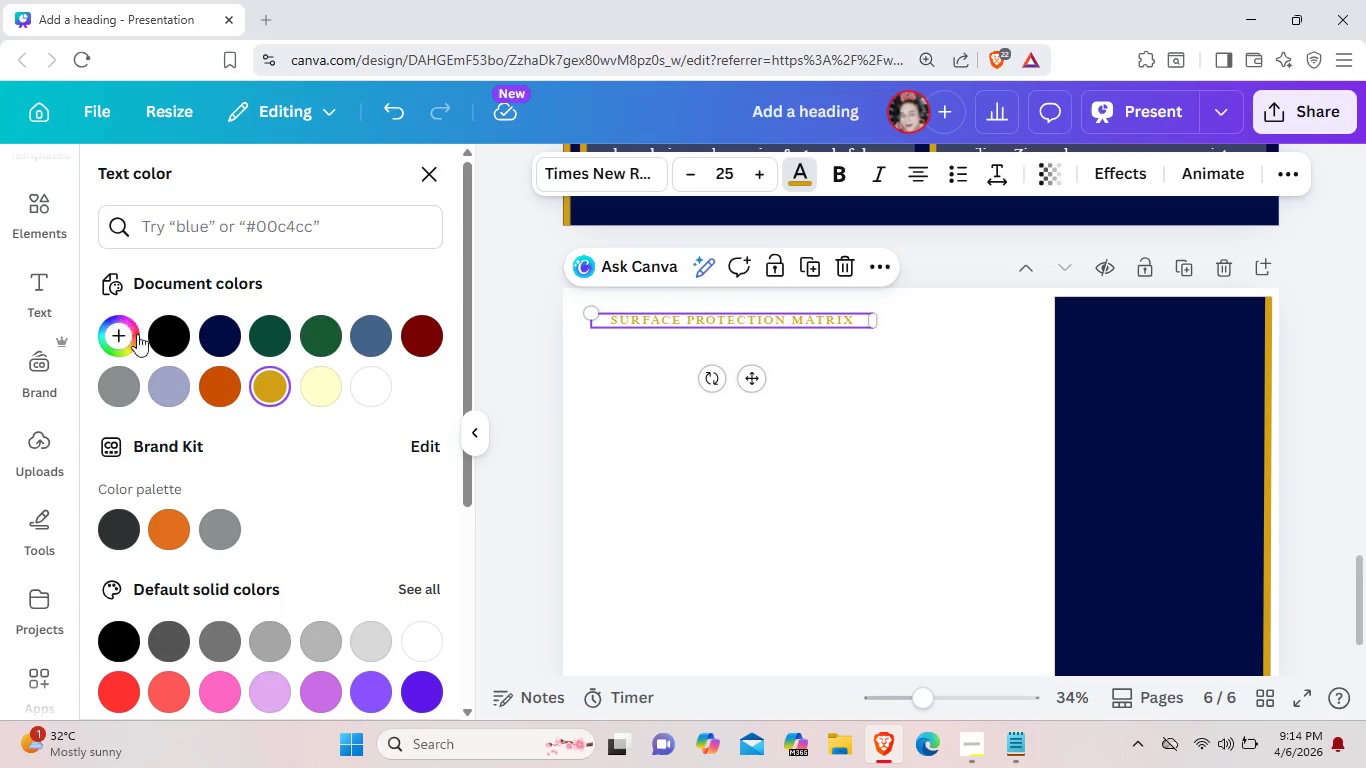 
left_click([158, 336])
 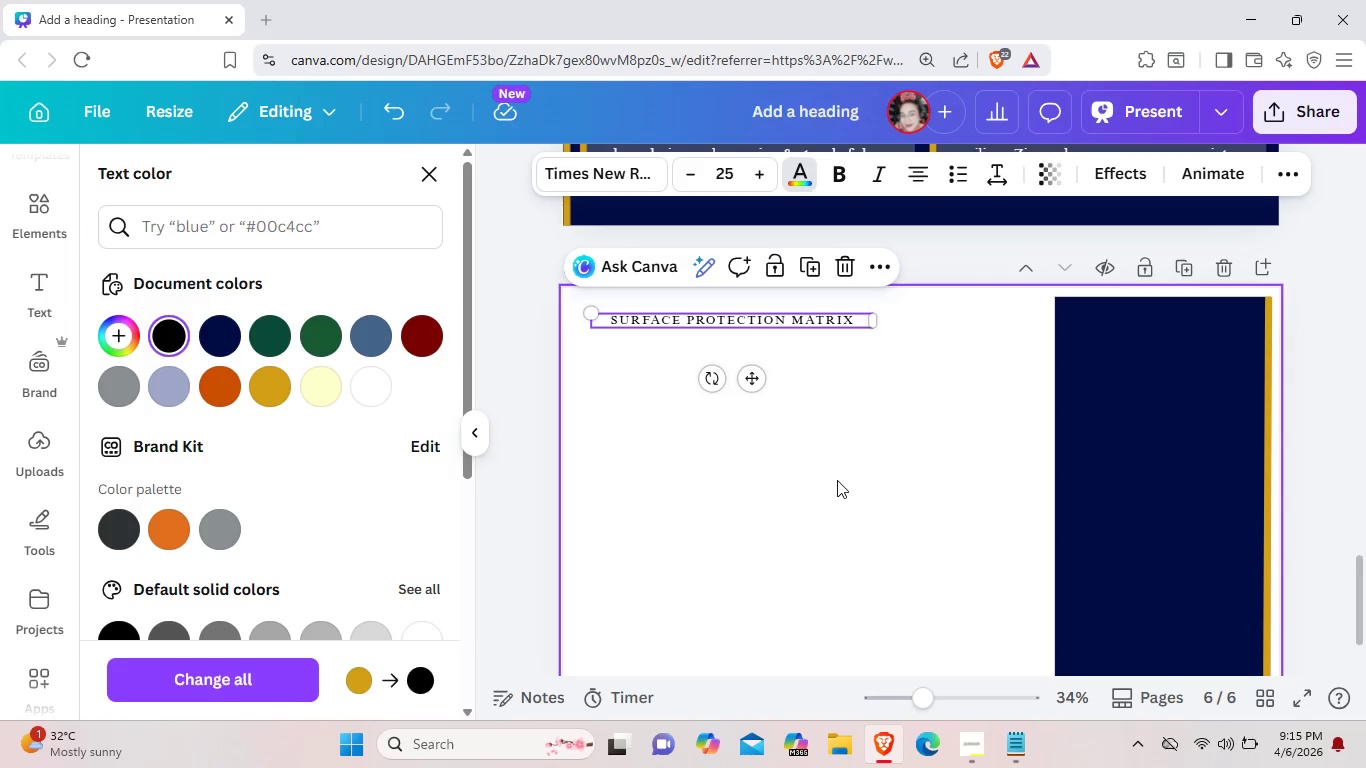 
left_click([837, 480])
 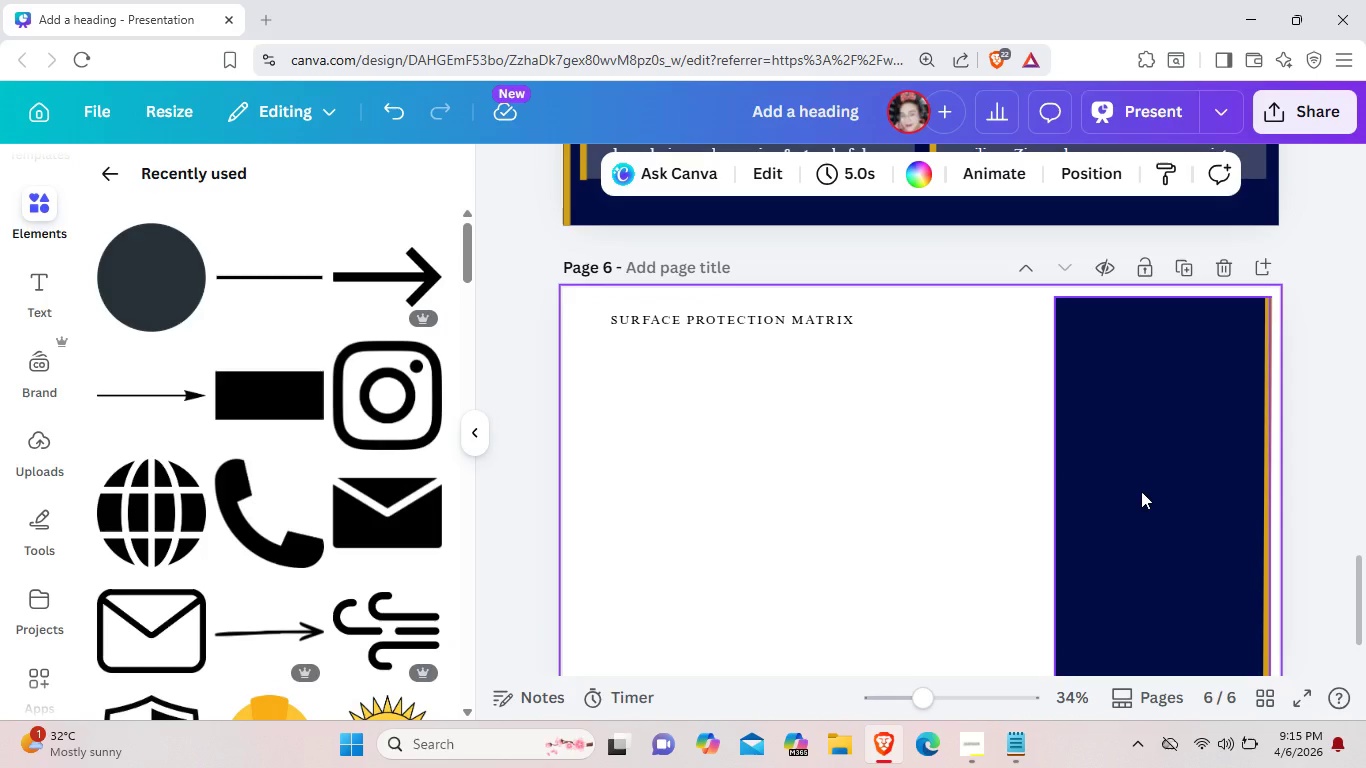 
wait(6.27)
 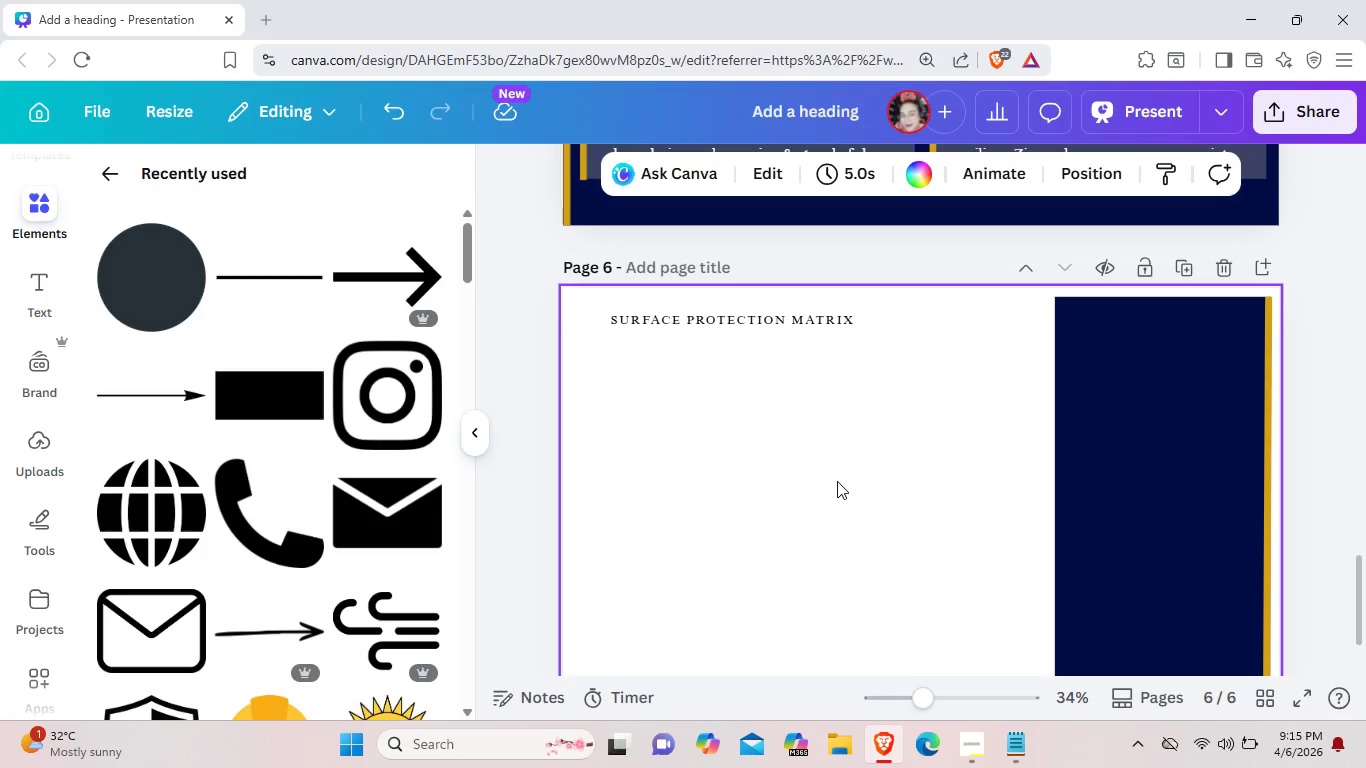 
left_click([1139, 308])
 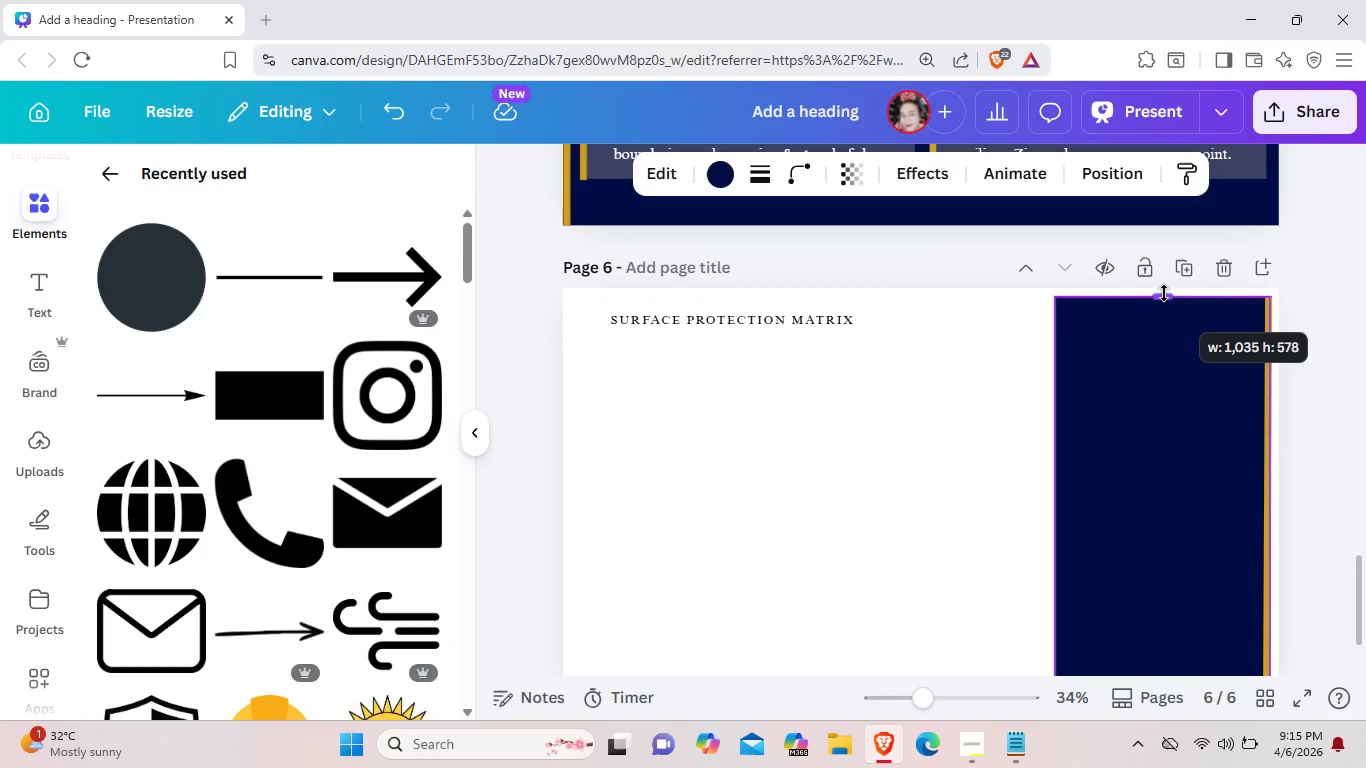 
left_click([1203, 371])
 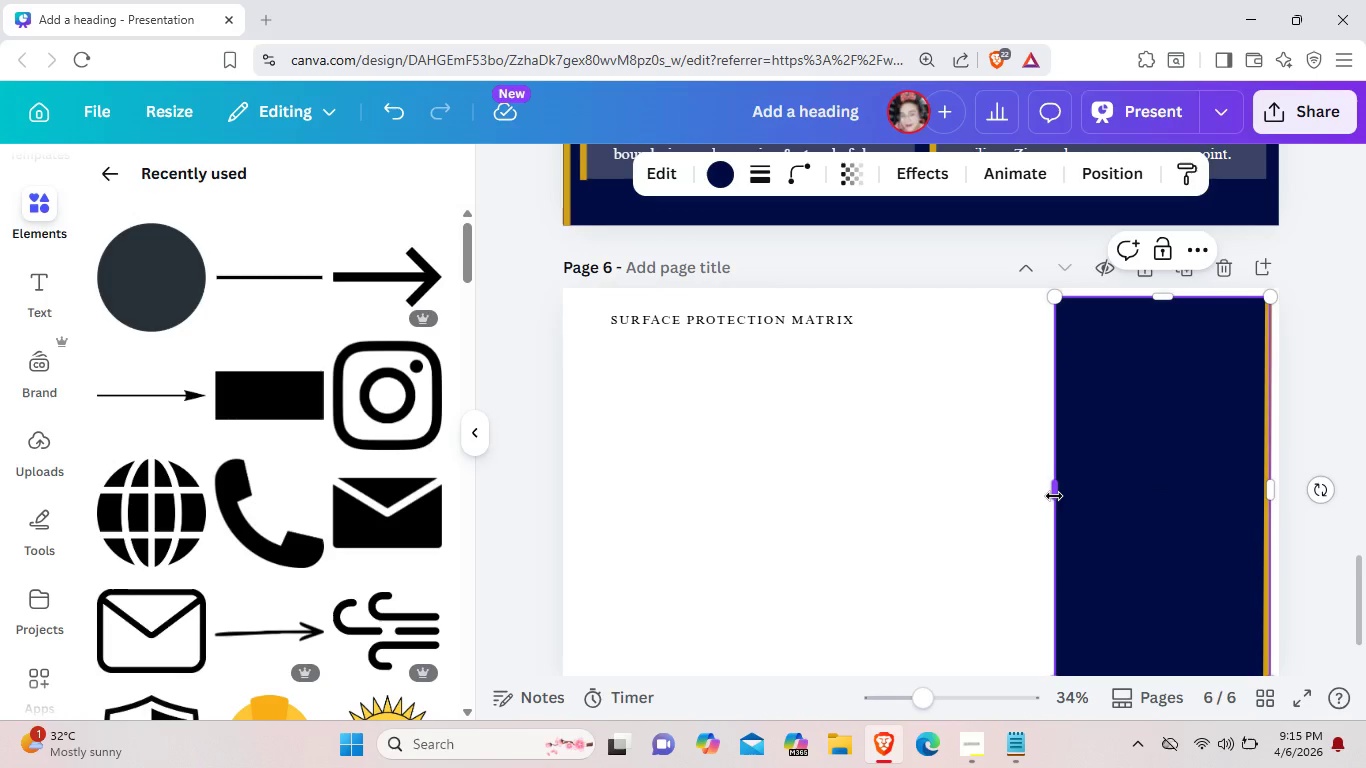 
left_click_drag(start_coordinate=[1055, 496], to_coordinate=[1043, 494])
 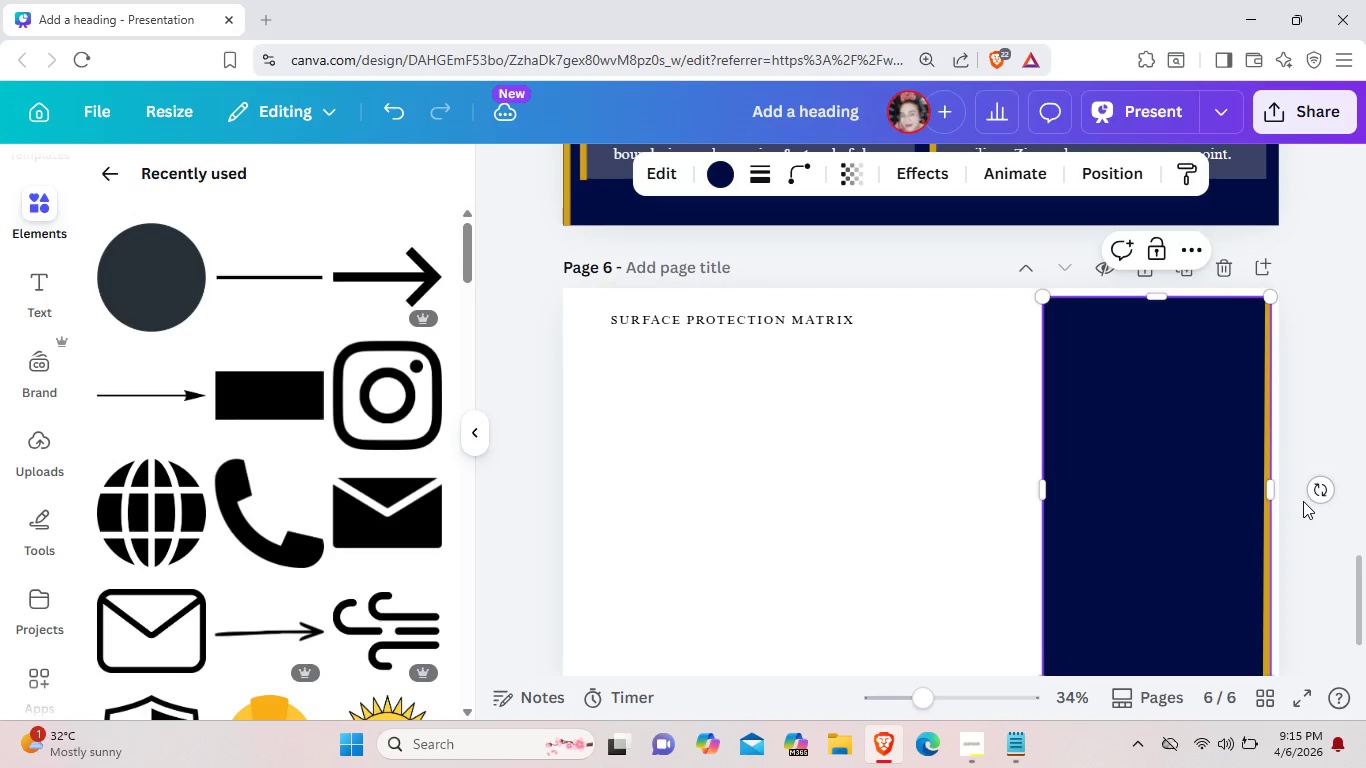 
left_click([1303, 501])
 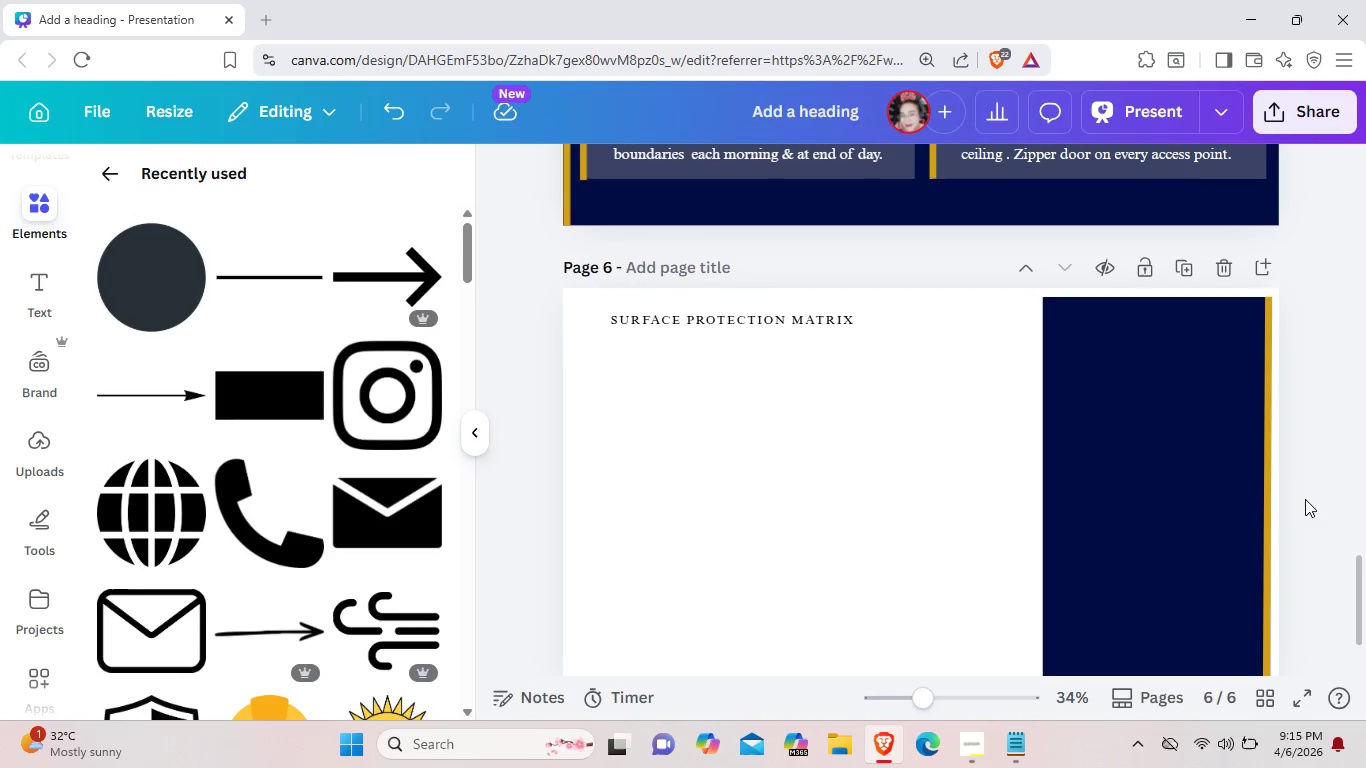 
scroll: coordinate [1301, 507], scroll_direction: down, amount: 2.0
 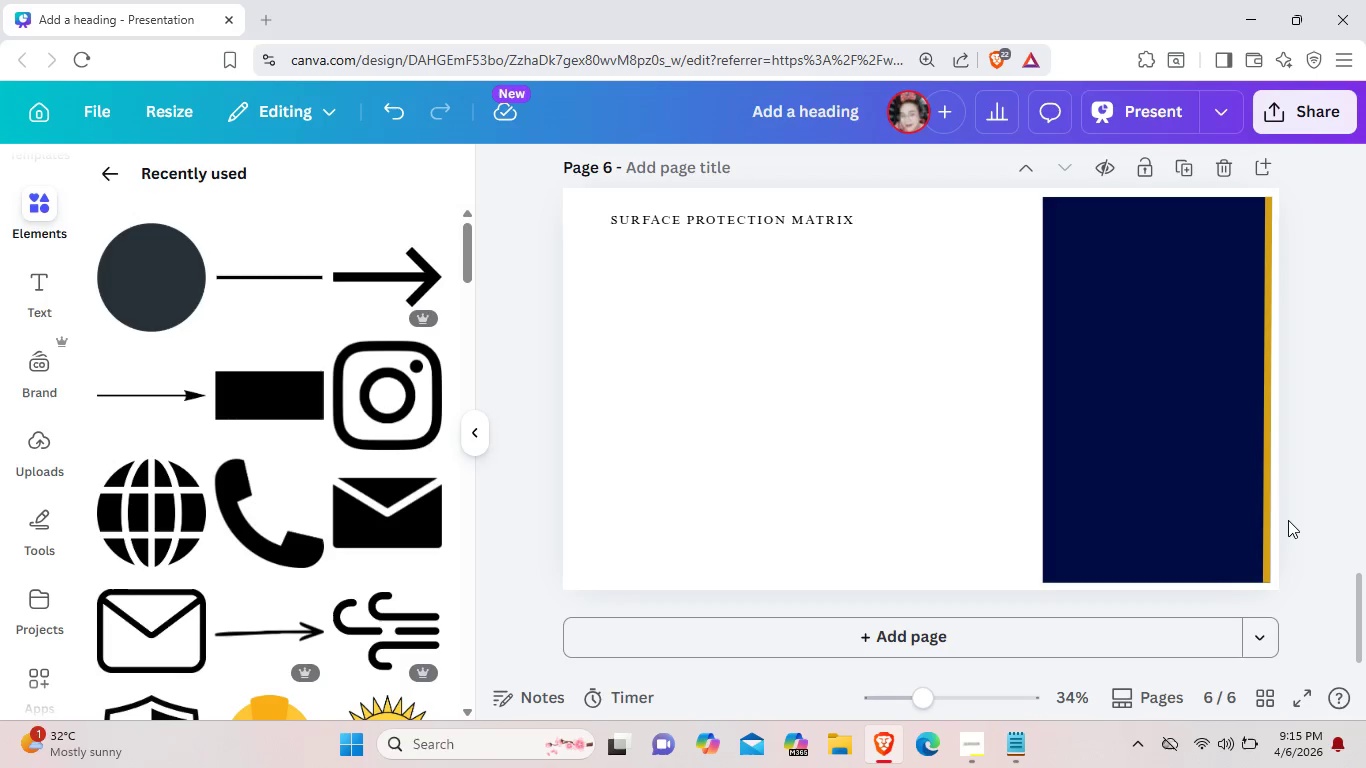 
wait(6.57)
 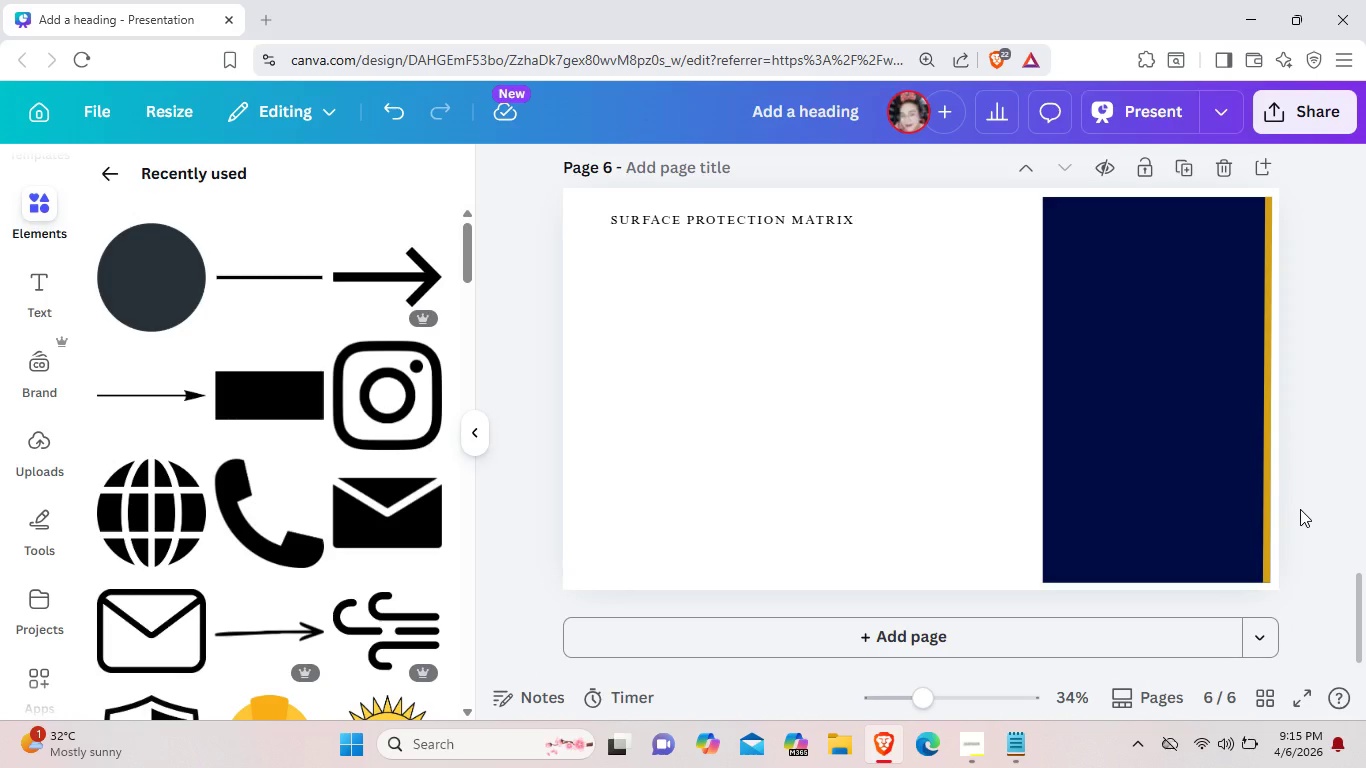 
left_click([1190, 327])
 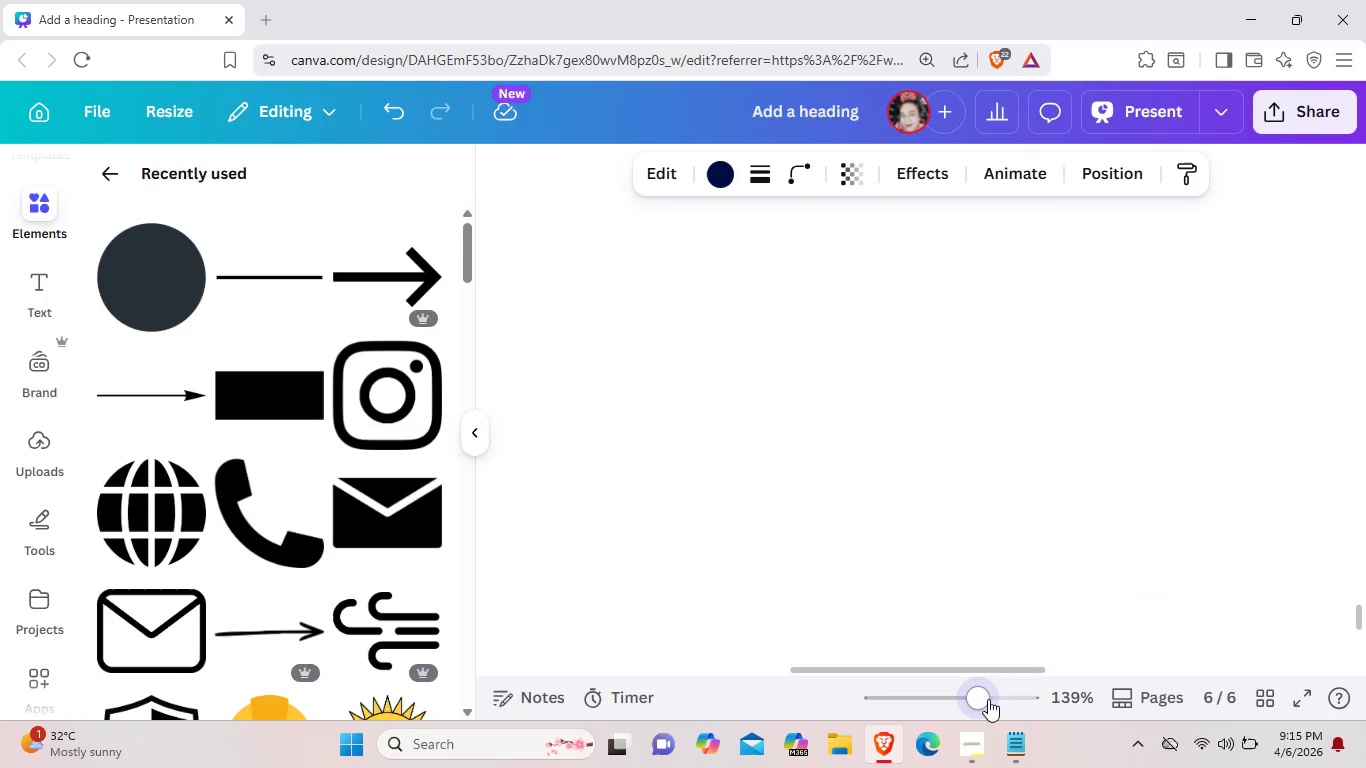 
scroll: coordinate [1112, 626], scroll_direction: up, amount: 12.0
 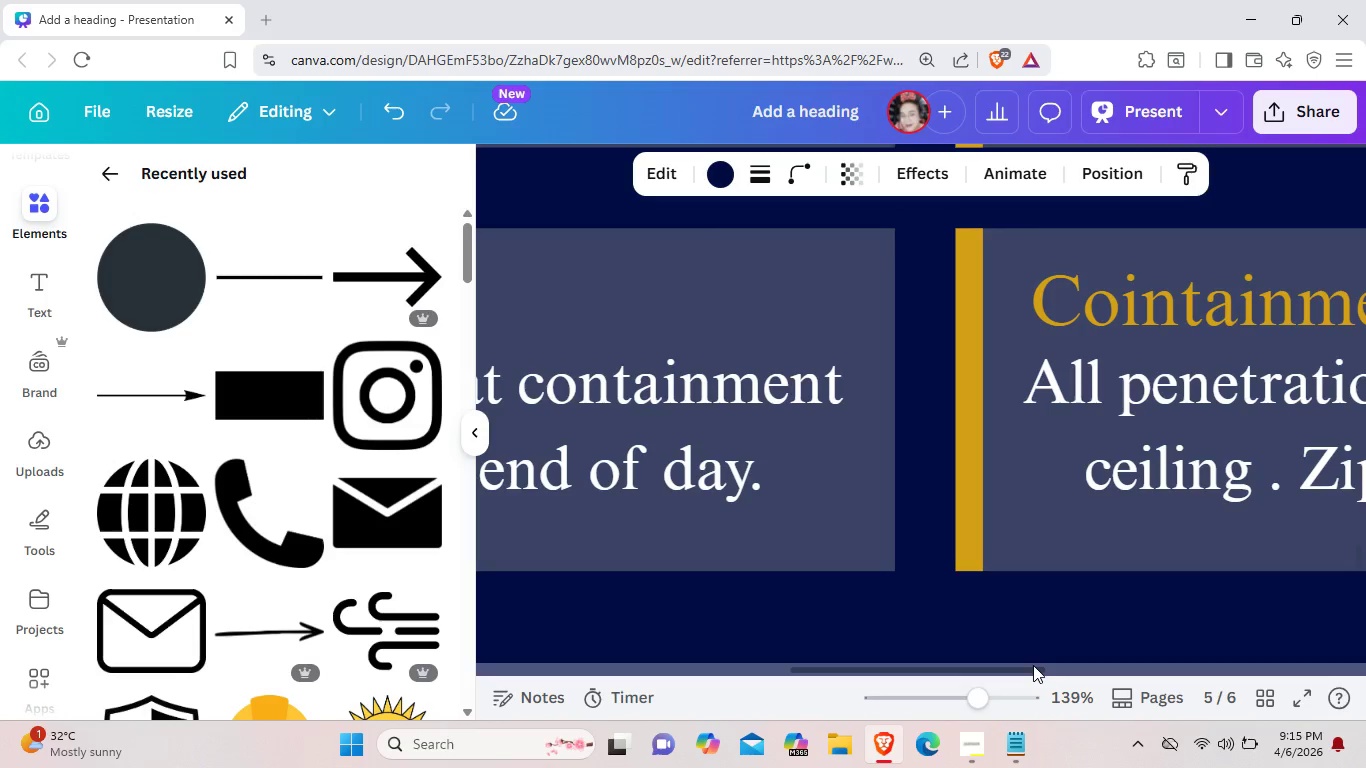 
scroll: coordinate [1049, 646], scroll_direction: down, amount: 3.0
 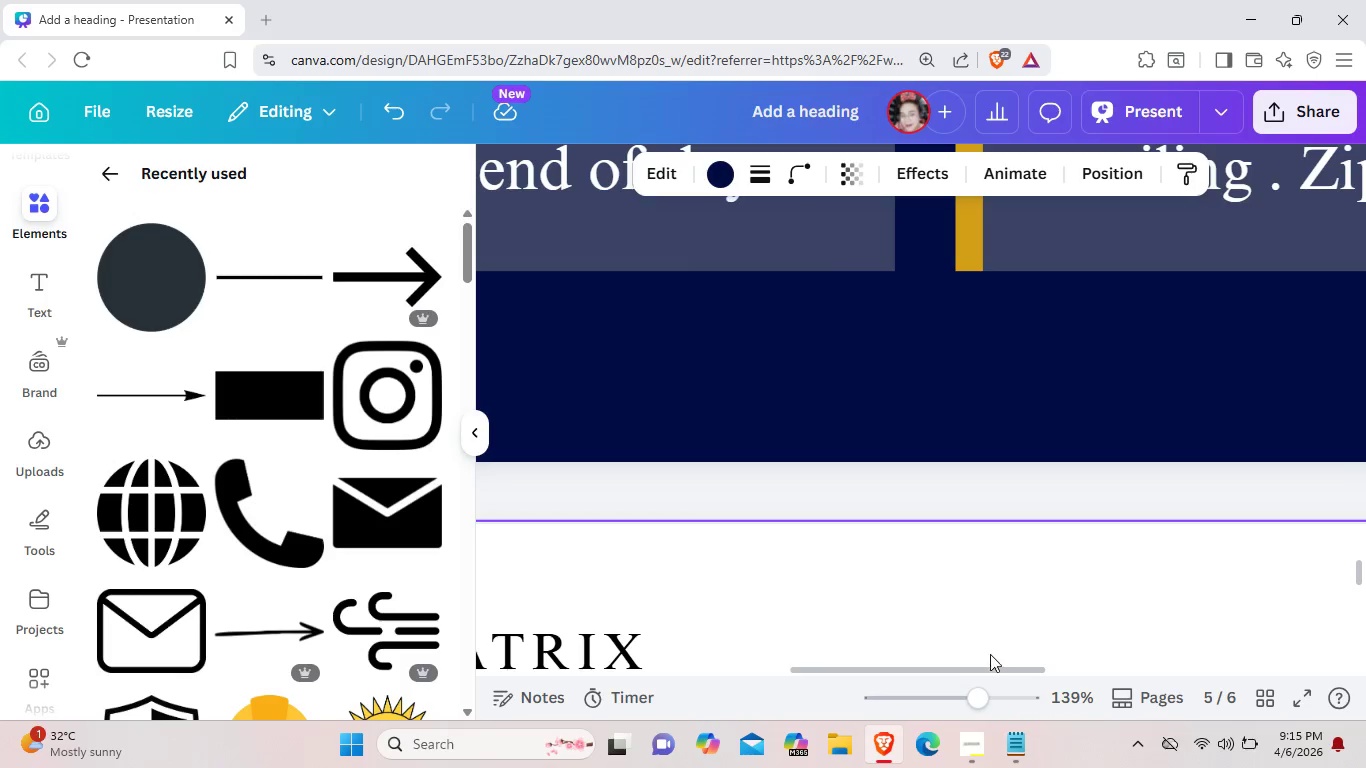 
left_click_drag(start_coordinate=[993, 665], to_coordinate=[1238, 665])
 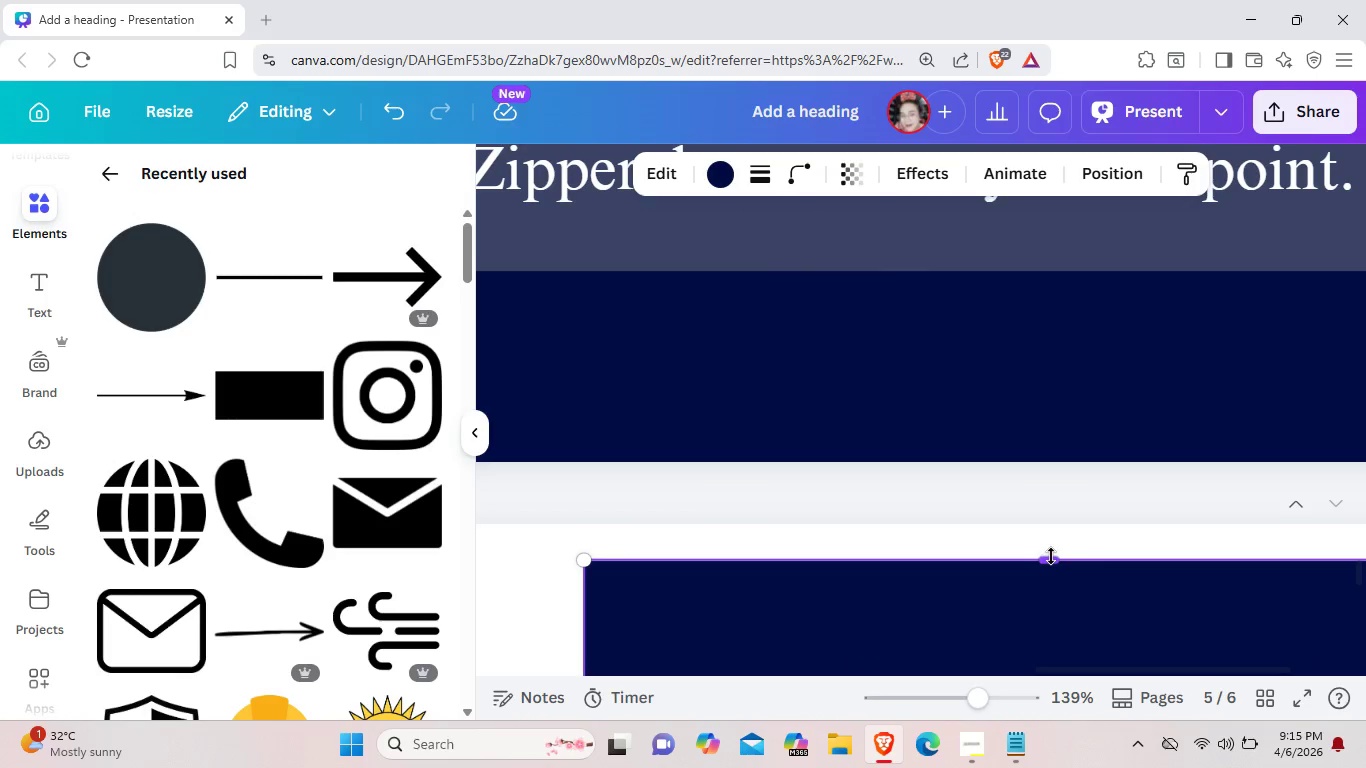 
left_click_drag(start_coordinate=[1051, 556], to_coordinate=[1051, 545])
 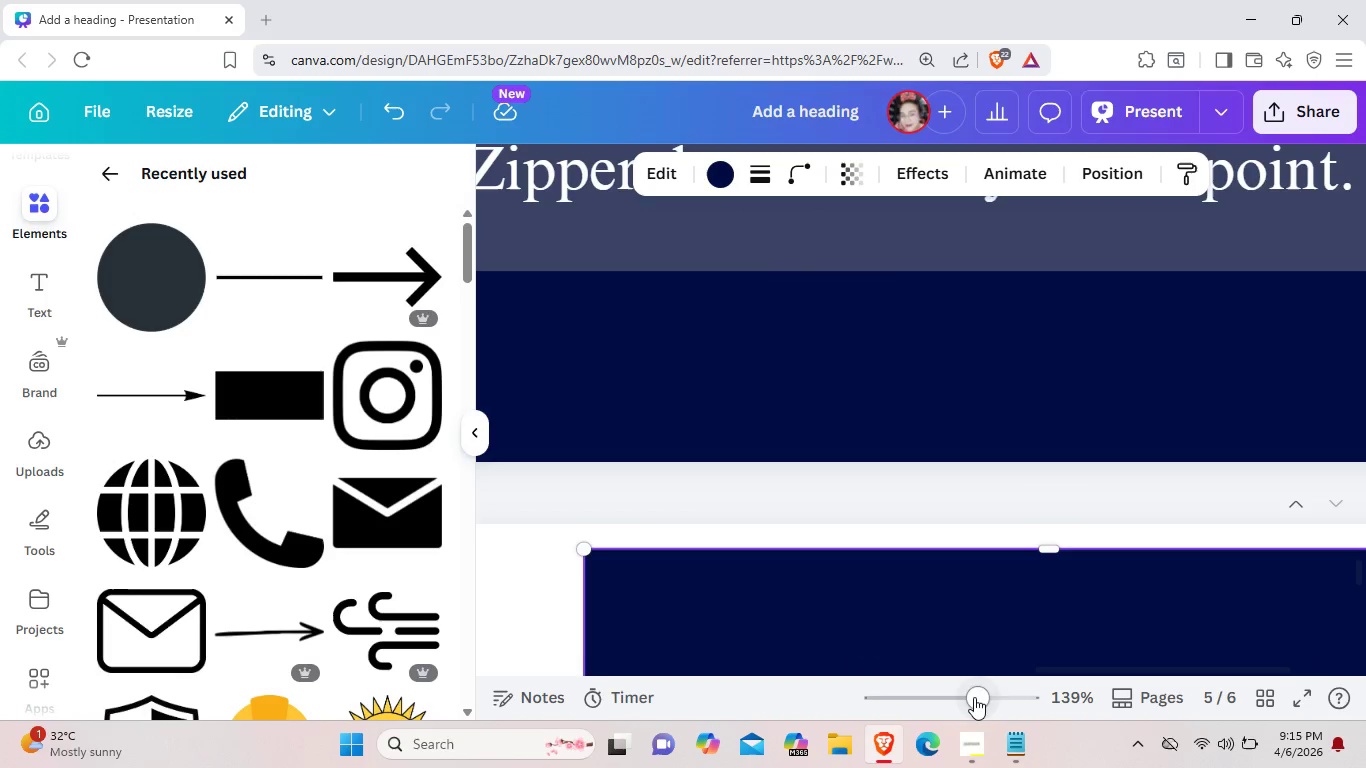 
left_click_drag(start_coordinate=[974, 697], to_coordinate=[946, 691])
 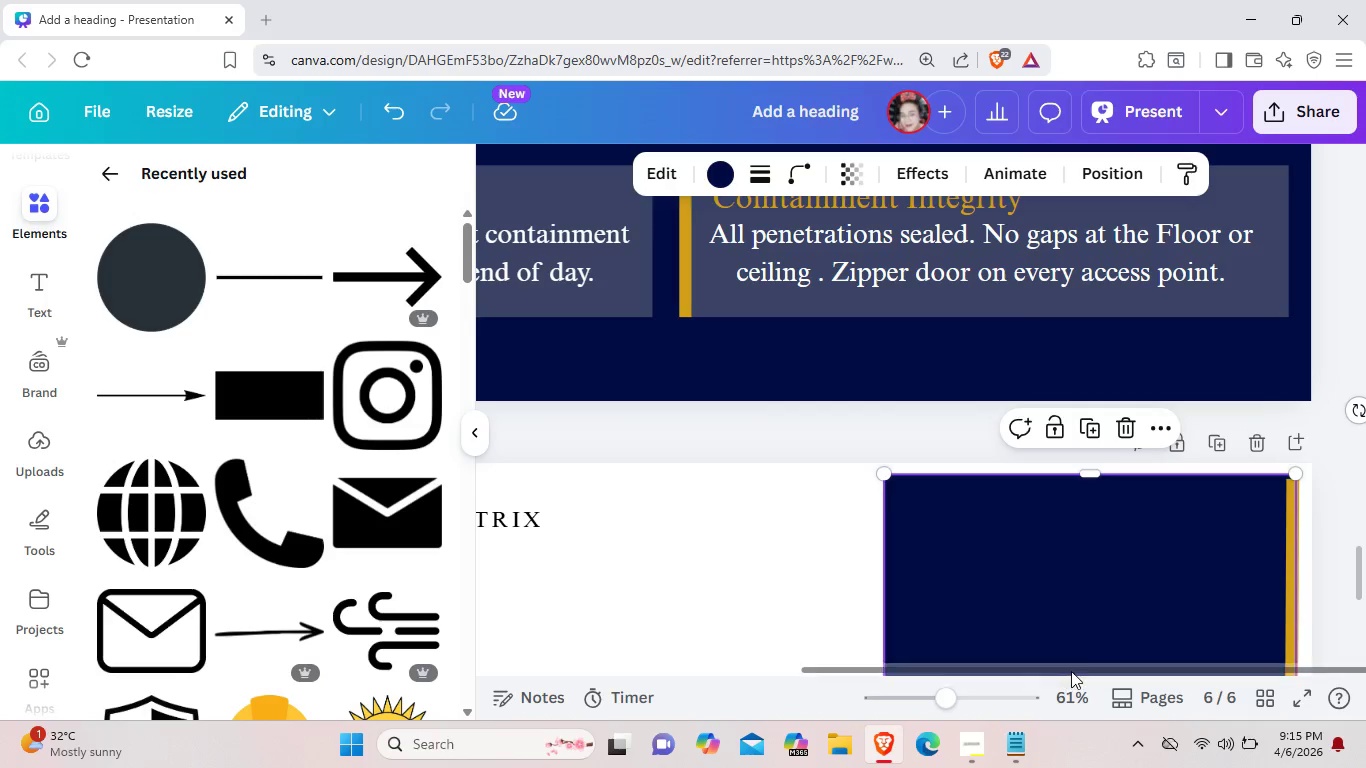 
left_click_drag(start_coordinate=[1079, 671], to_coordinate=[1263, 664])
 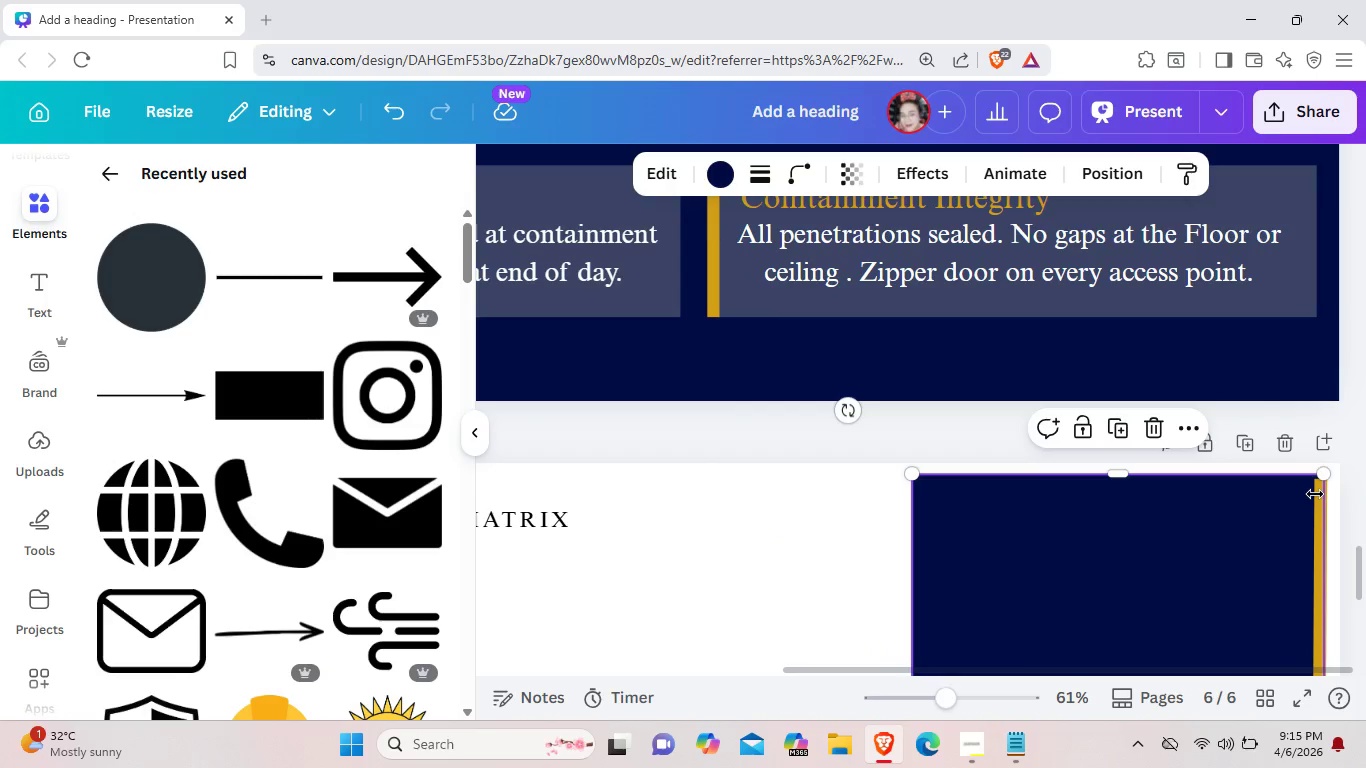 
left_click([1315, 494])
 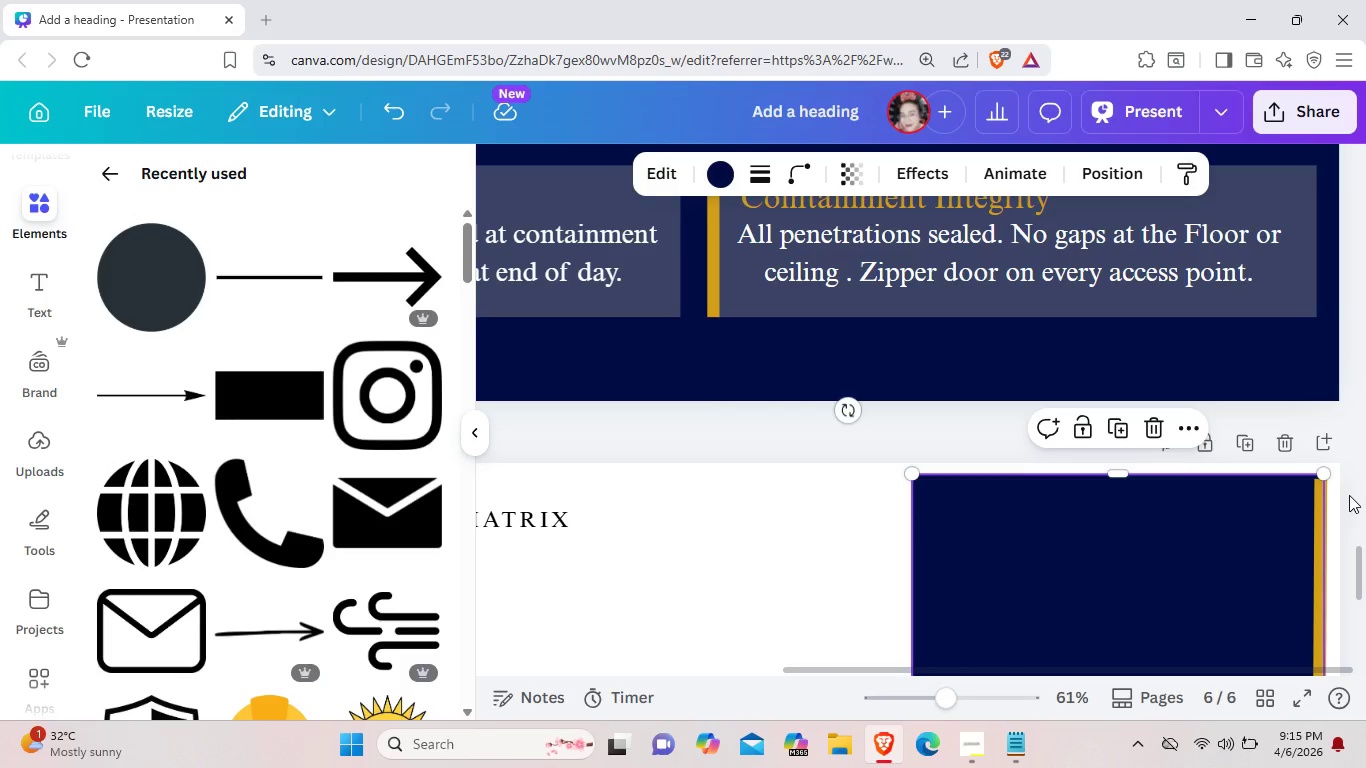 
left_click([1349, 495])
 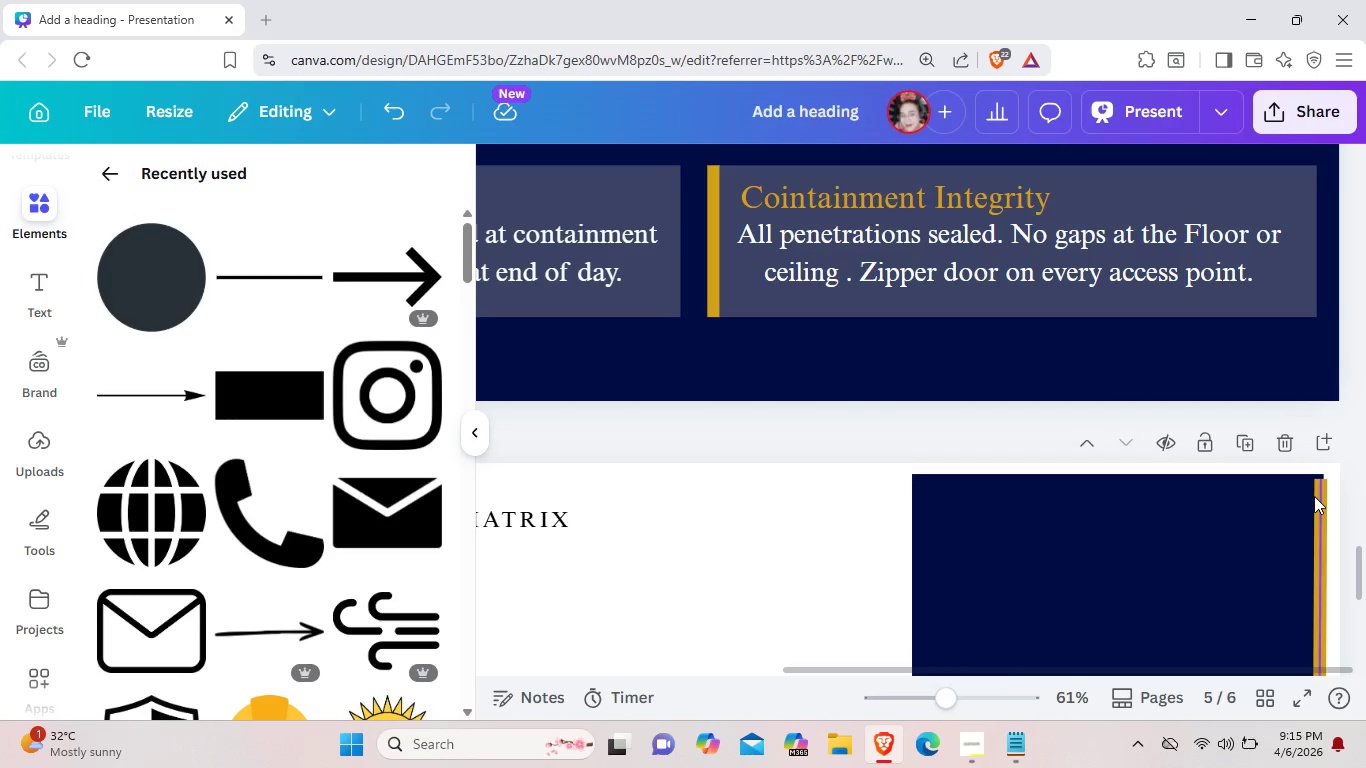 
left_click([1314, 496])
 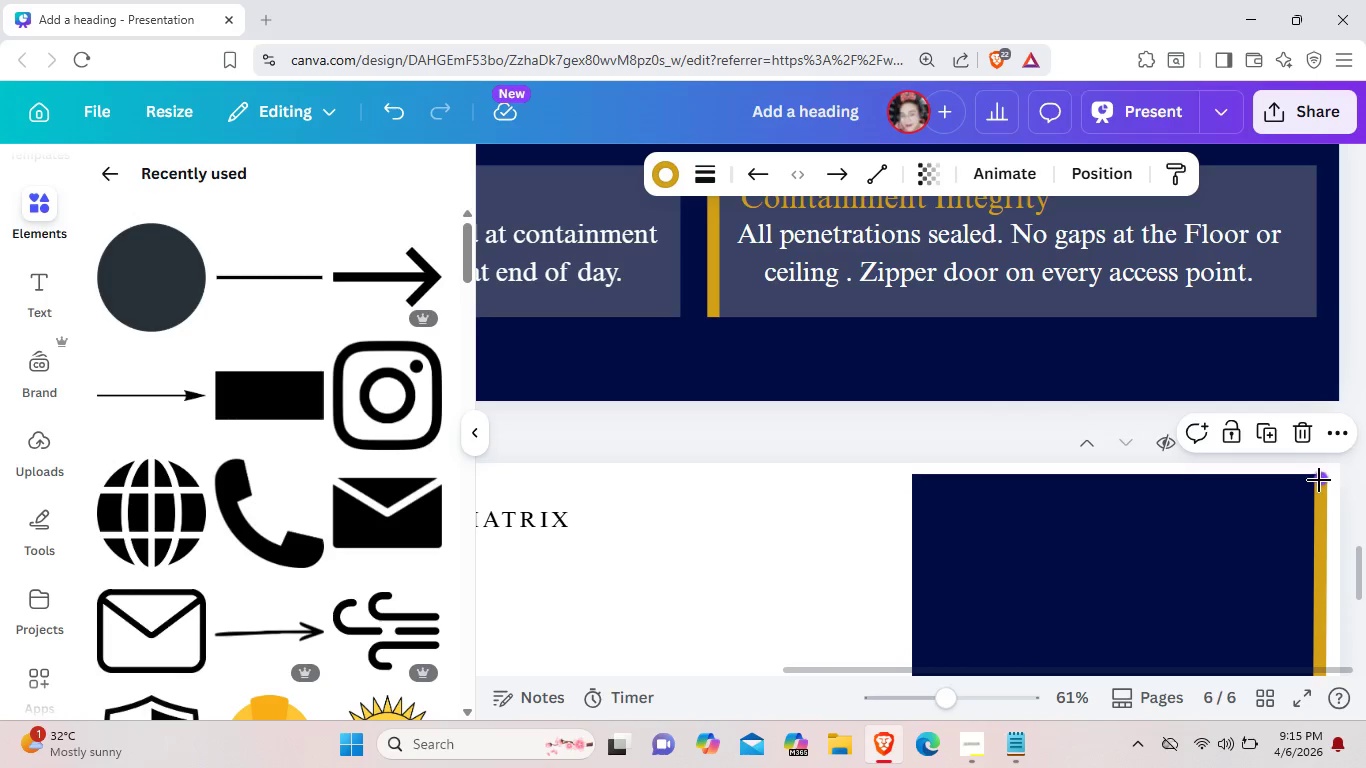 
left_click_drag(start_coordinate=[1319, 480], to_coordinate=[1312, 471])
 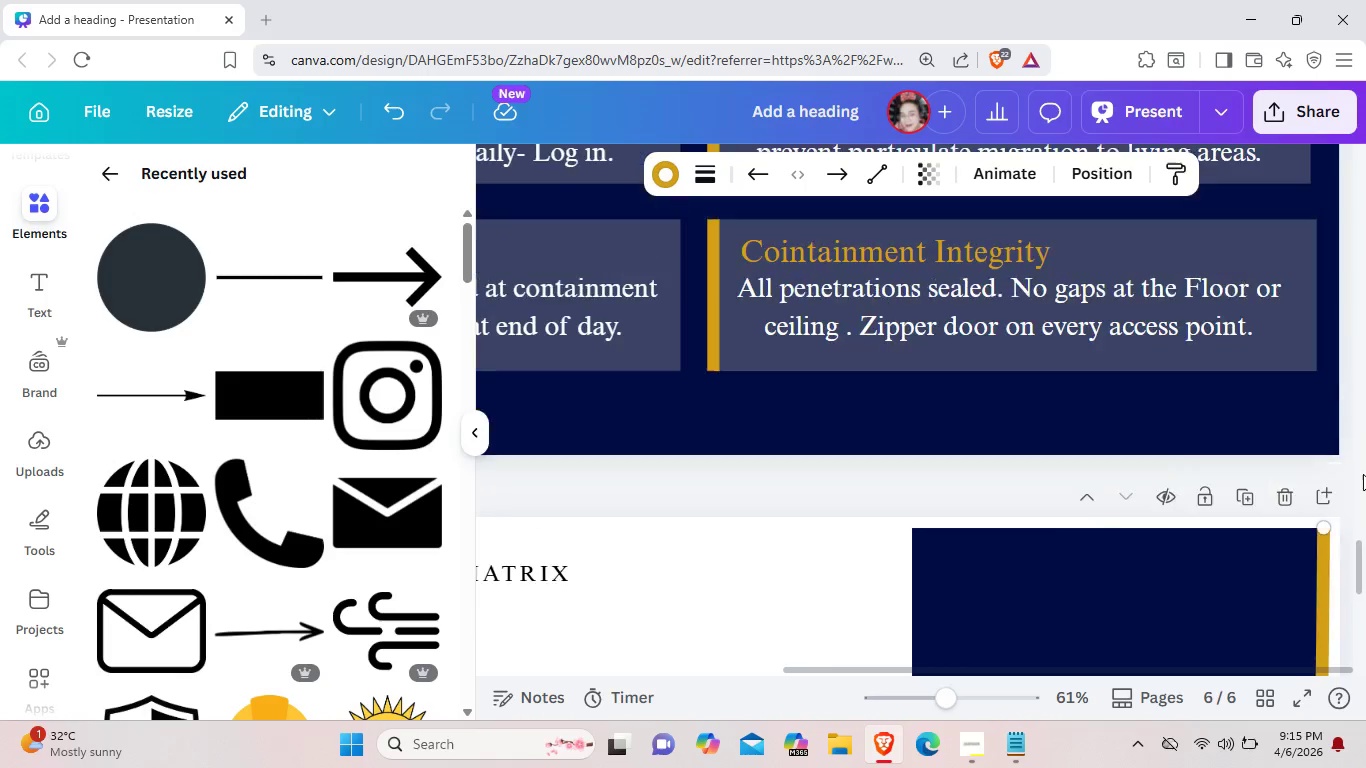 
left_click([1363, 474])
 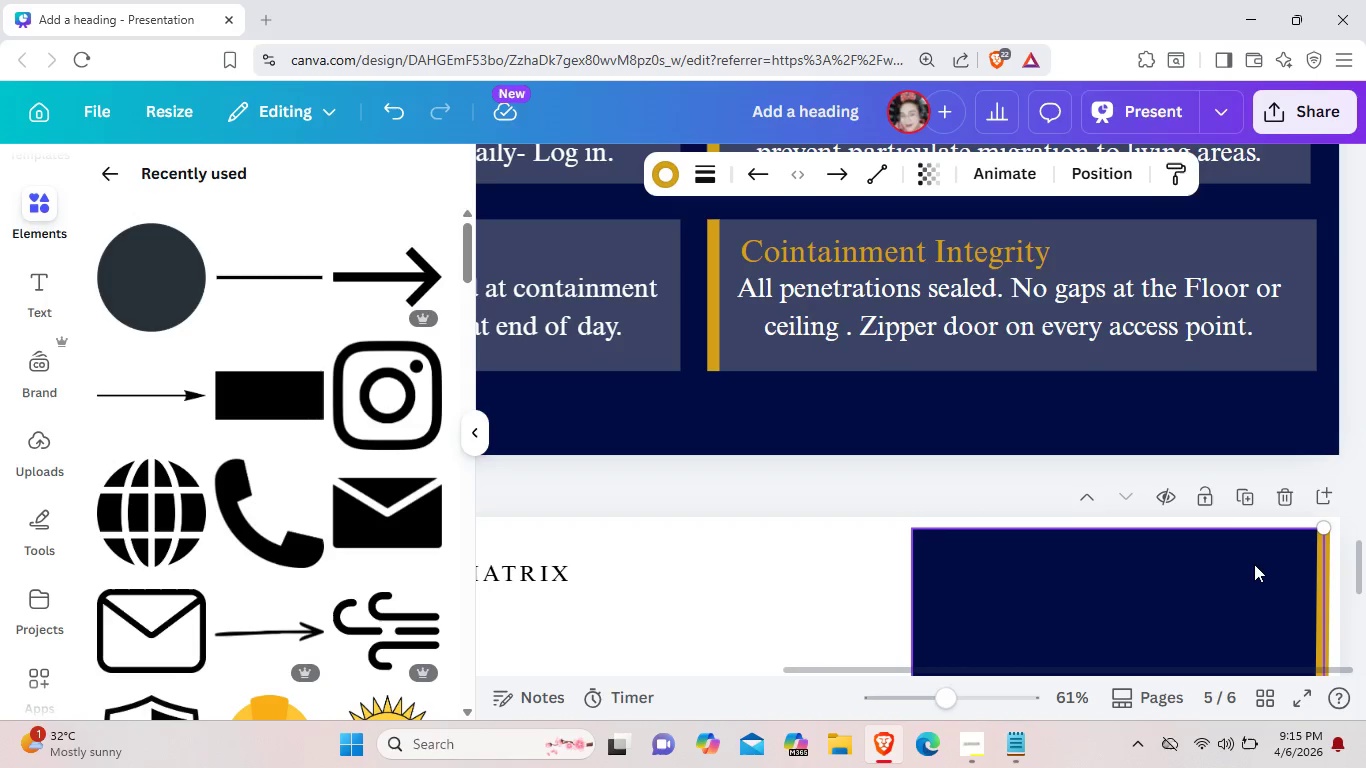 
scroll: coordinate [1243, 573], scroll_direction: down, amount: 7.0
 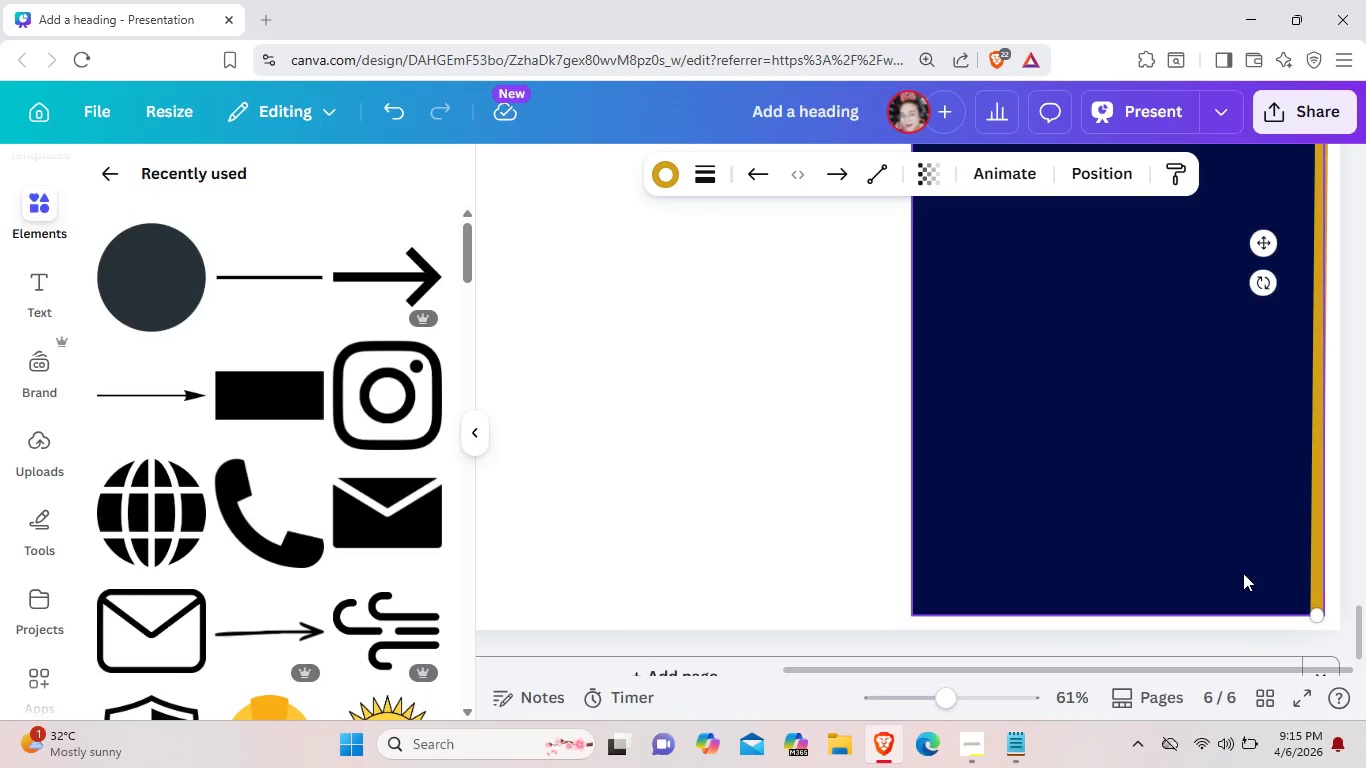 
scroll: coordinate [1243, 573], scroll_direction: up, amount: 5.0
 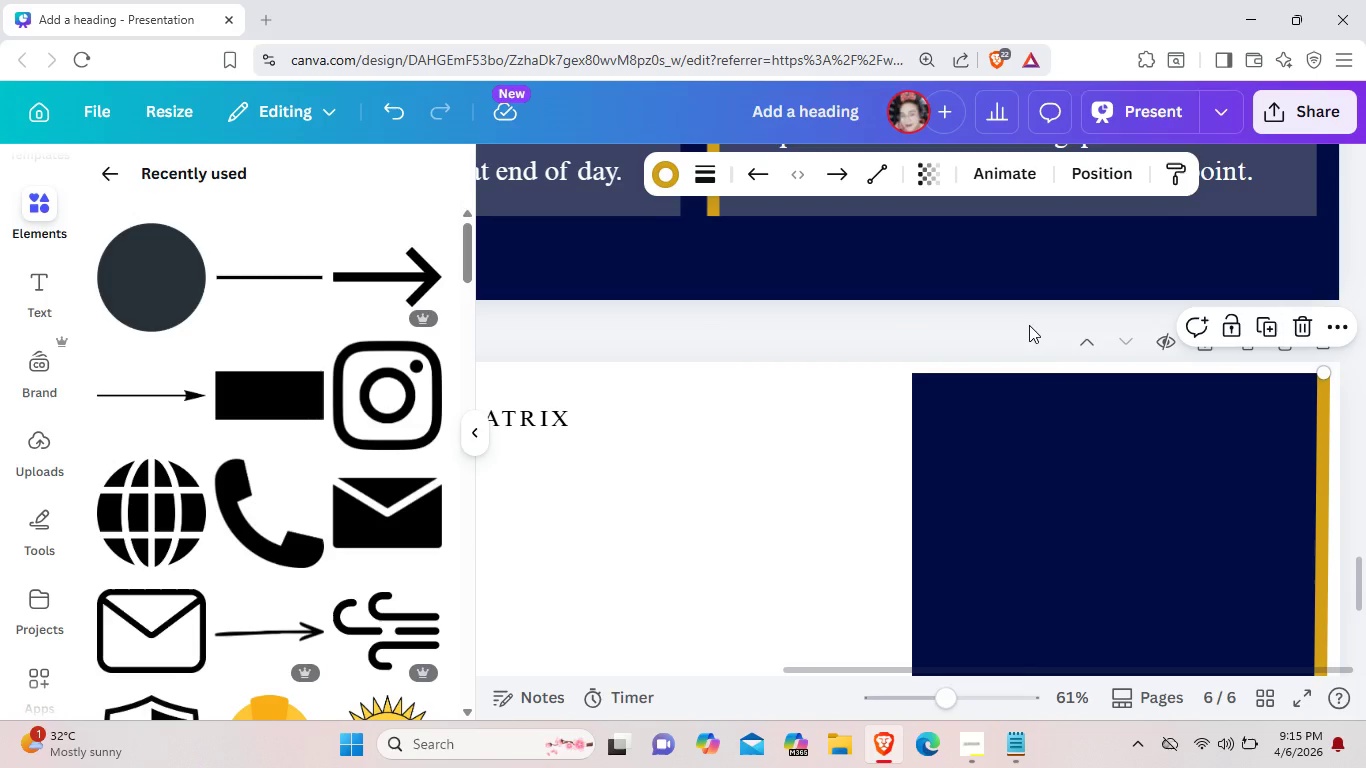 
left_click([1006, 325])
 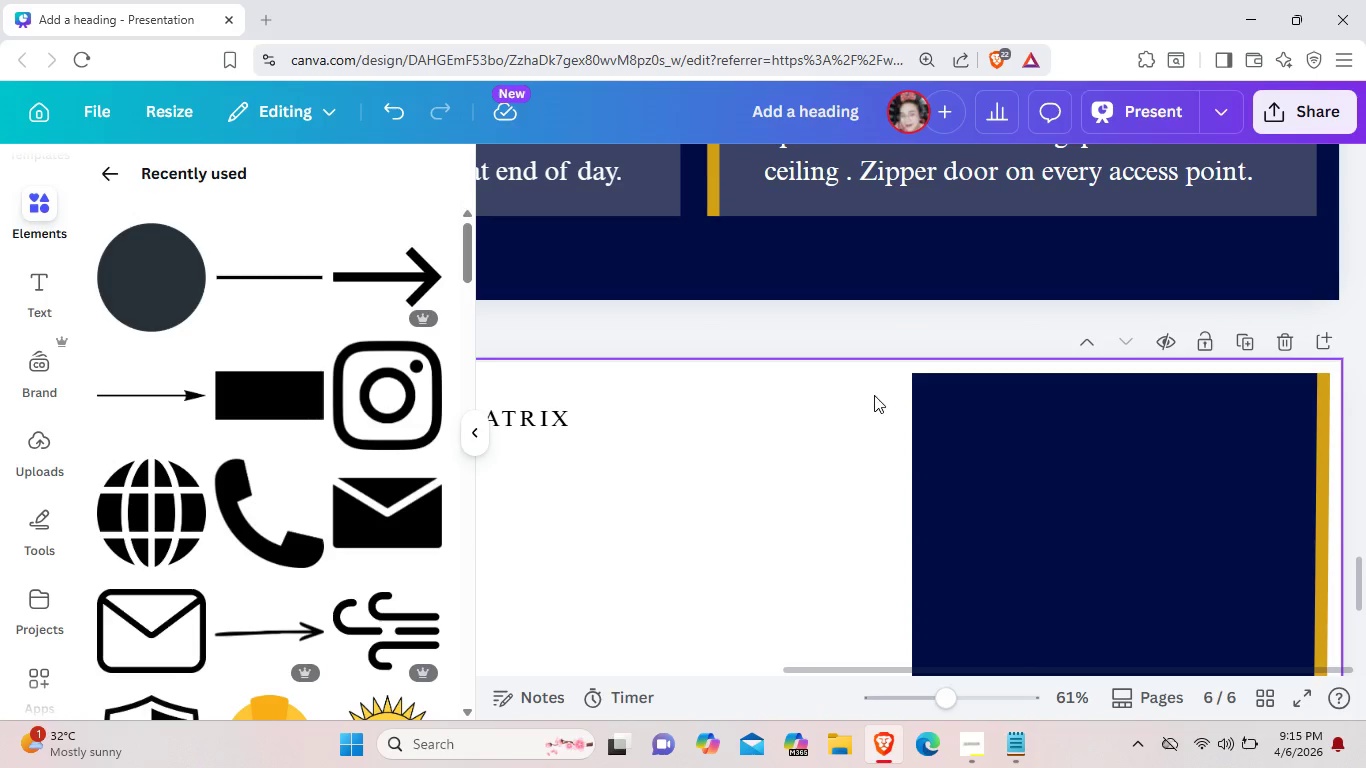 
left_click([874, 395])
 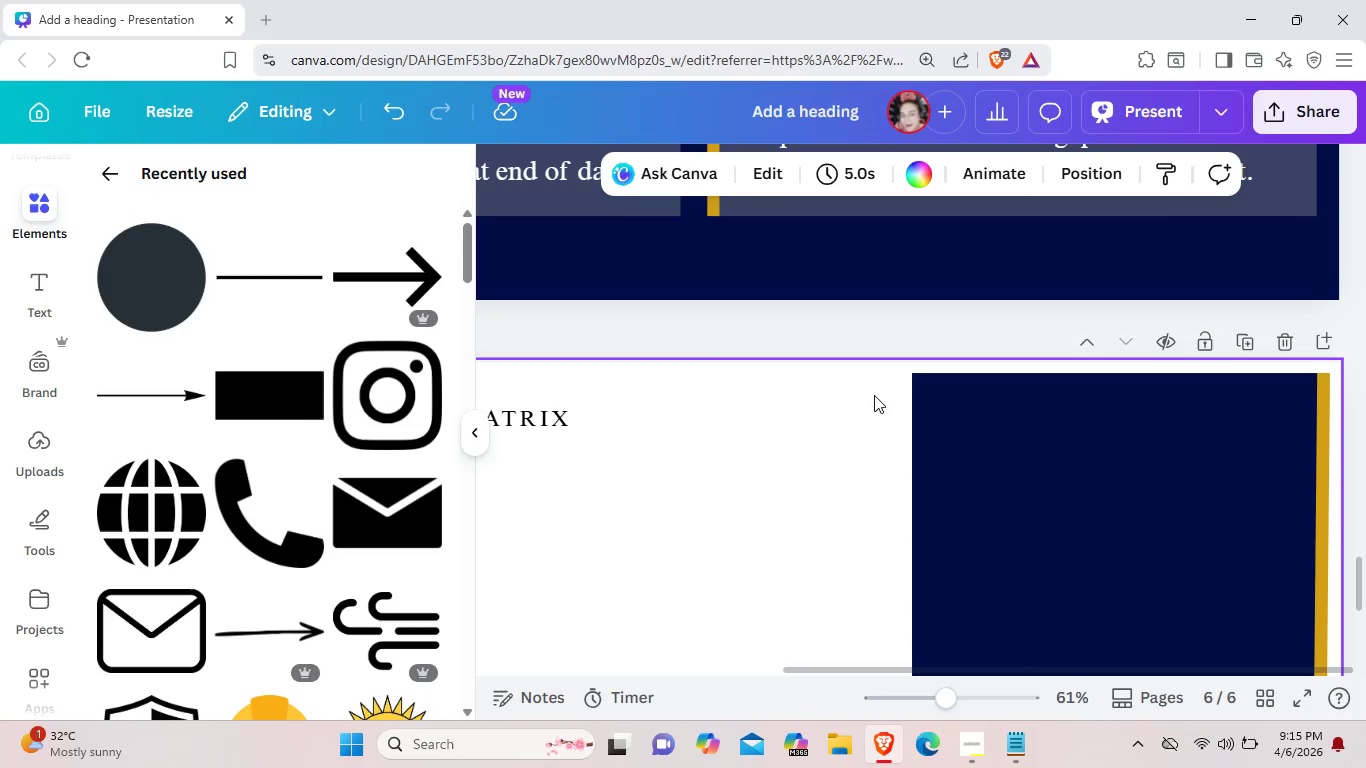 
left_click_drag(start_coordinate=[874, 395], to_coordinate=[1337, 458])
 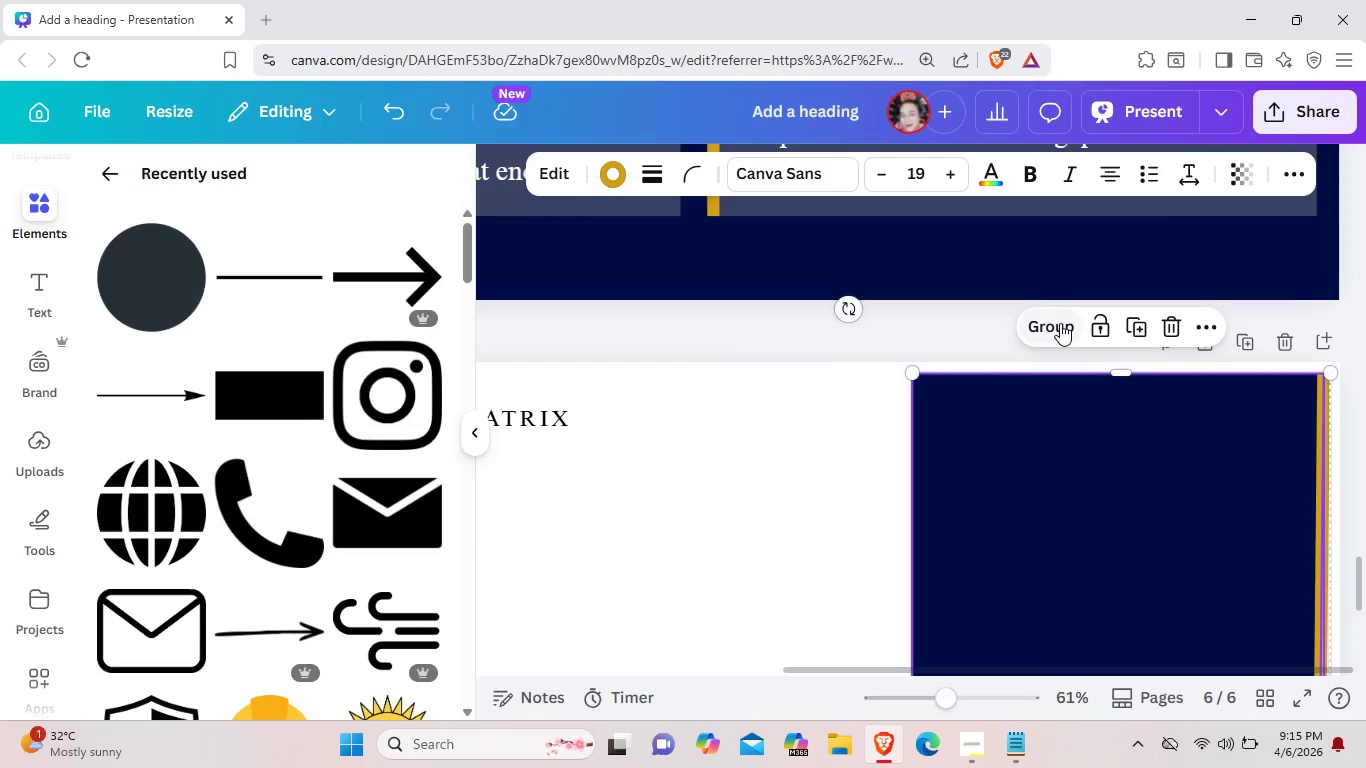 
left_click([1060, 323])
 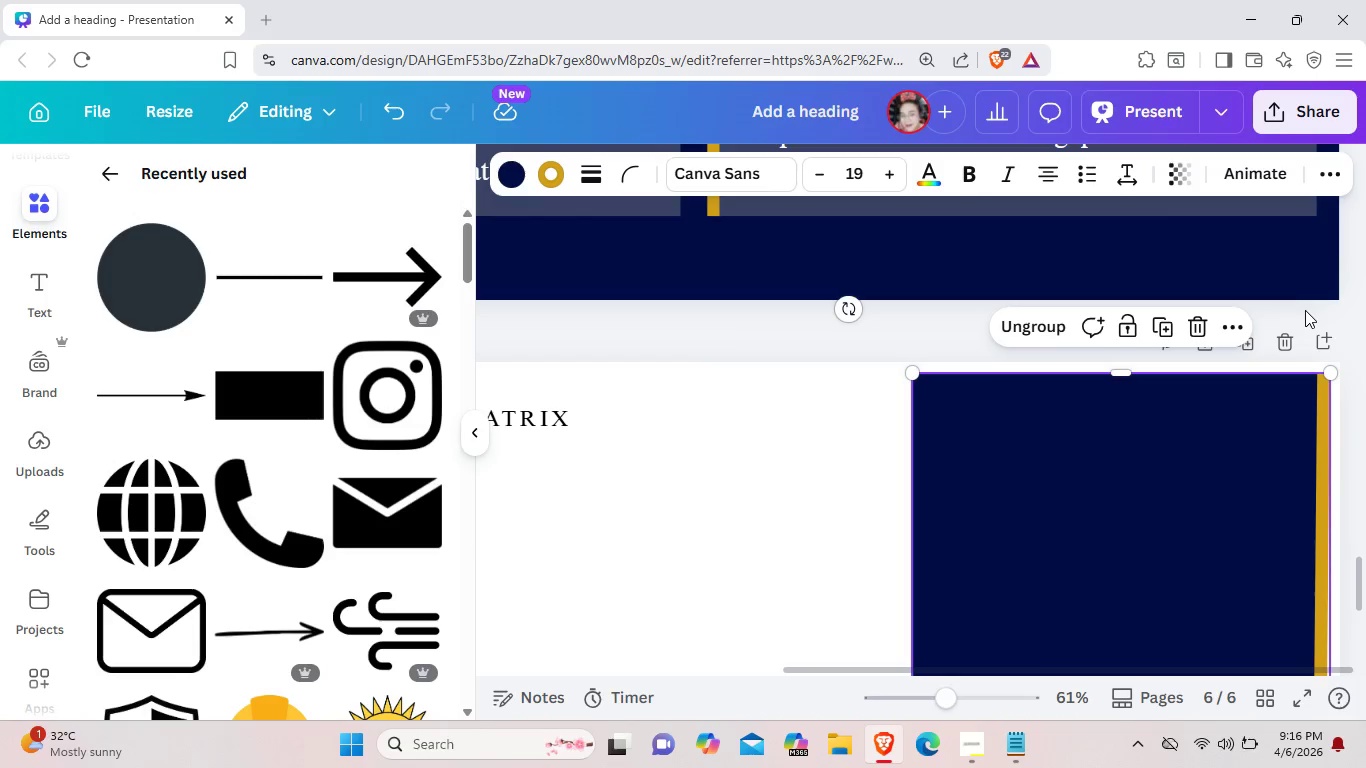 
left_click([1305, 310])
 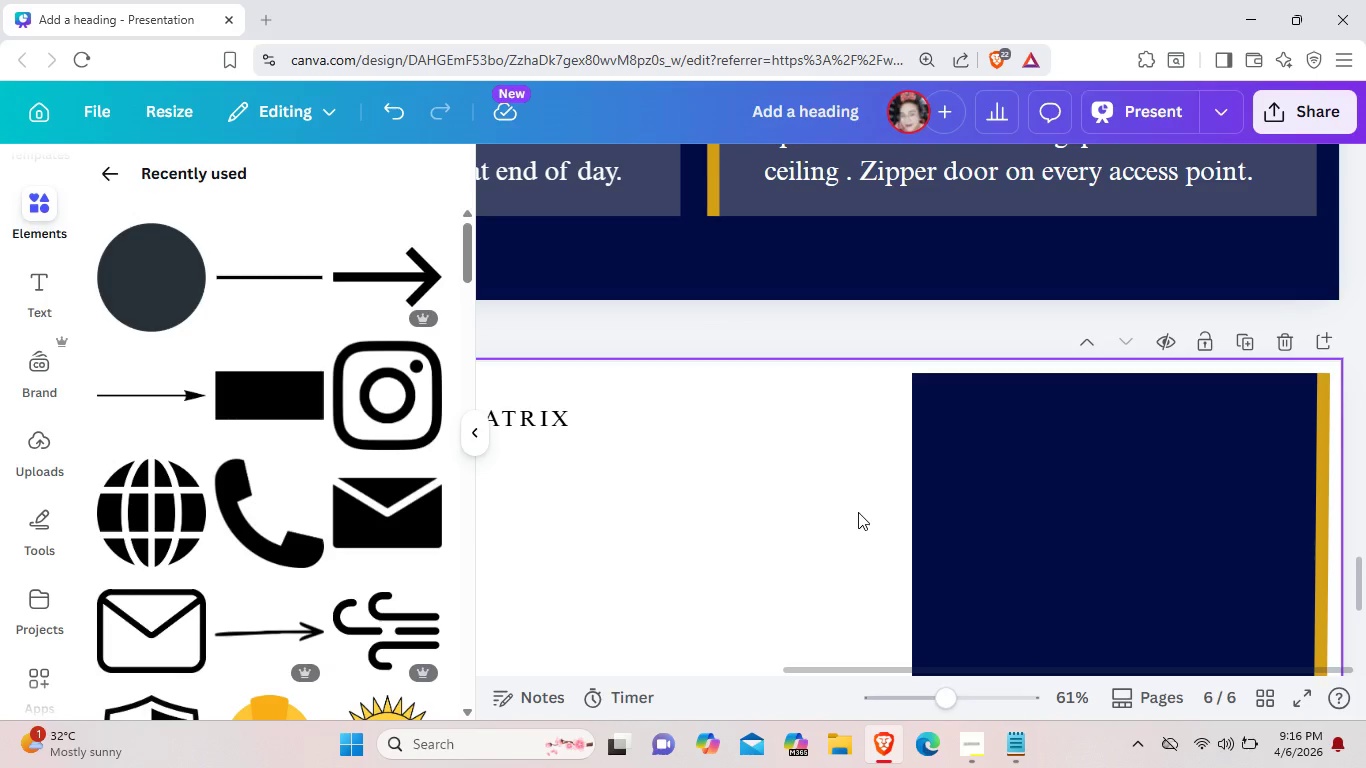 
scroll: coordinate [854, 490], scroll_direction: down, amount: 6.0
 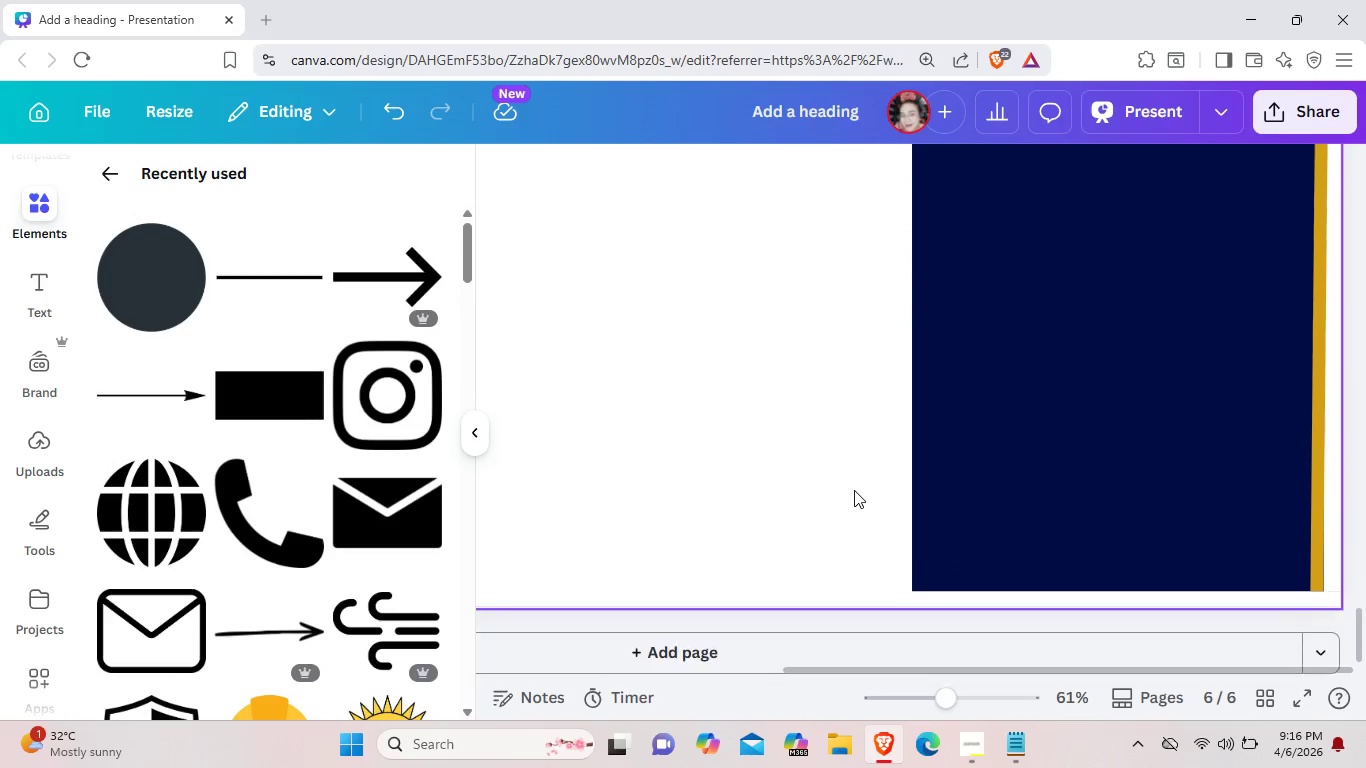 
scroll: coordinate [852, 490], scroll_direction: up, amount: 3.0
 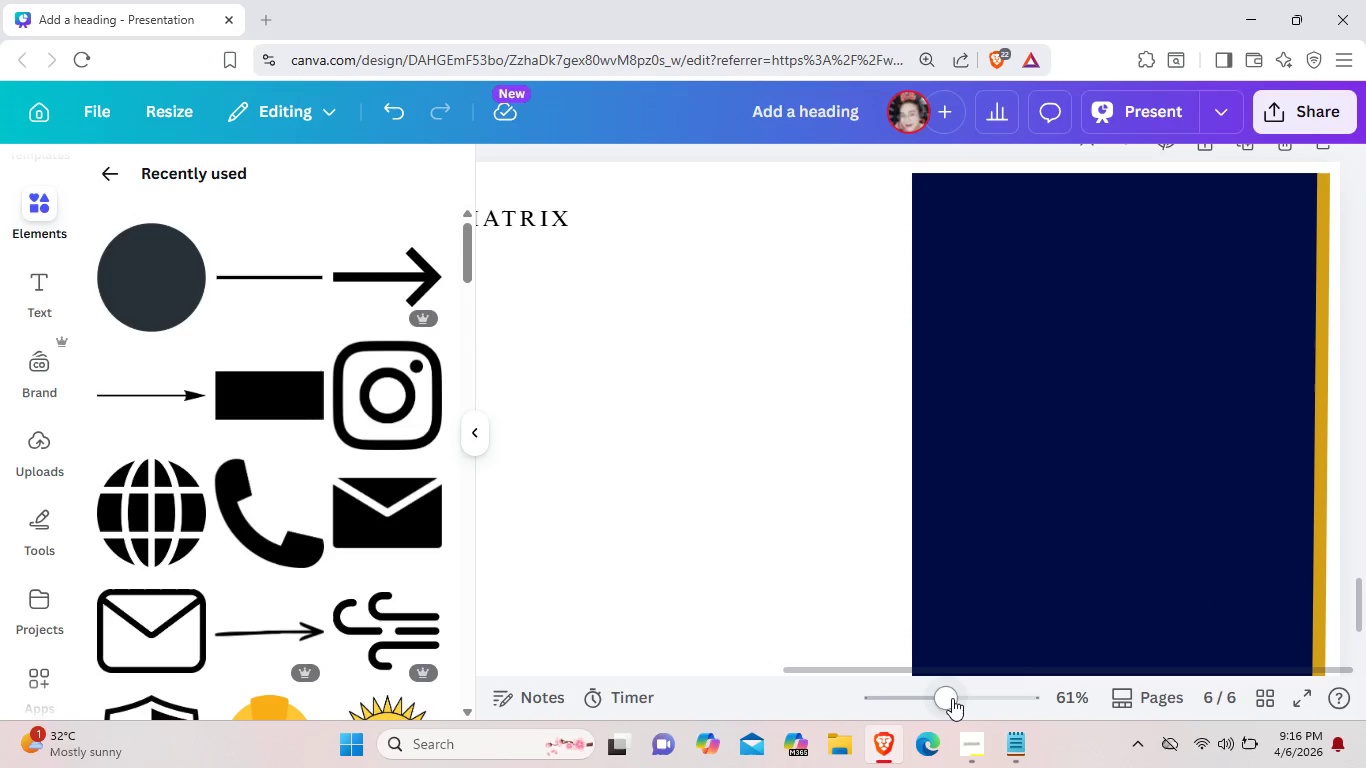 
left_click_drag(start_coordinate=[952, 698], to_coordinate=[922, 695])
 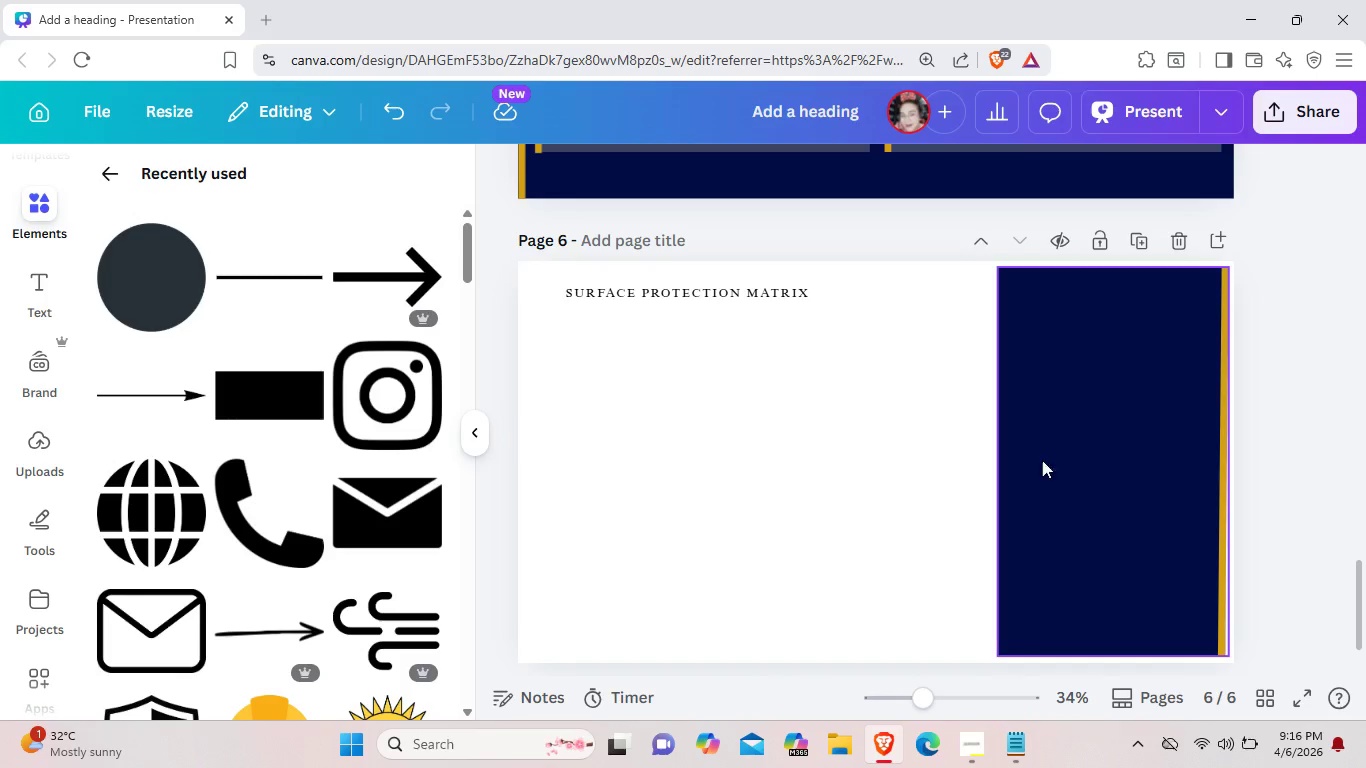 
wait(5.31)
 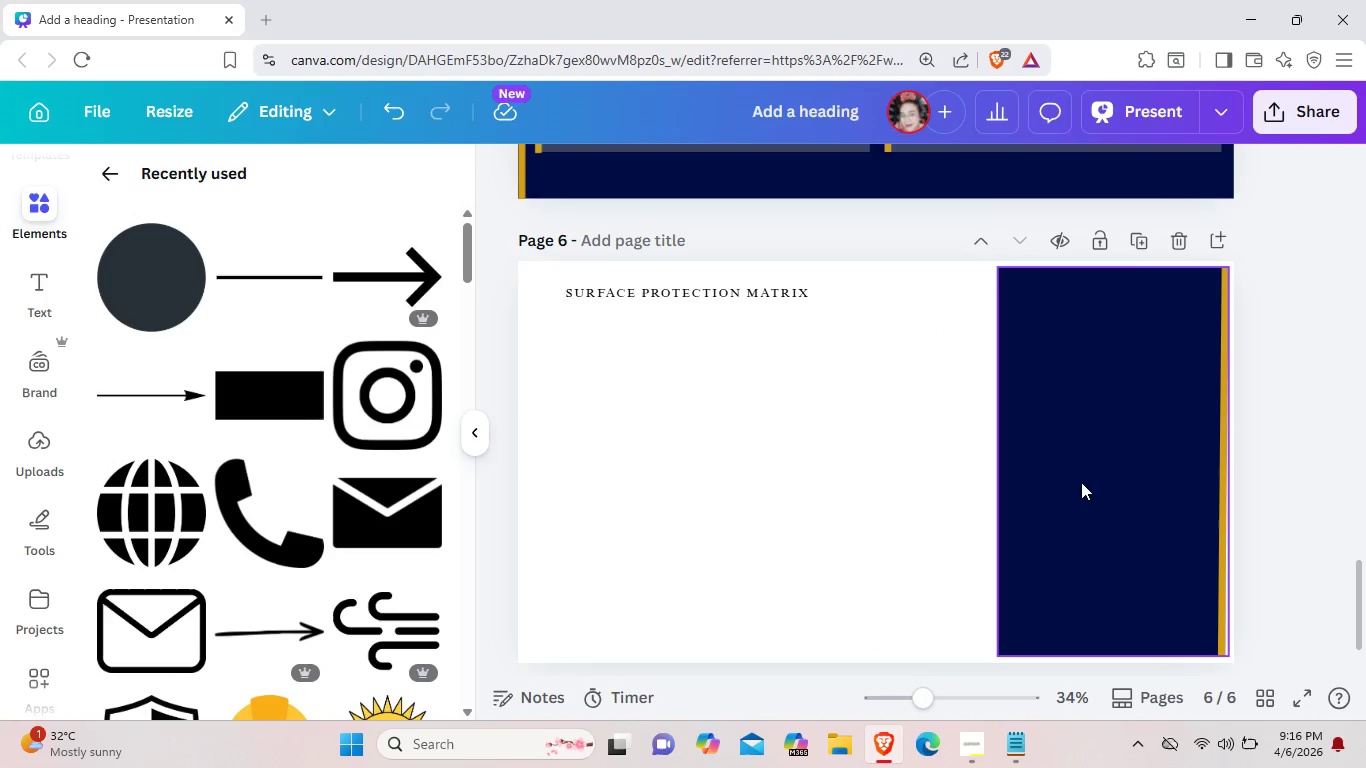 
left_click_drag(start_coordinate=[690, 295], to_coordinate=[665, 287])
 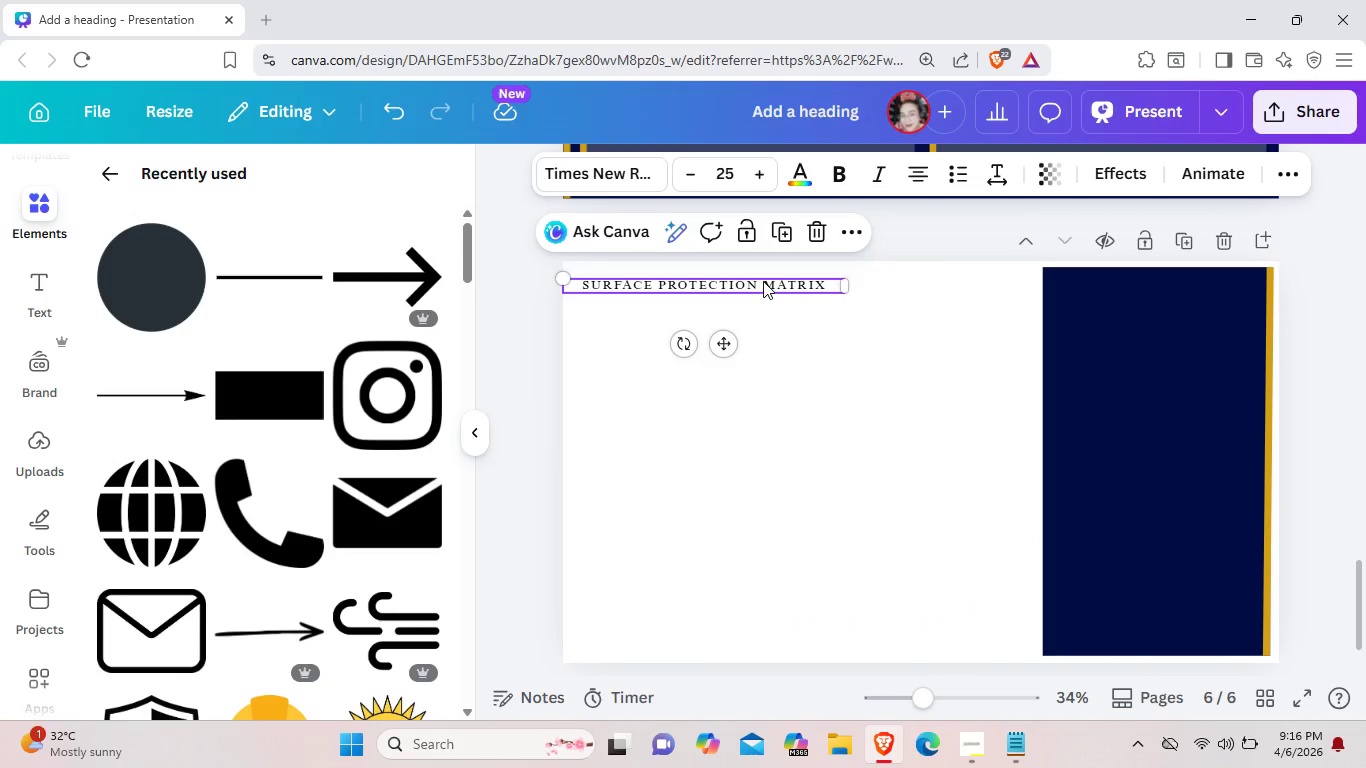 
left_click([847, 348])
 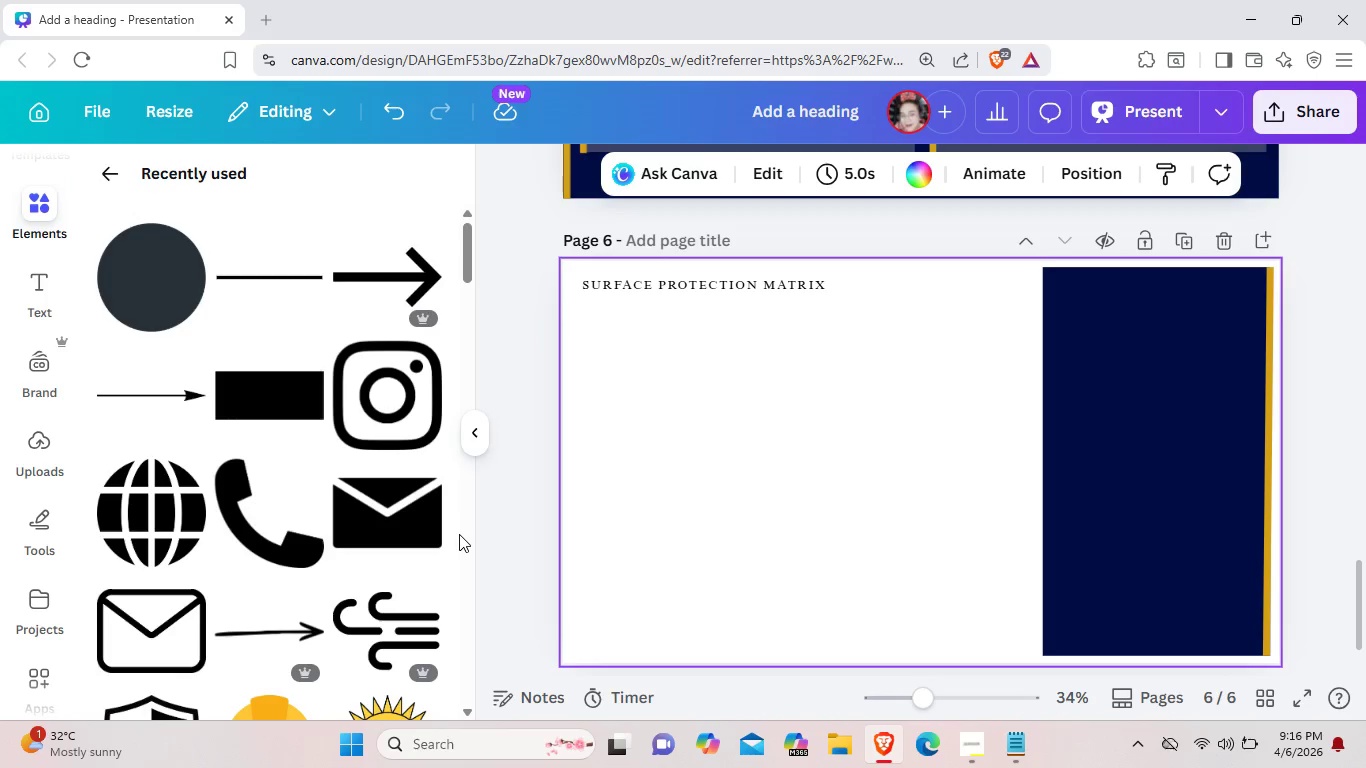 
wait(13.2)
 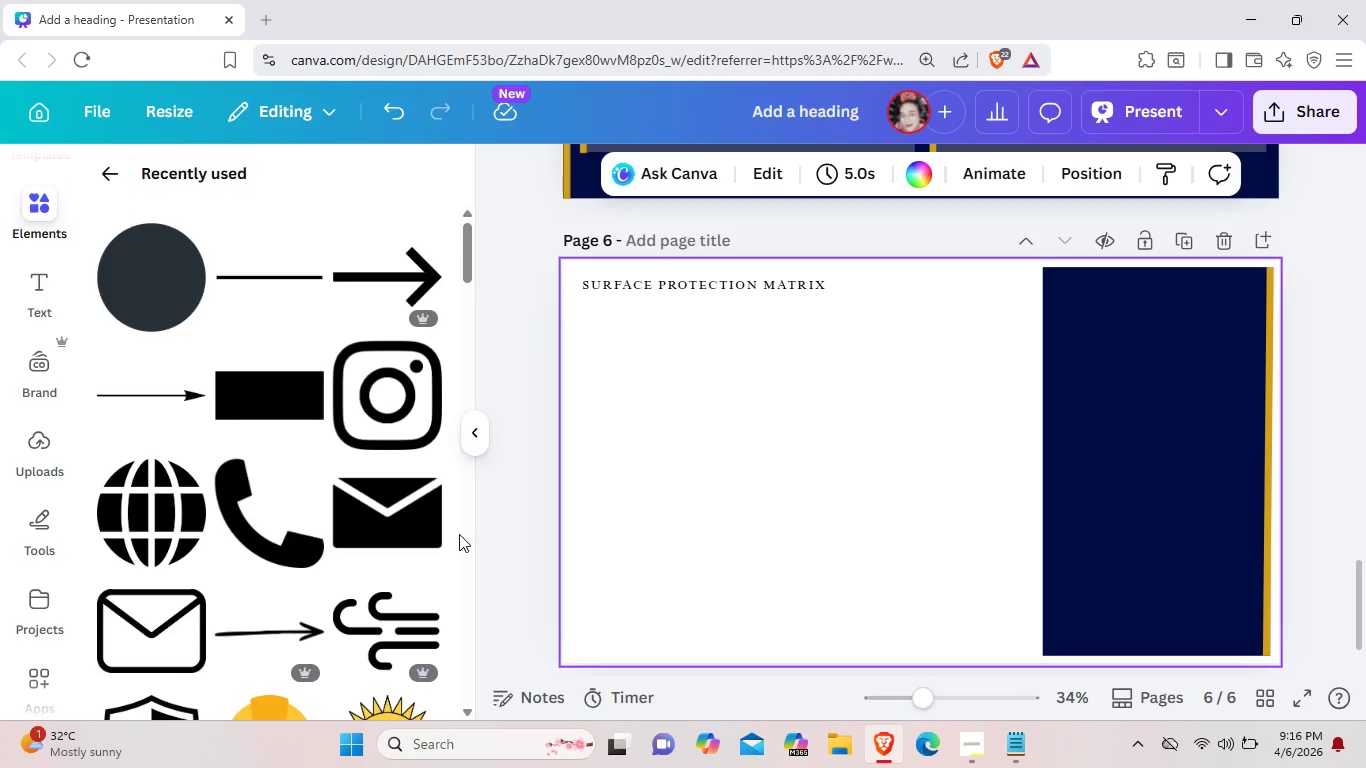 
left_click([110, 180])
 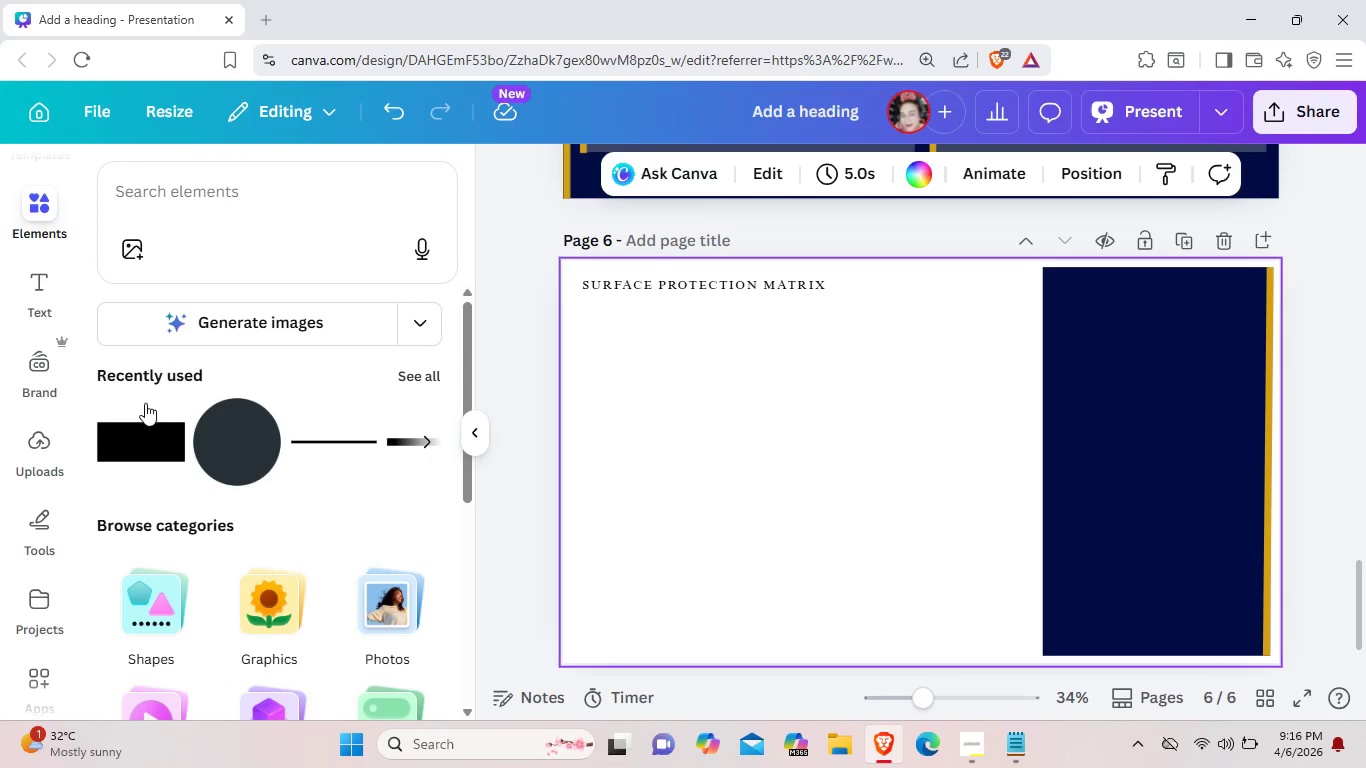 
left_click([141, 447])
 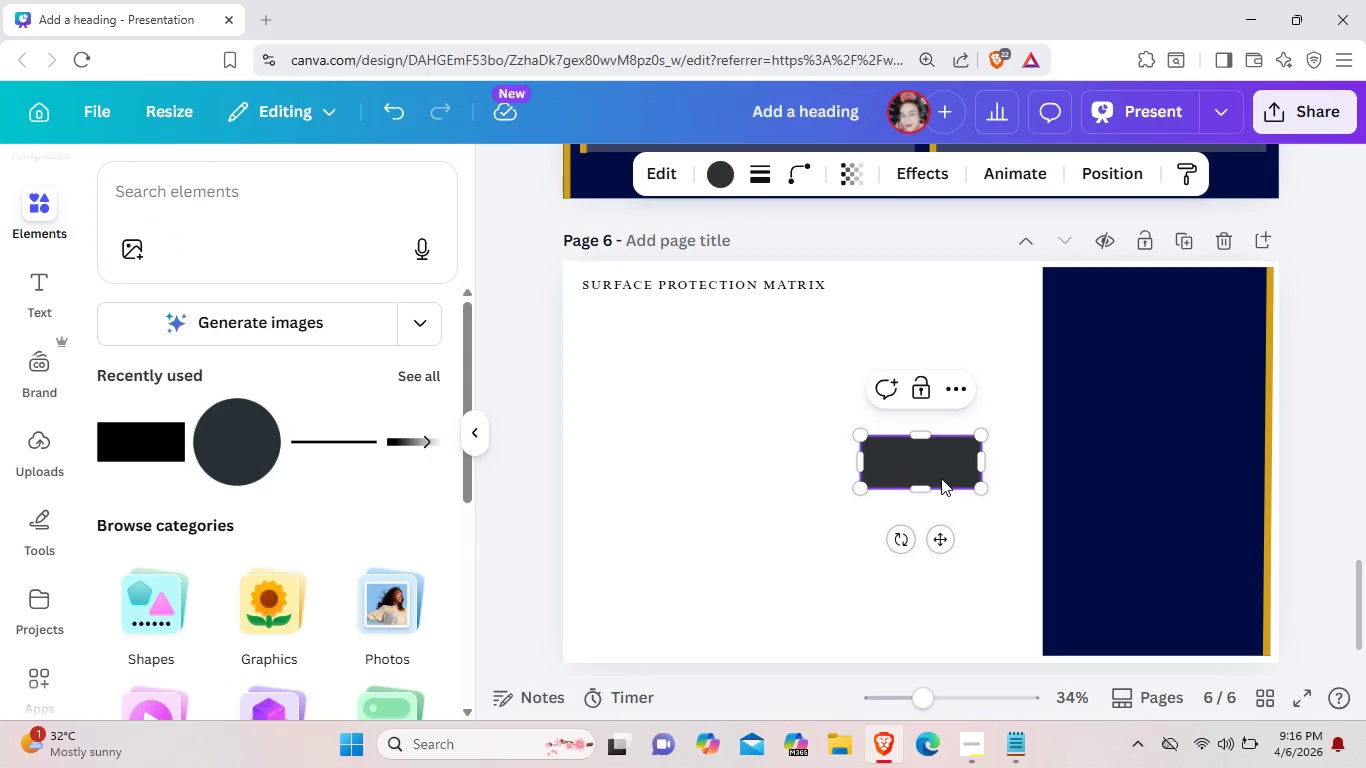 
left_click_drag(start_coordinate=[941, 478], to_coordinate=[673, 360])
 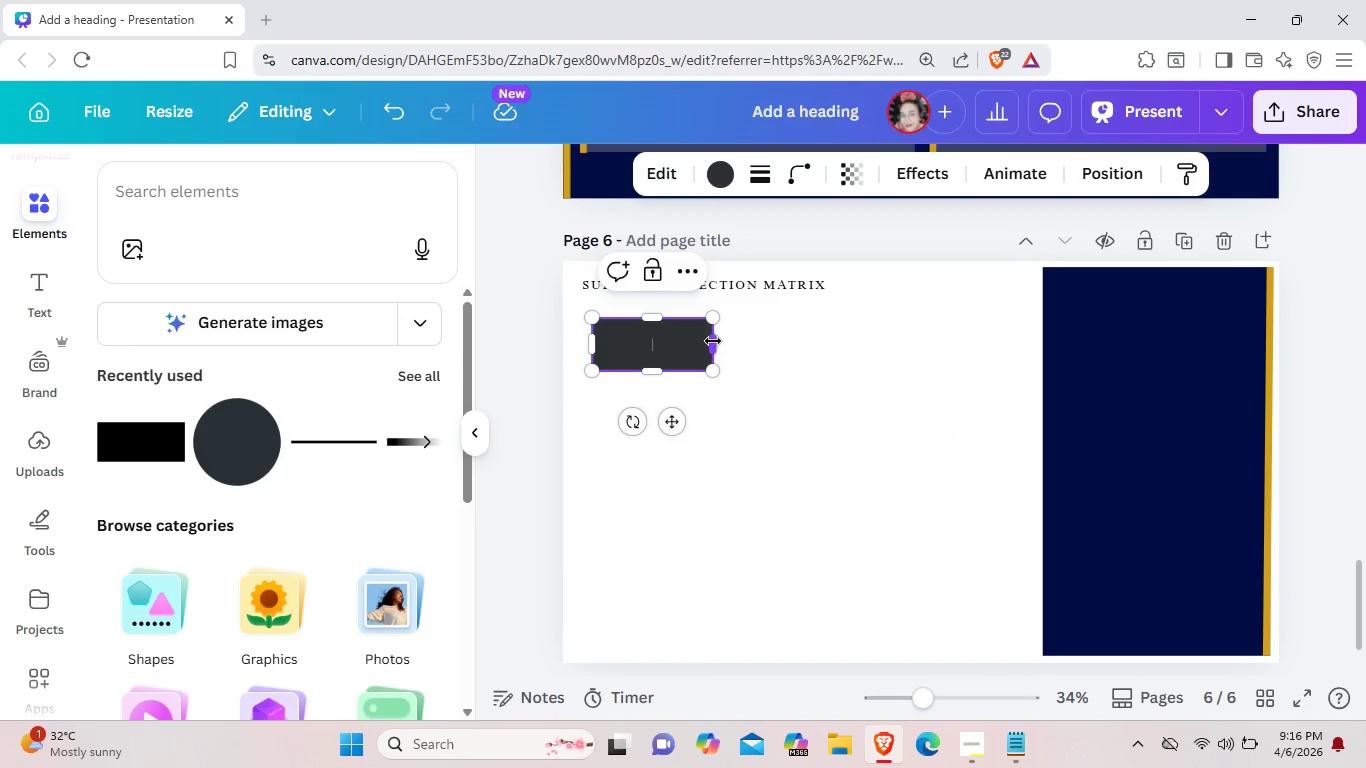 
left_click_drag(start_coordinate=[713, 341], to_coordinate=[1019, 324])
 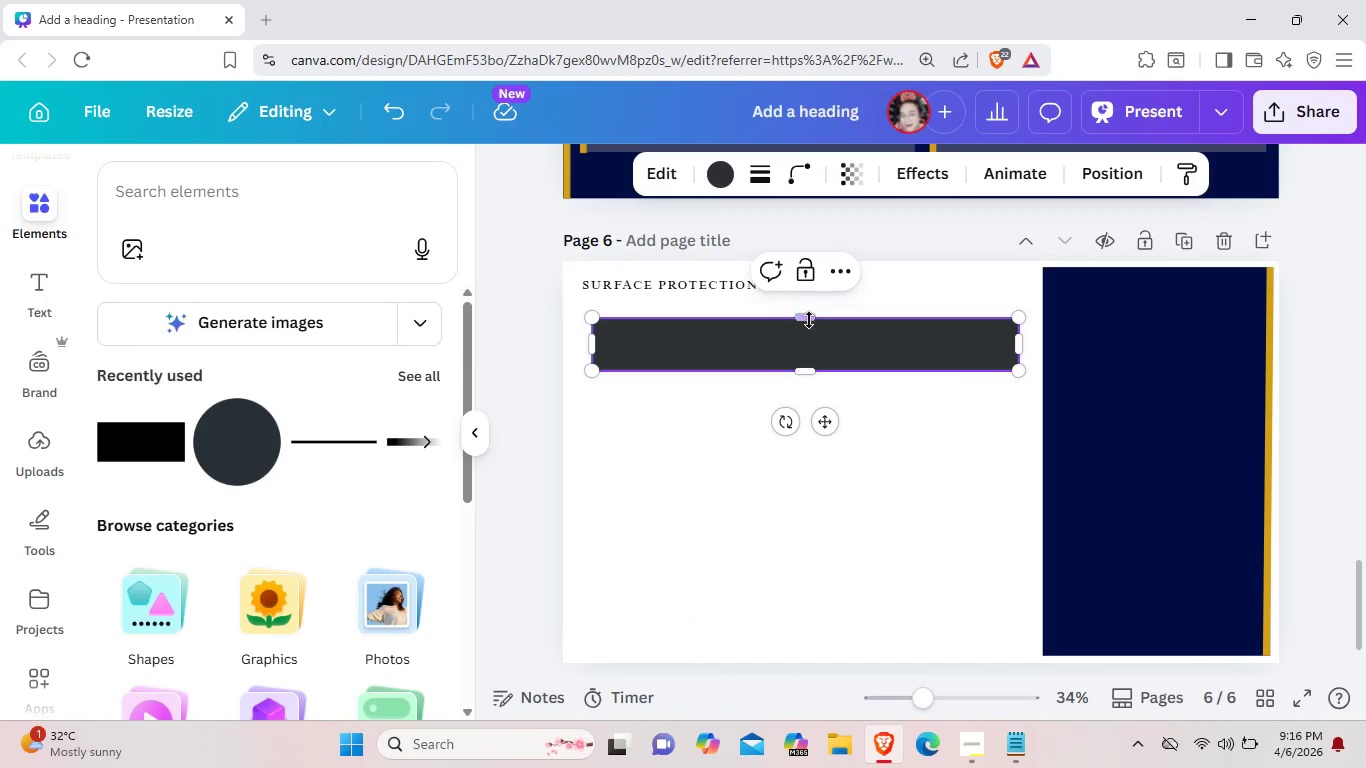 
left_click([734, 174])
 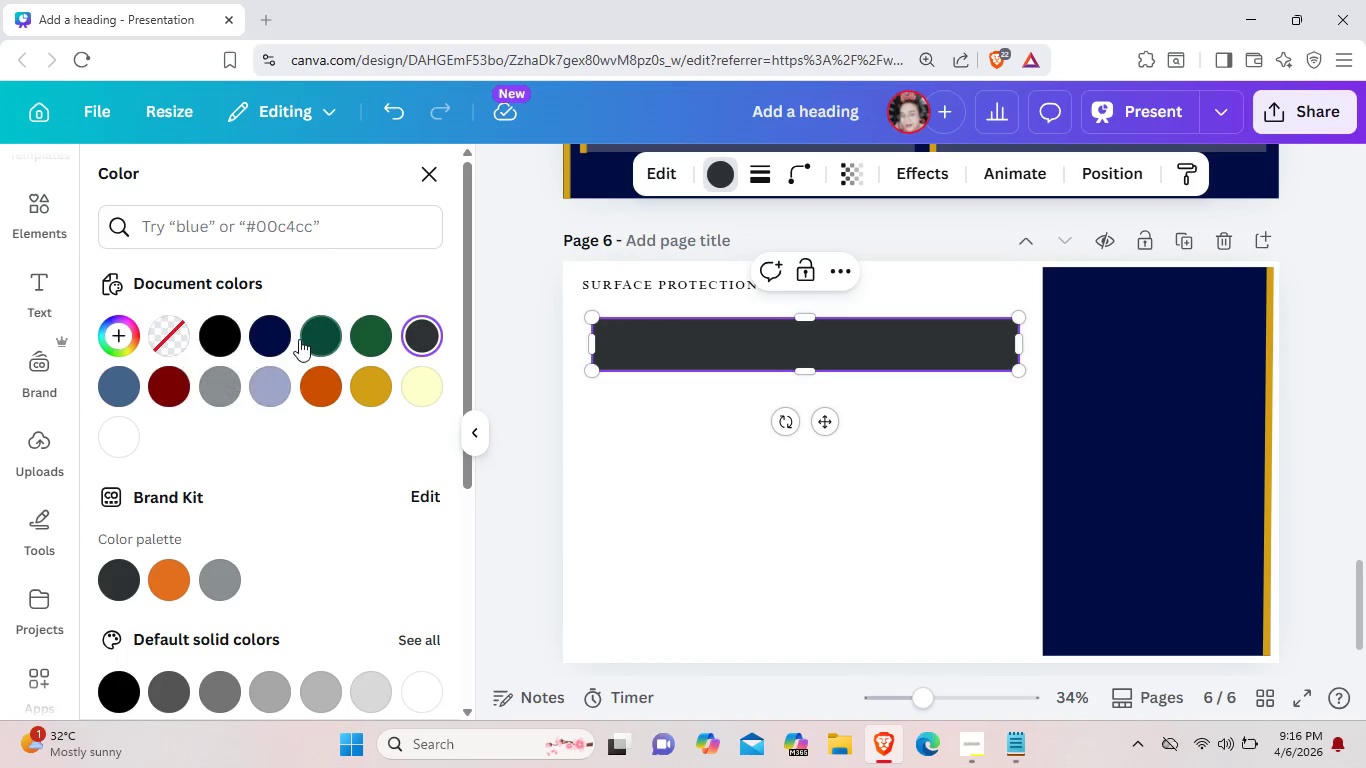 
left_click([263, 334])
 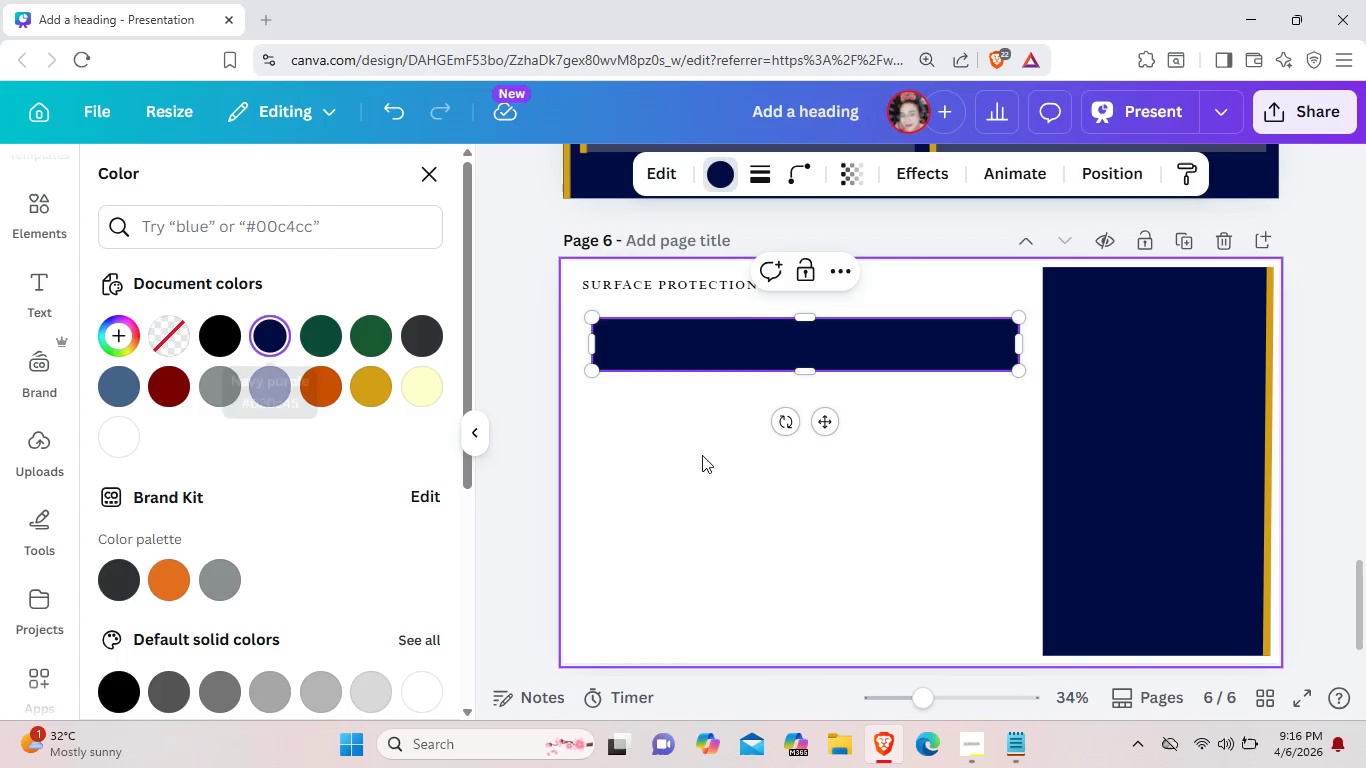 
left_click([703, 455])
 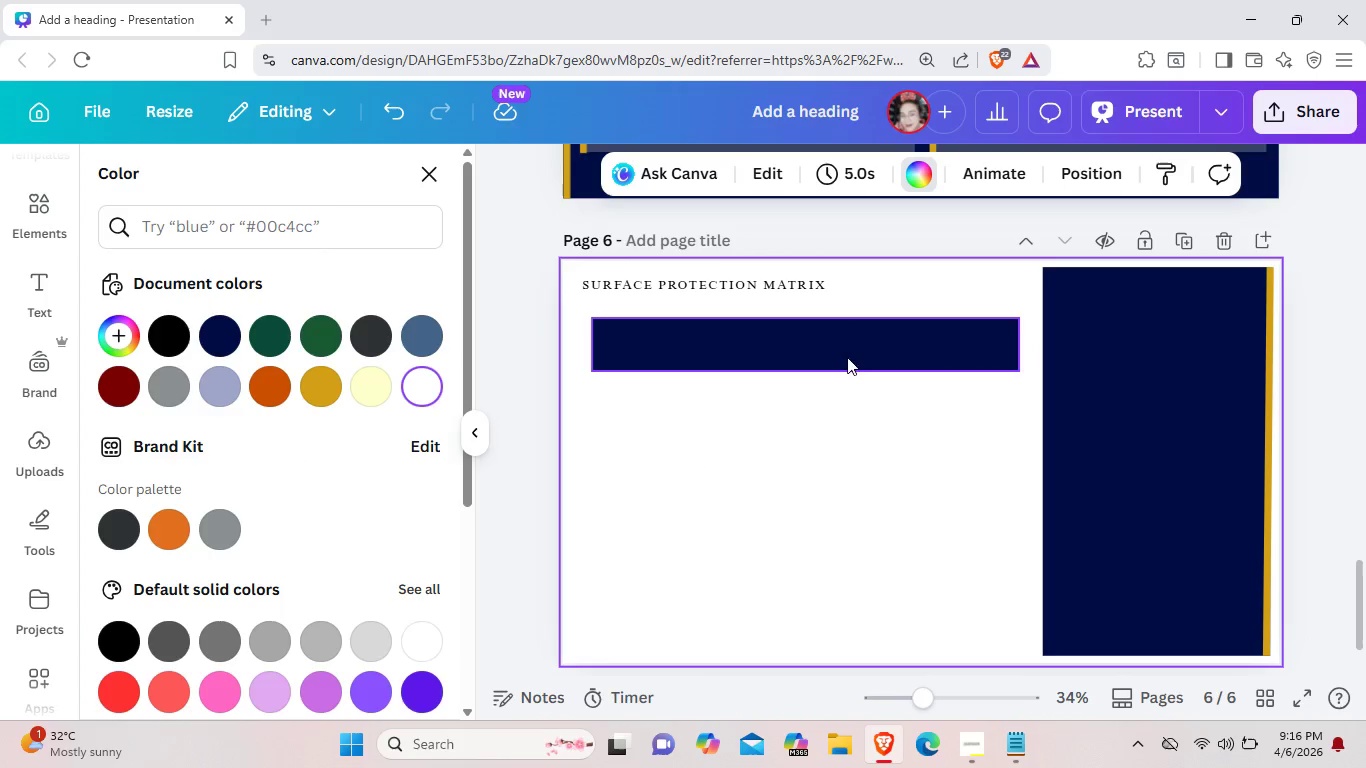 
left_click([832, 363])
 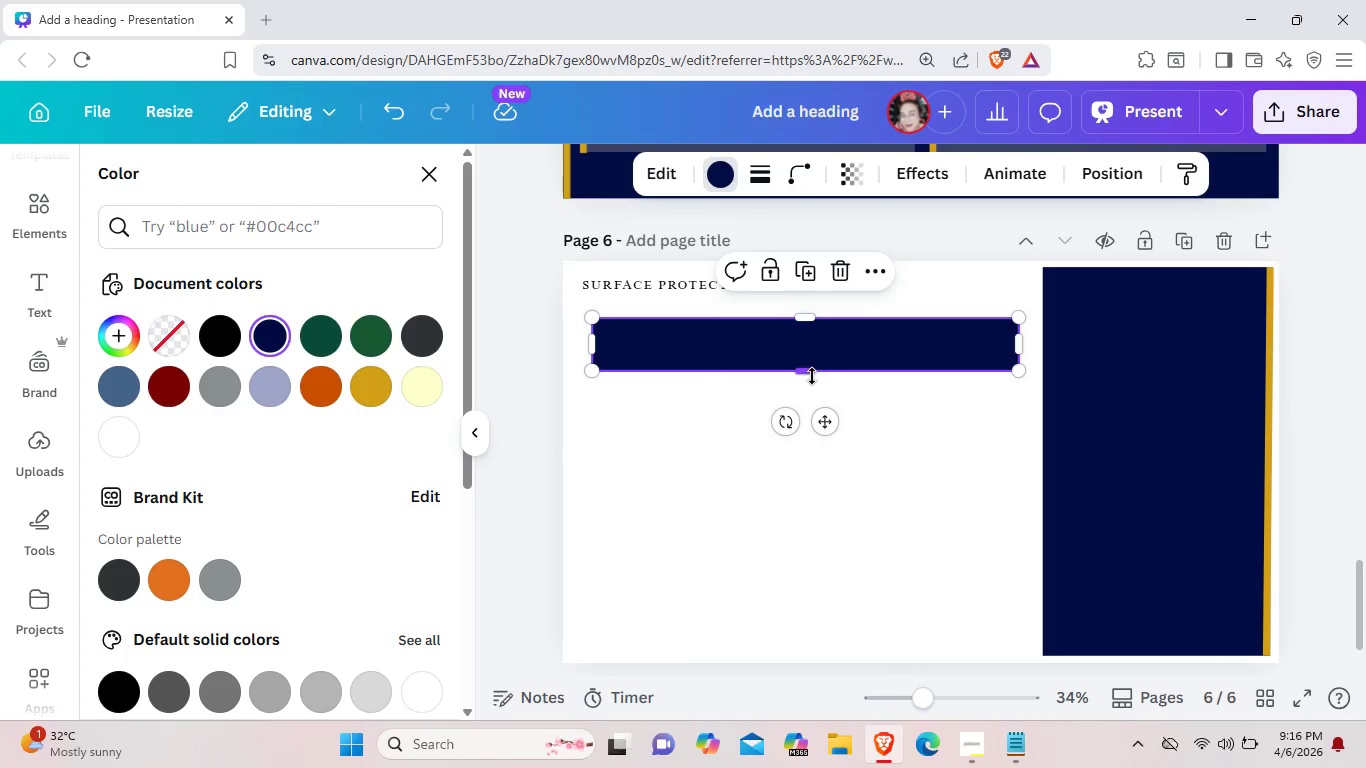 
left_click_drag(start_coordinate=[813, 377], to_coordinate=[809, 367])
 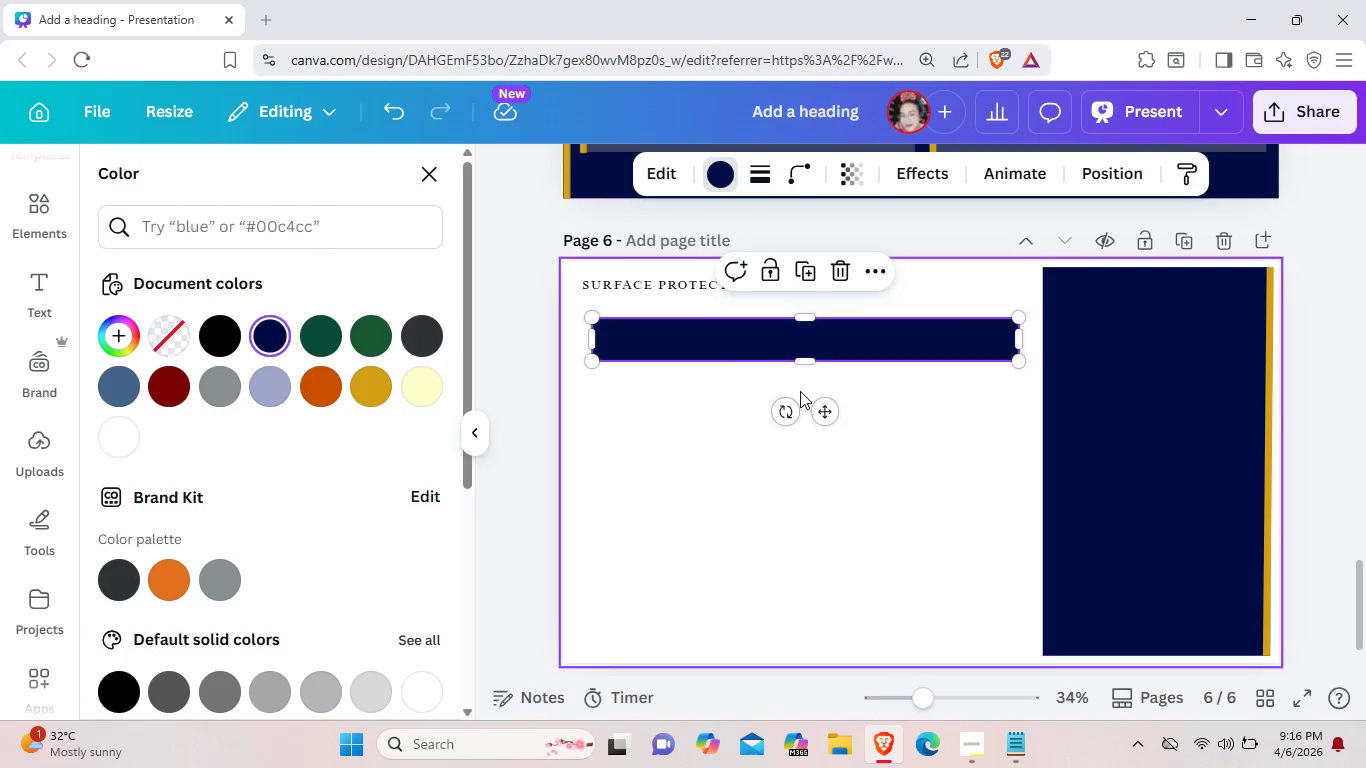 
left_click([800, 391])
 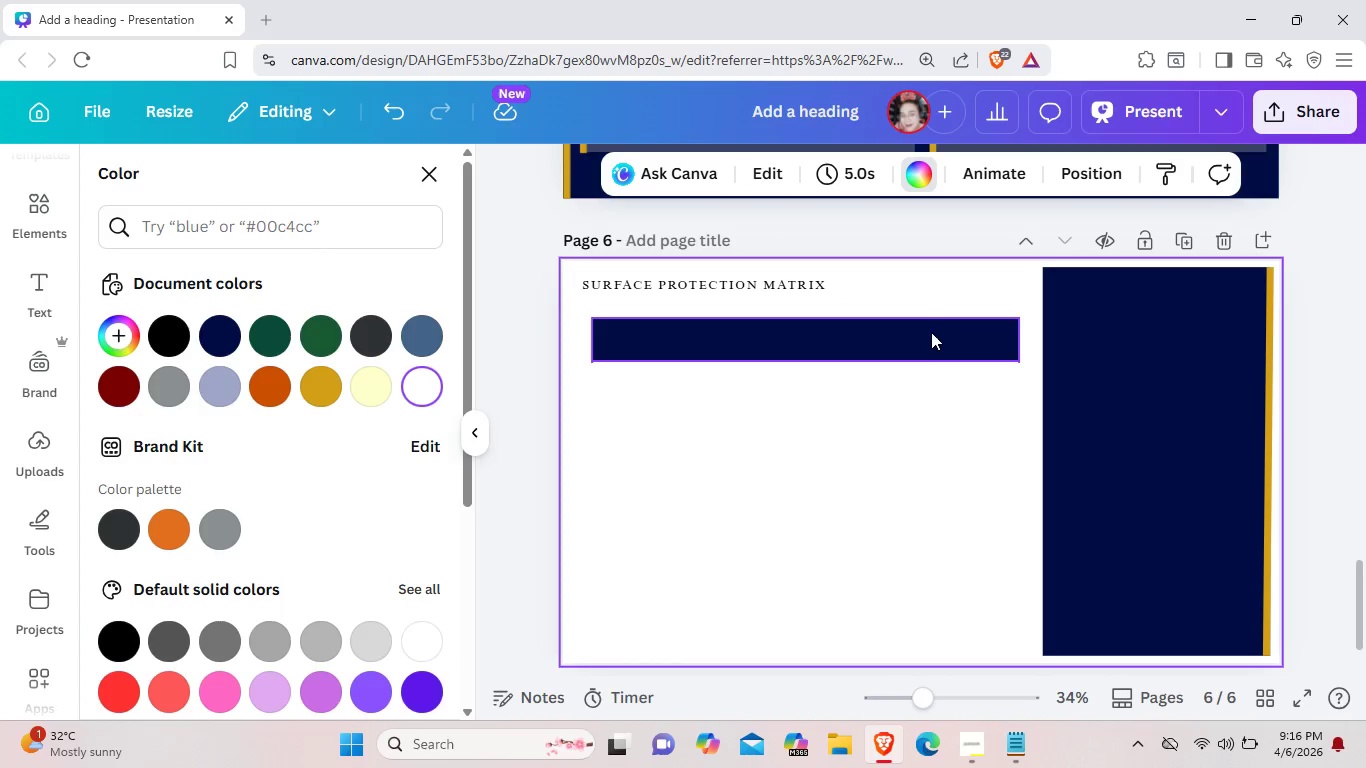 
left_click([926, 345])
 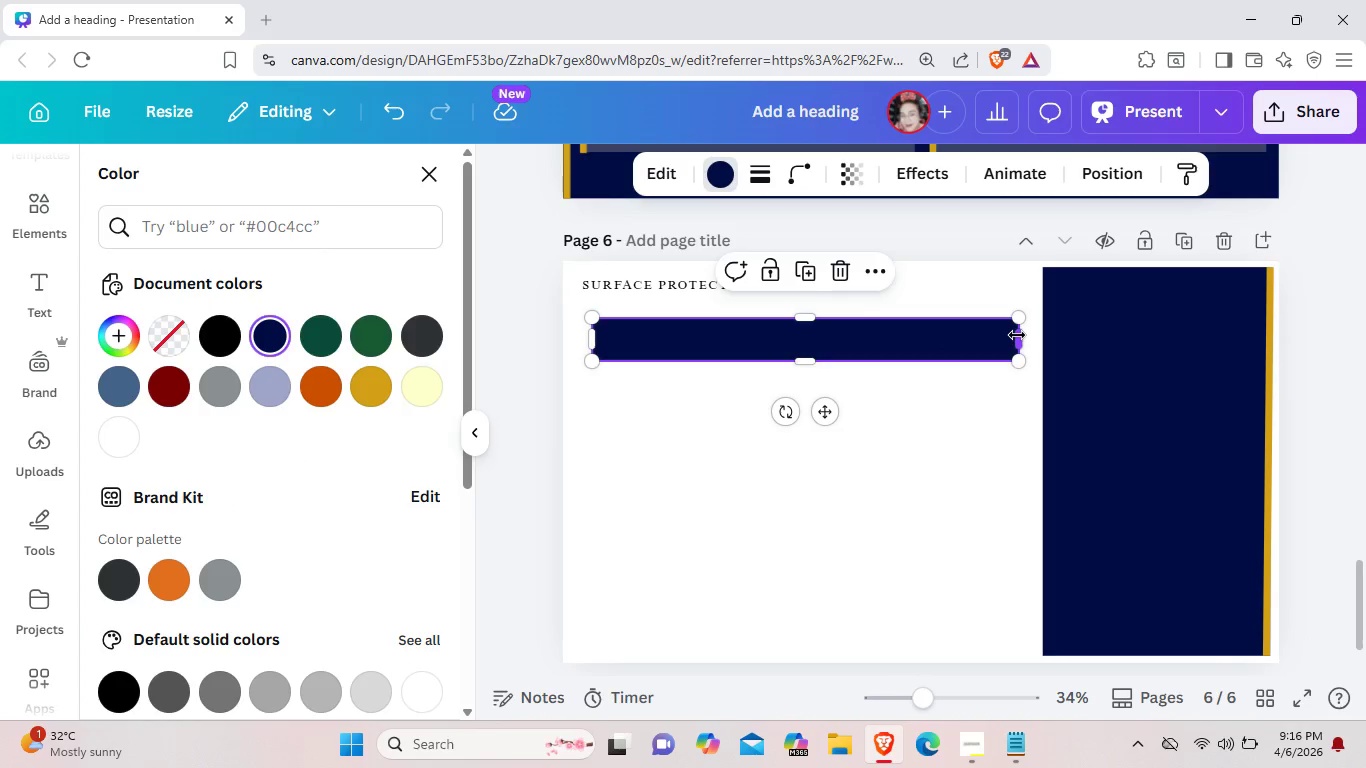 
left_click_drag(start_coordinate=[1017, 335], to_coordinate=[1029, 335])
 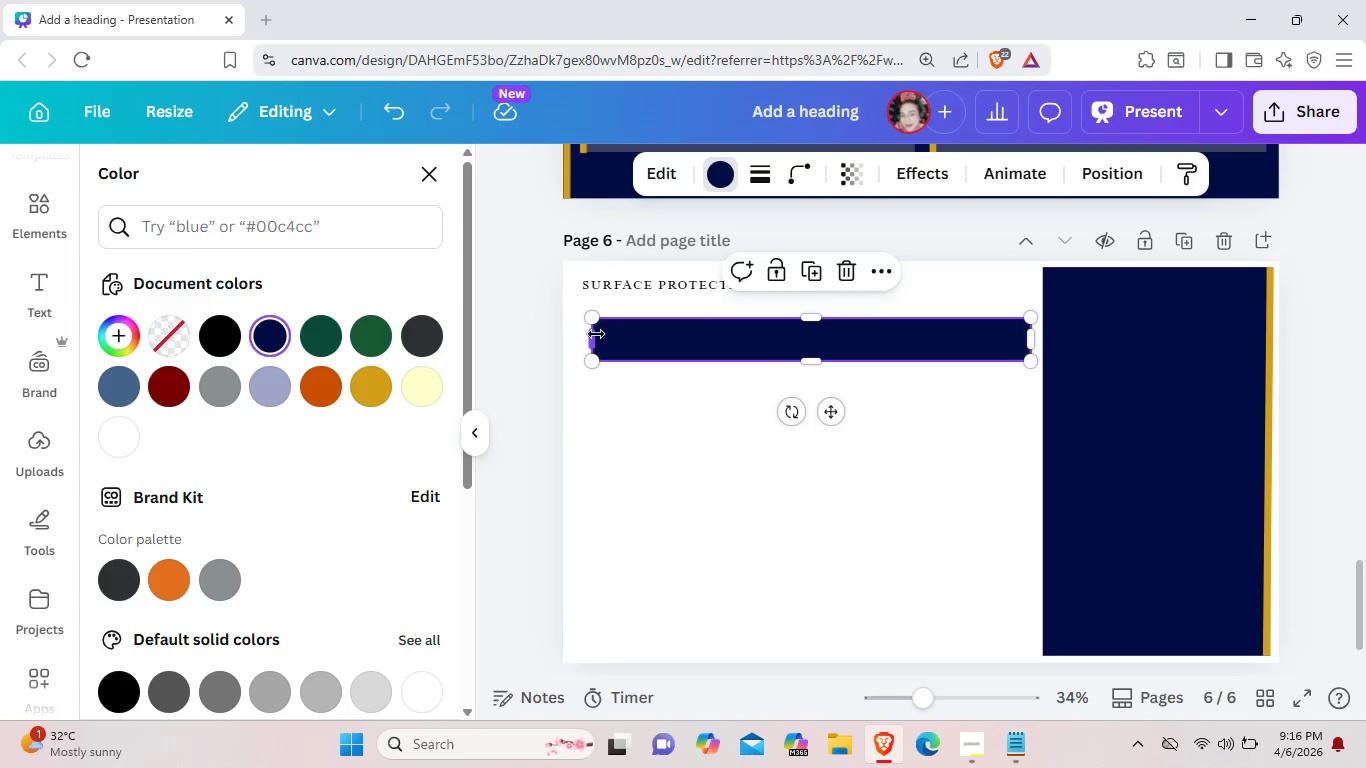 
left_click_drag(start_coordinate=[596, 334], to_coordinate=[582, 334])
 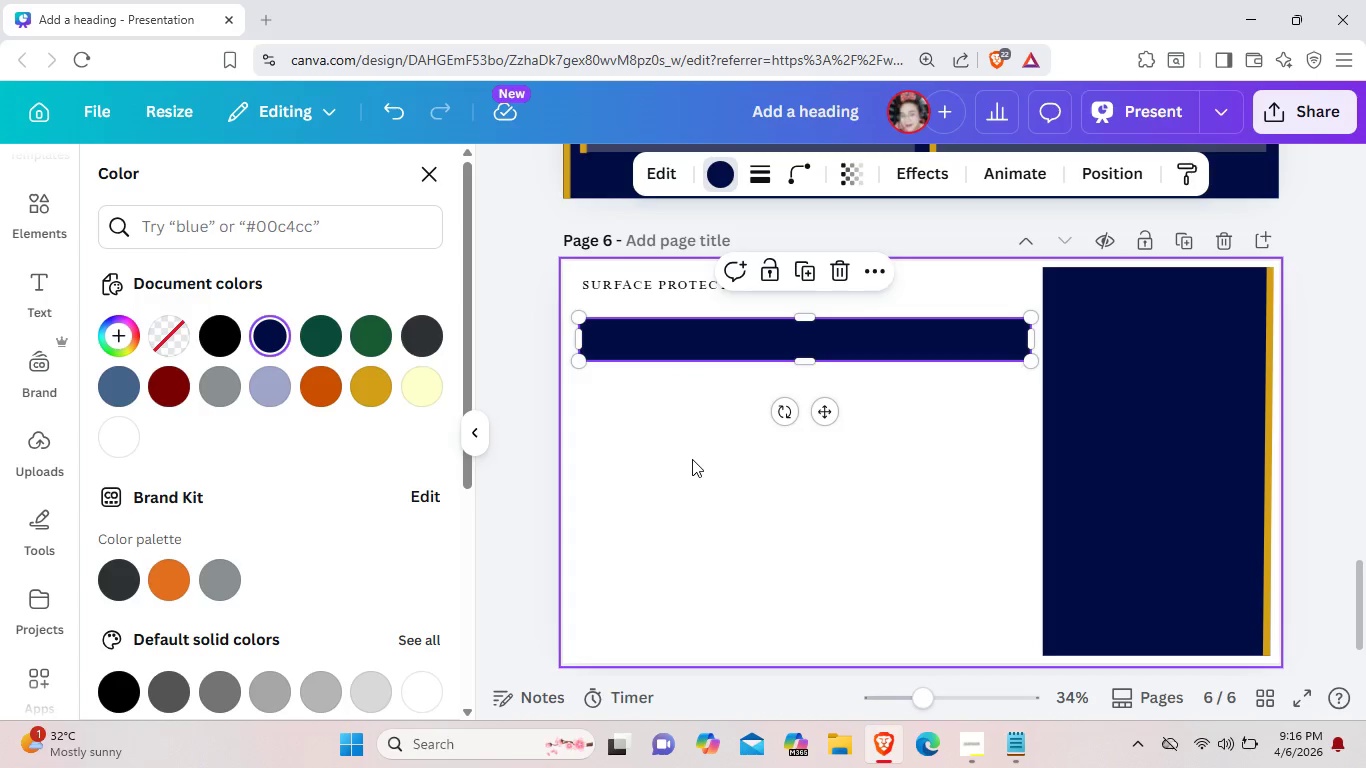 
left_click([689, 450])
 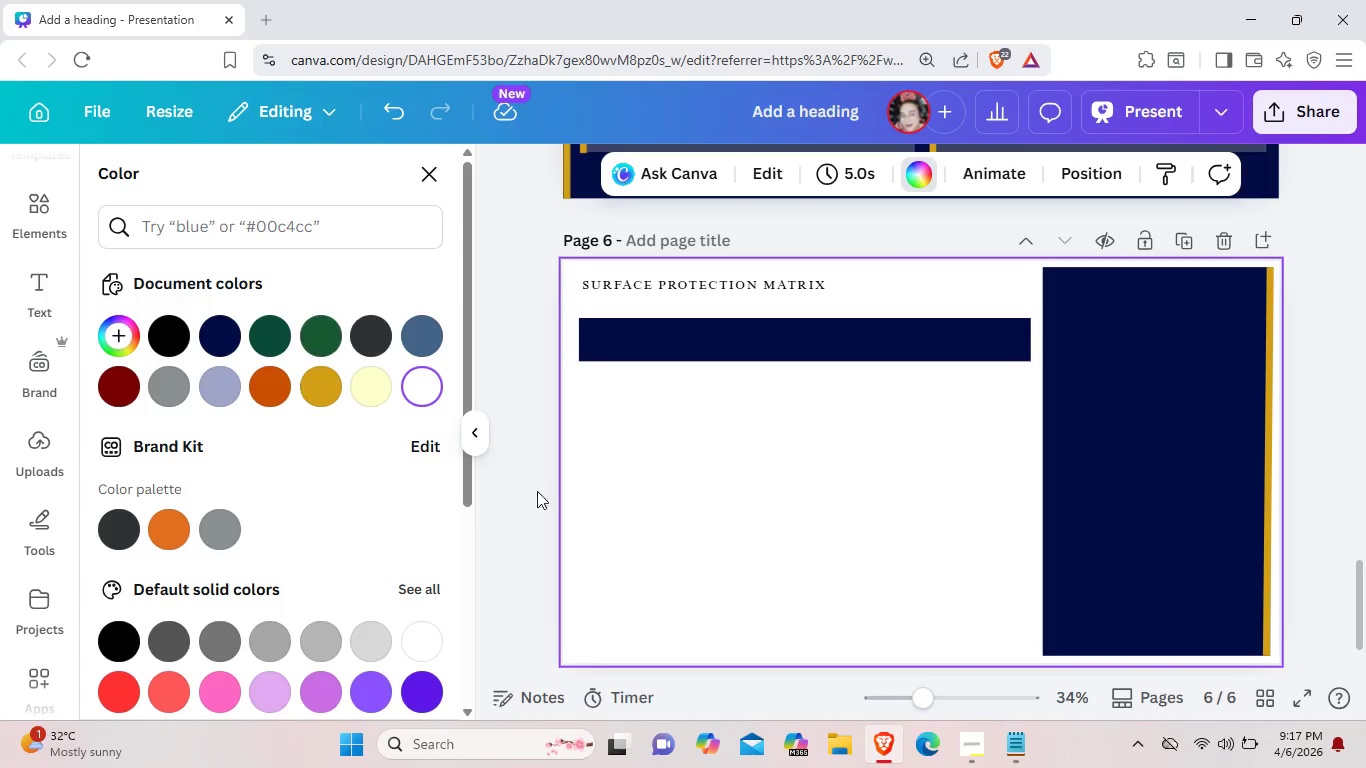 
wait(5.77)
 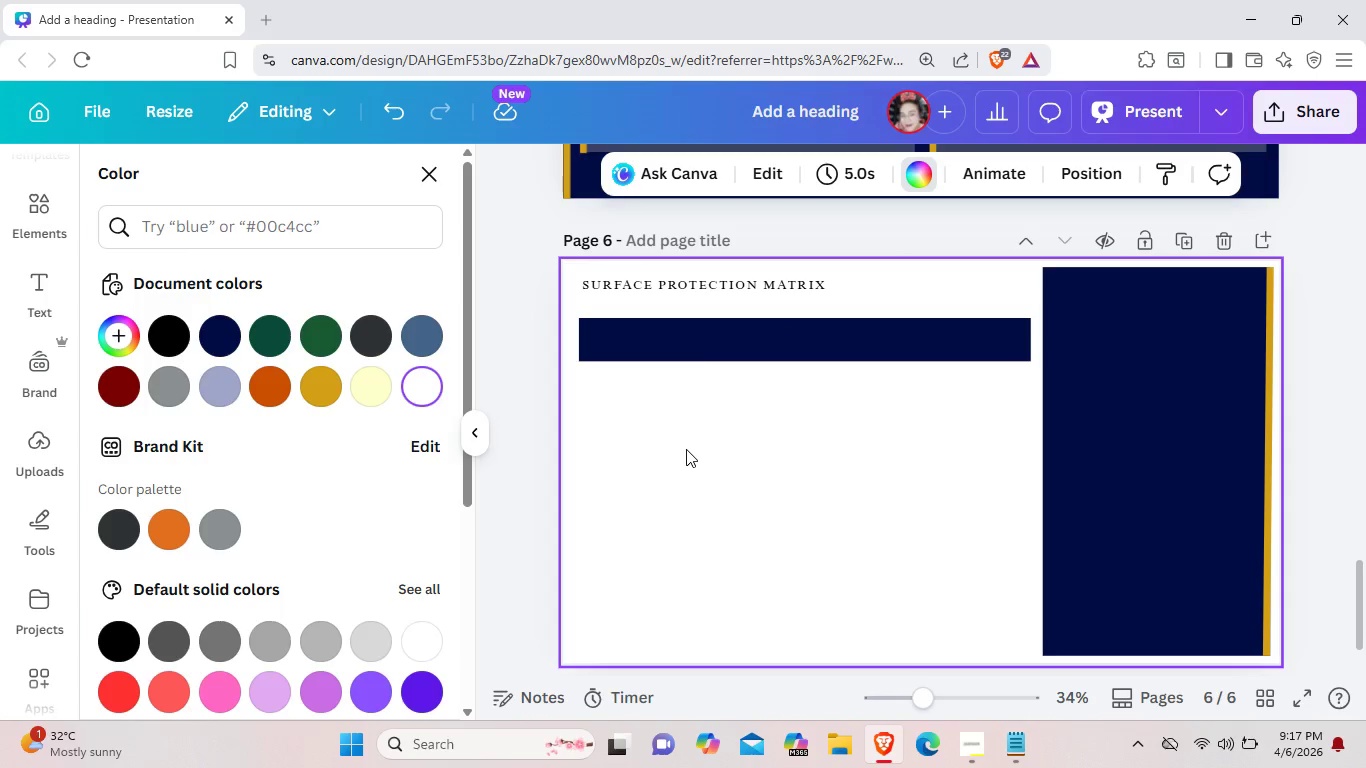 
left_click([52, 209])
 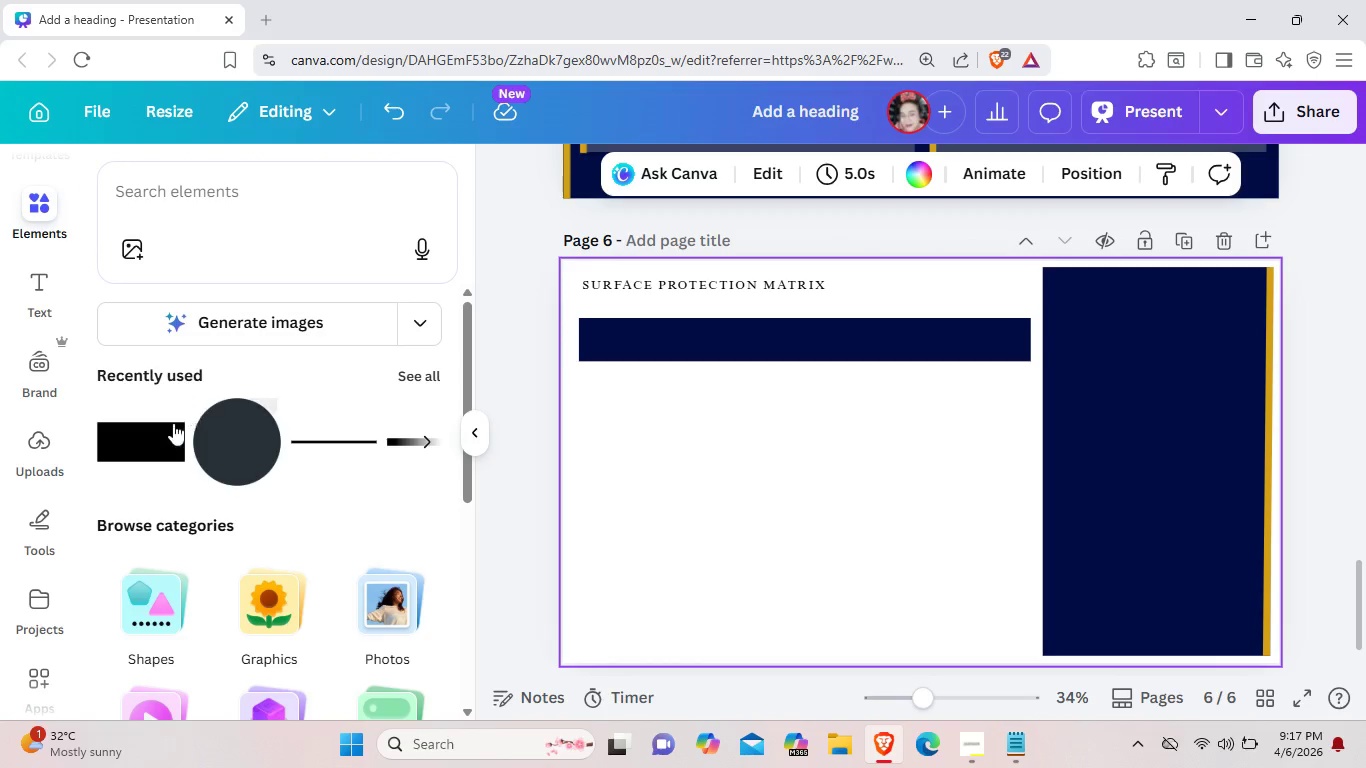 
left_click([166, 430])
 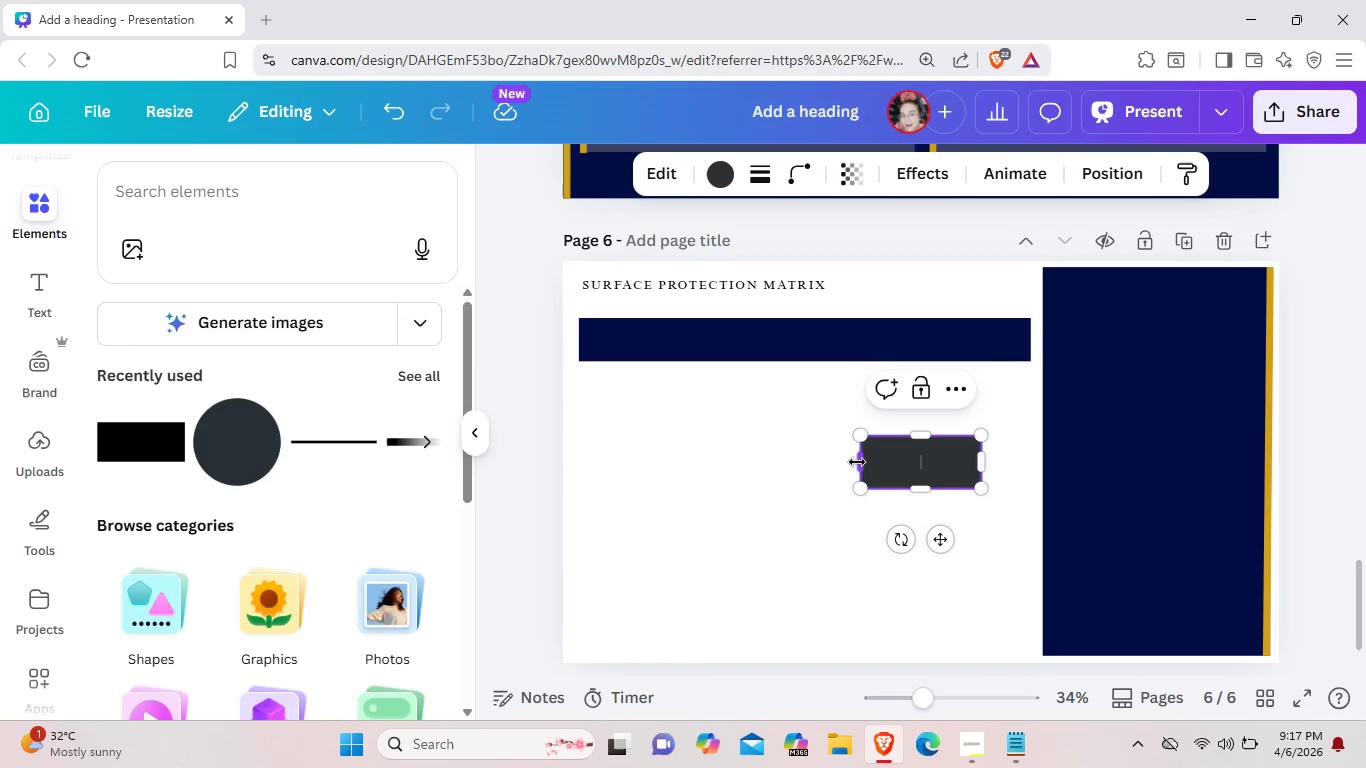 
left_click_drag(start_coordinate=[857, 462], to_coordinate=[606, 450])
 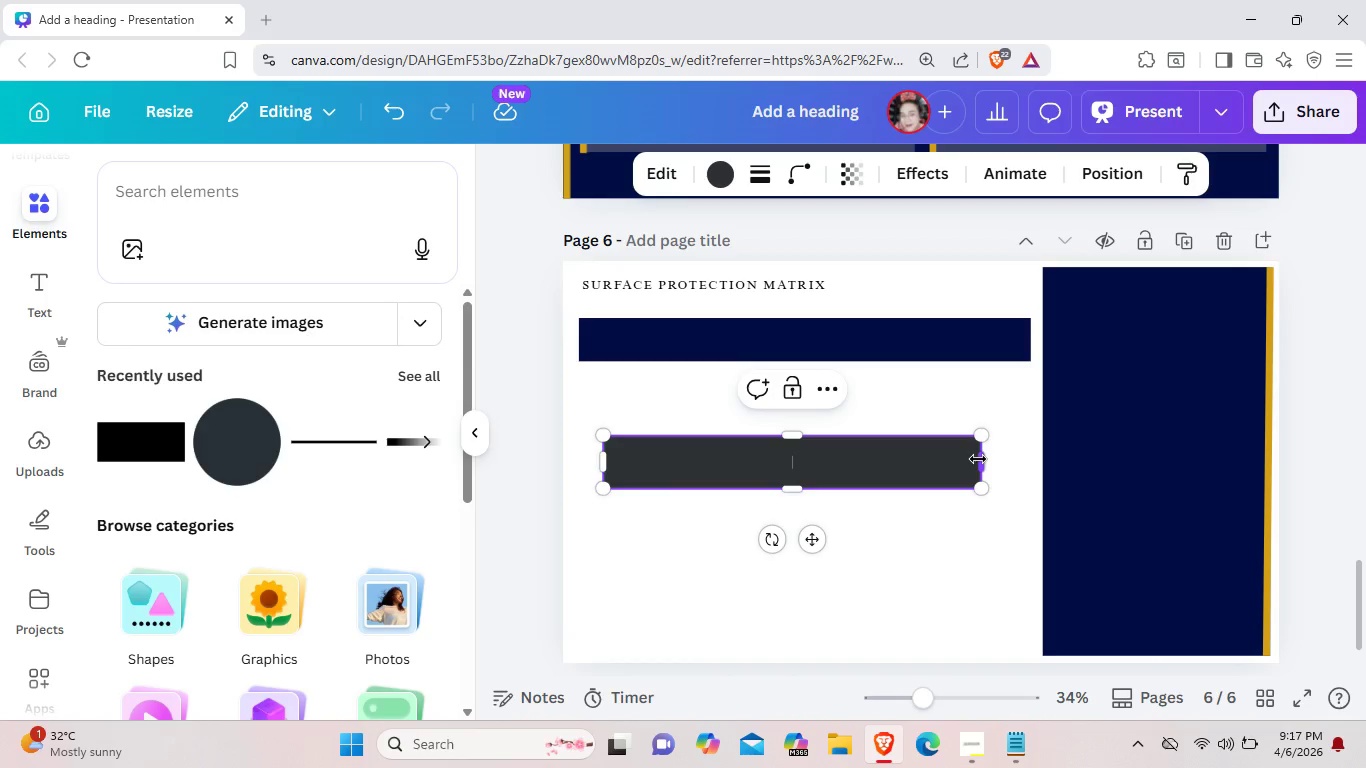 
left_click_drag(start_coordinate=[978, 459], to_coordinate=[1011, 458])
 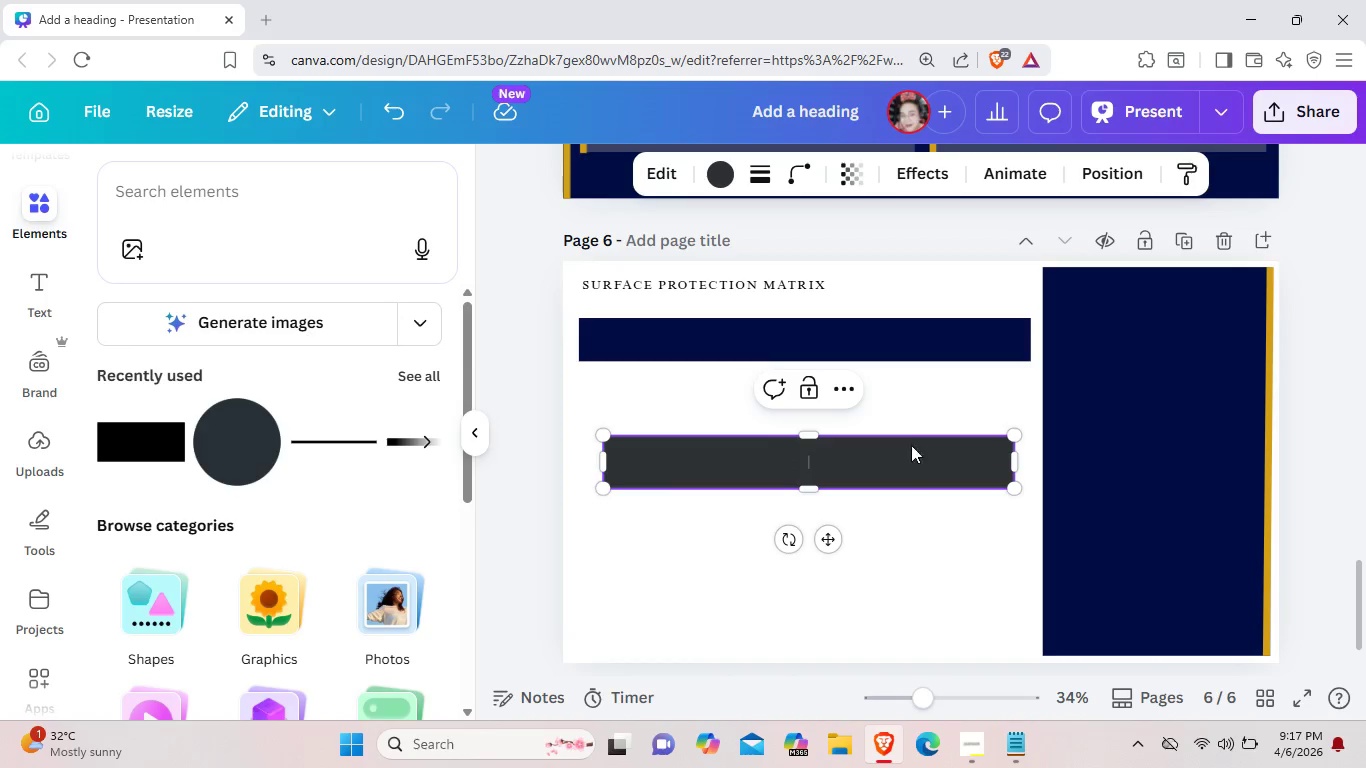 
left_click_drag(start_coordinate=[935, 465], to_coordinate=[899, 388])
 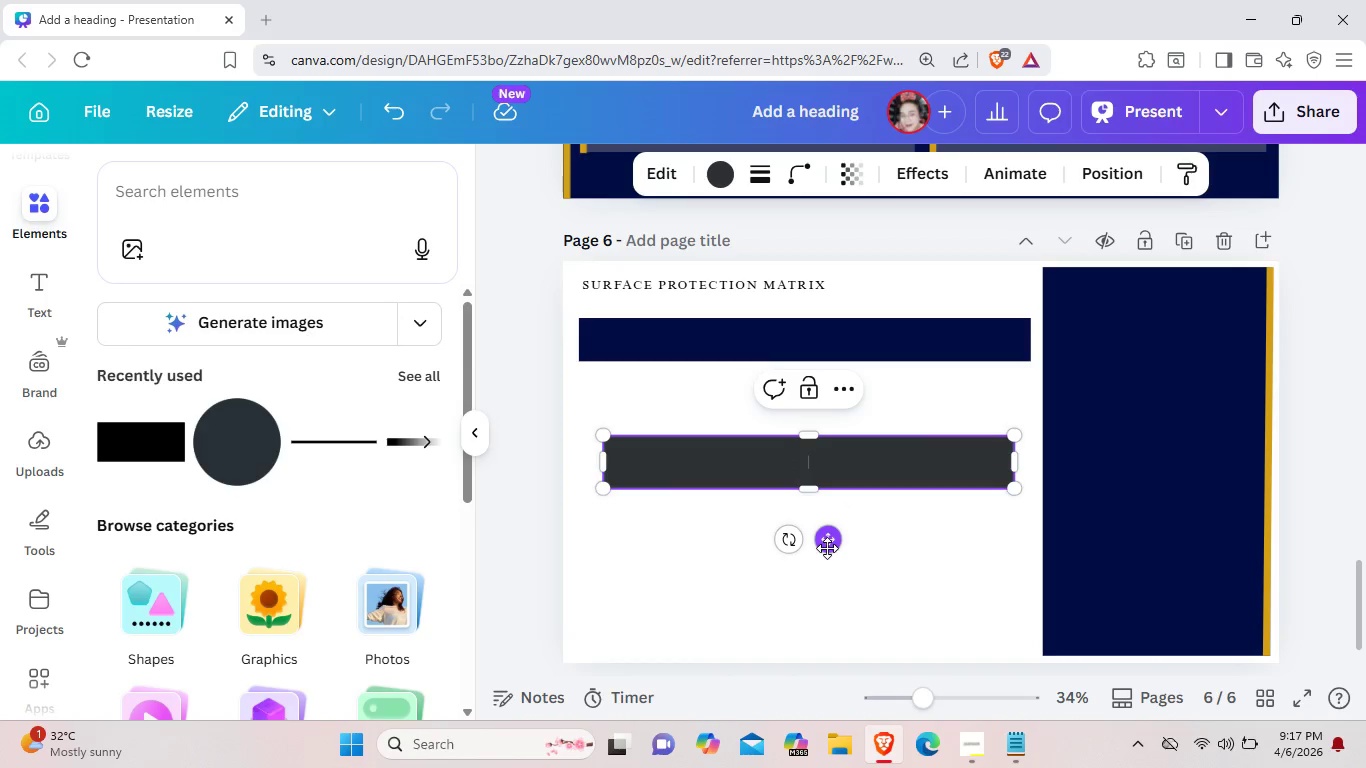 
left_click_drag(start_coordinate=[828, 548], to_coordinate=[803, 479])
 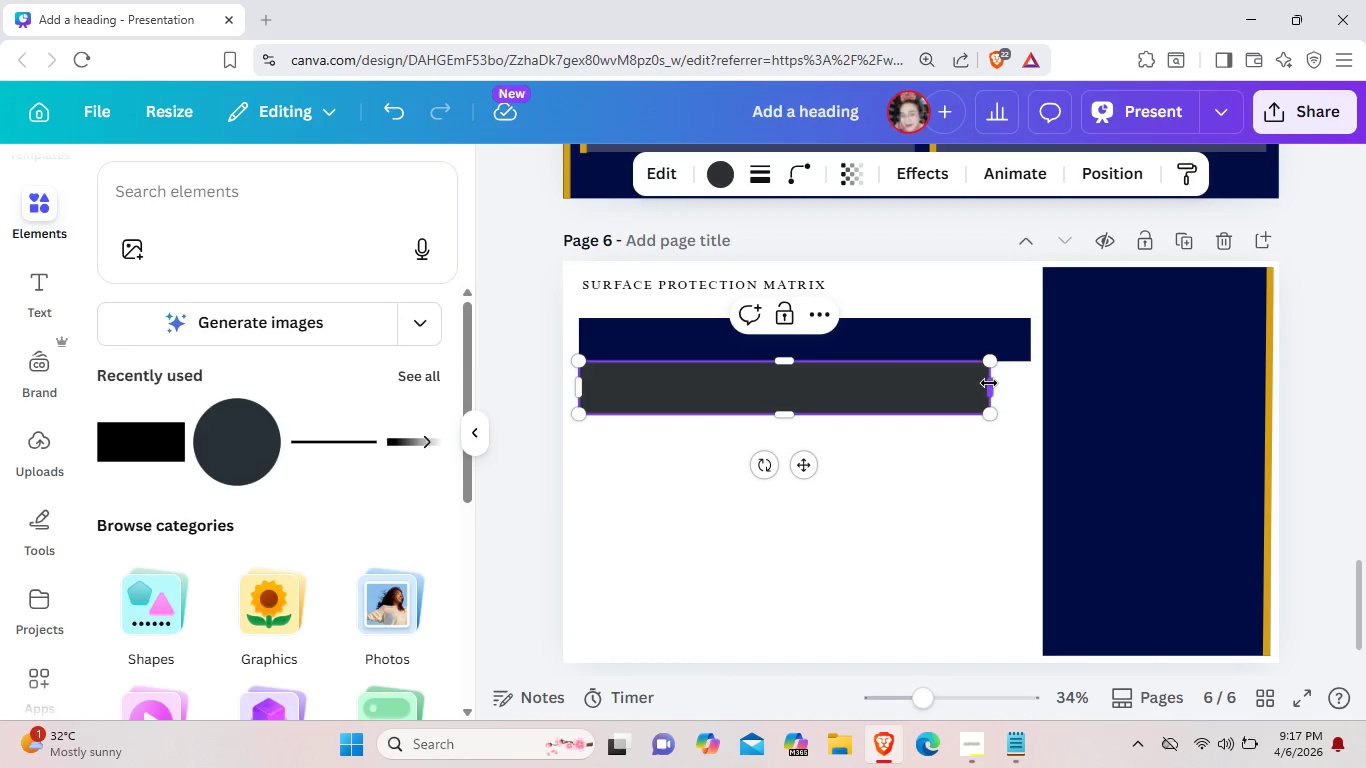 
left_click_drag(start_coordinate=[989, 383], to_coordinate=[1028, 381])
 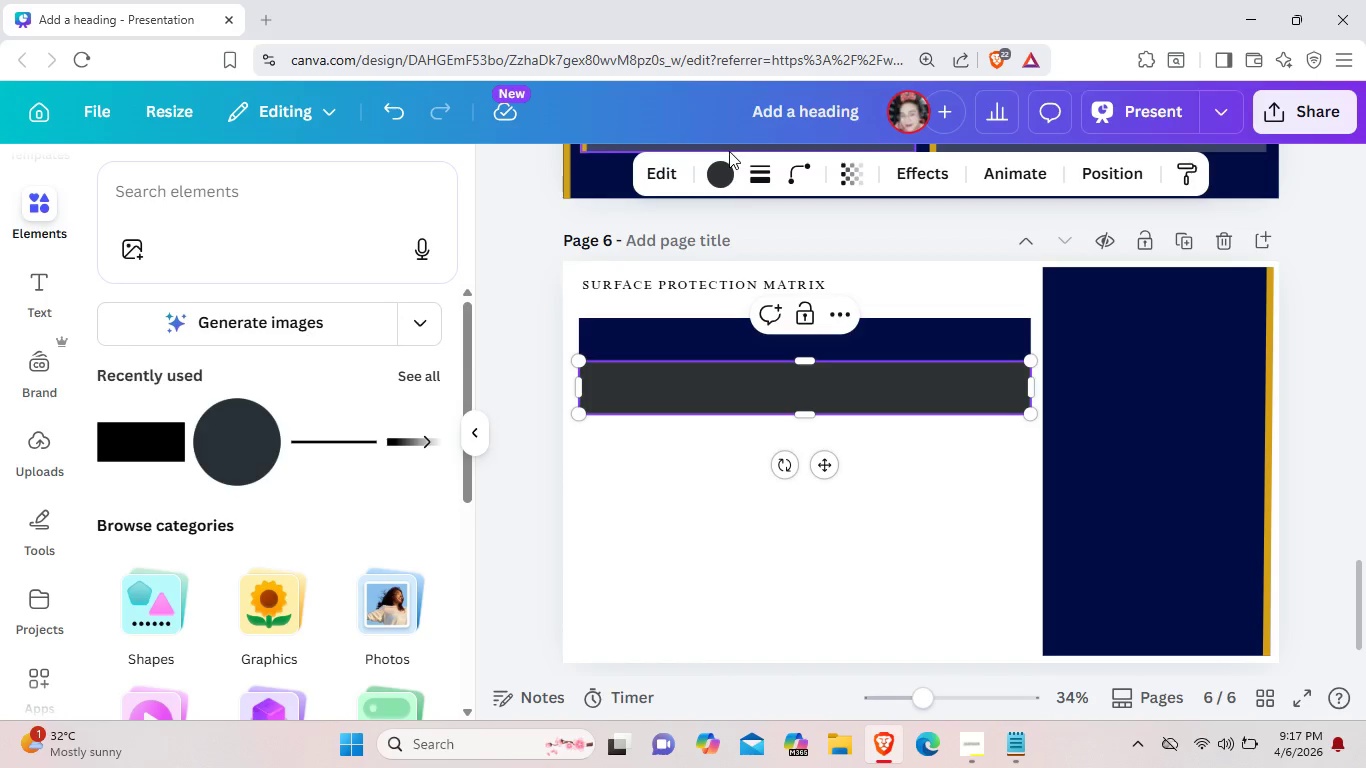 
left_click([721, 170])
 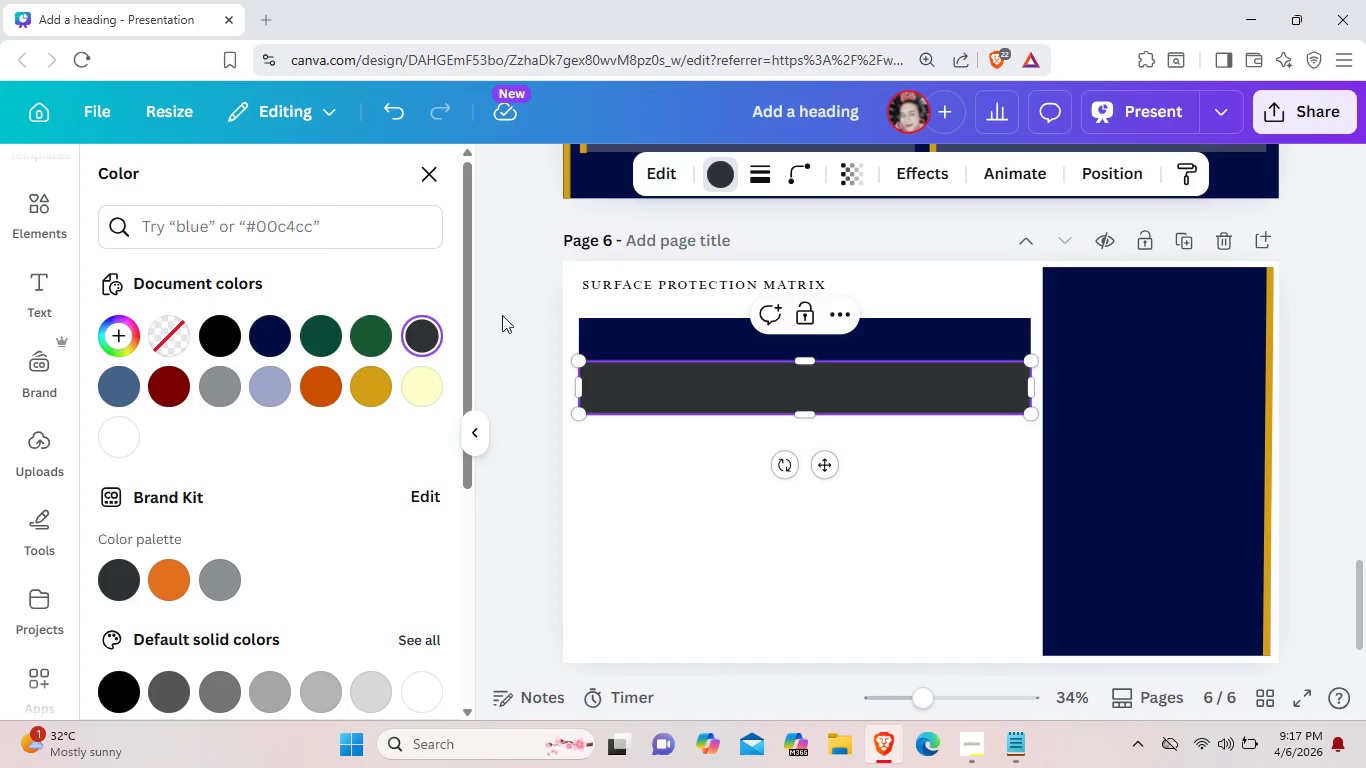 
mouse_move([430, 389])
 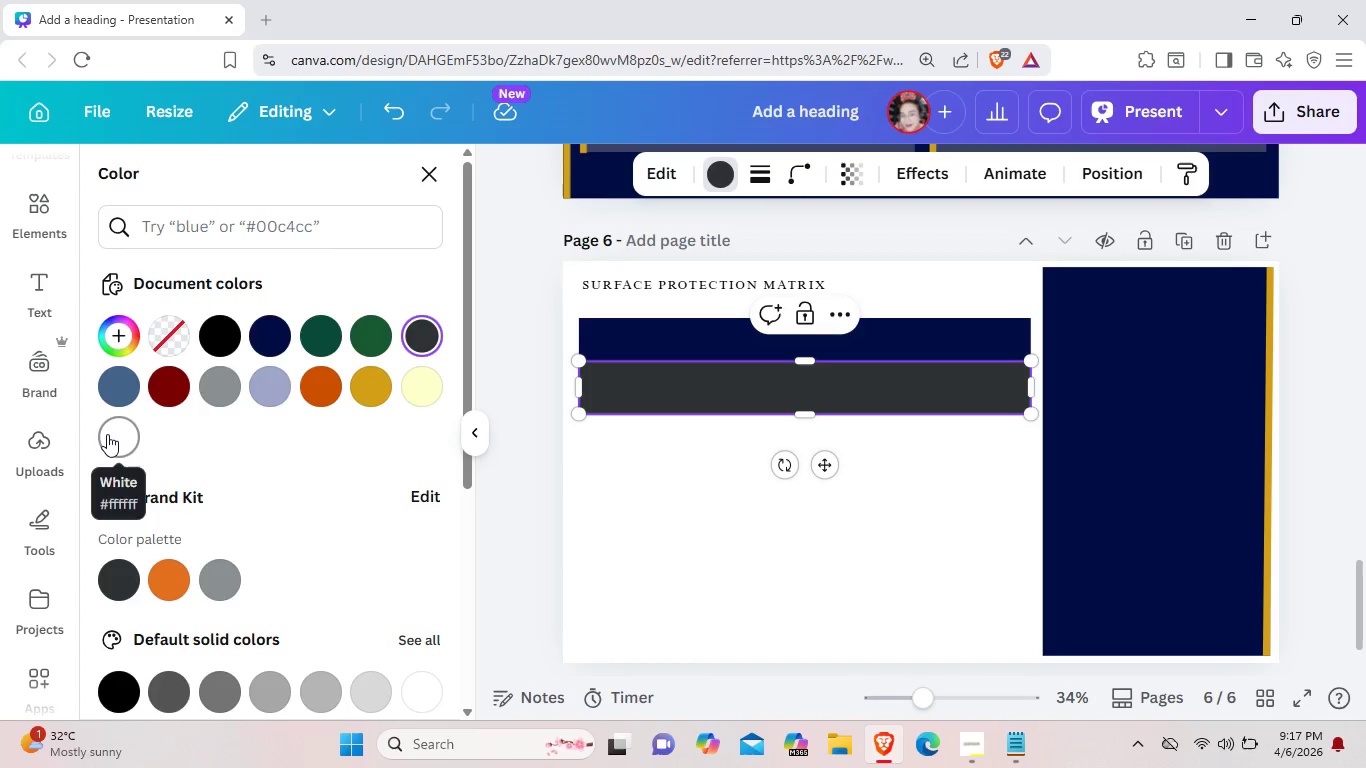 
left_click([107, 434])
 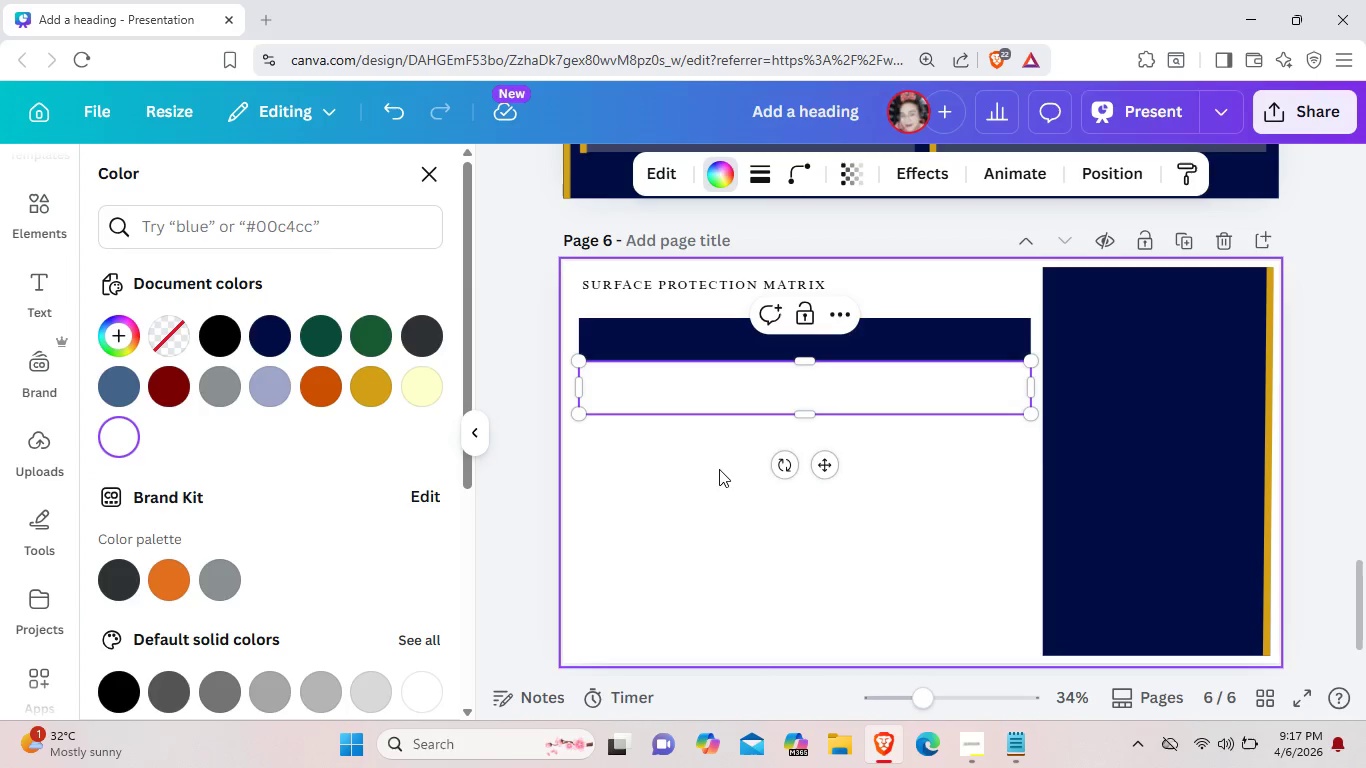 
left_click([886, 487])
 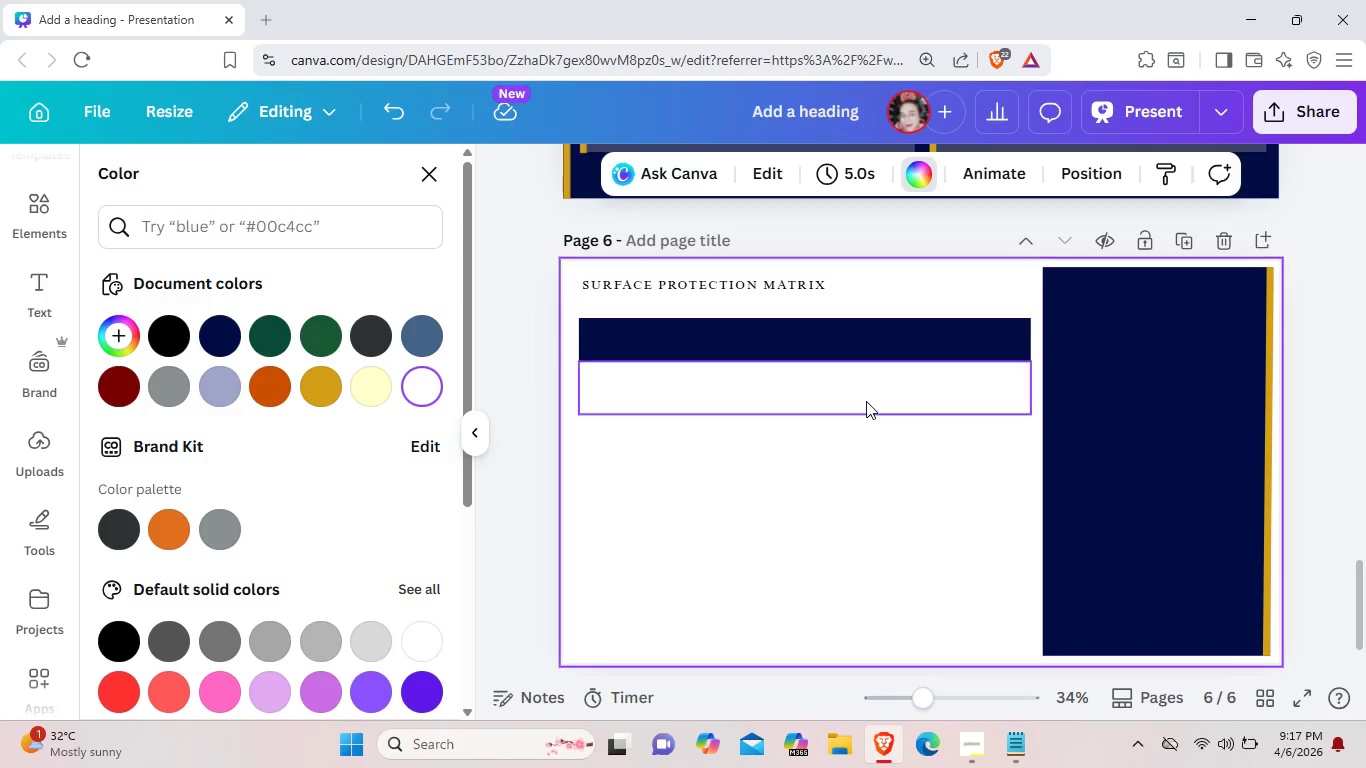 
left_click([866, 400])
 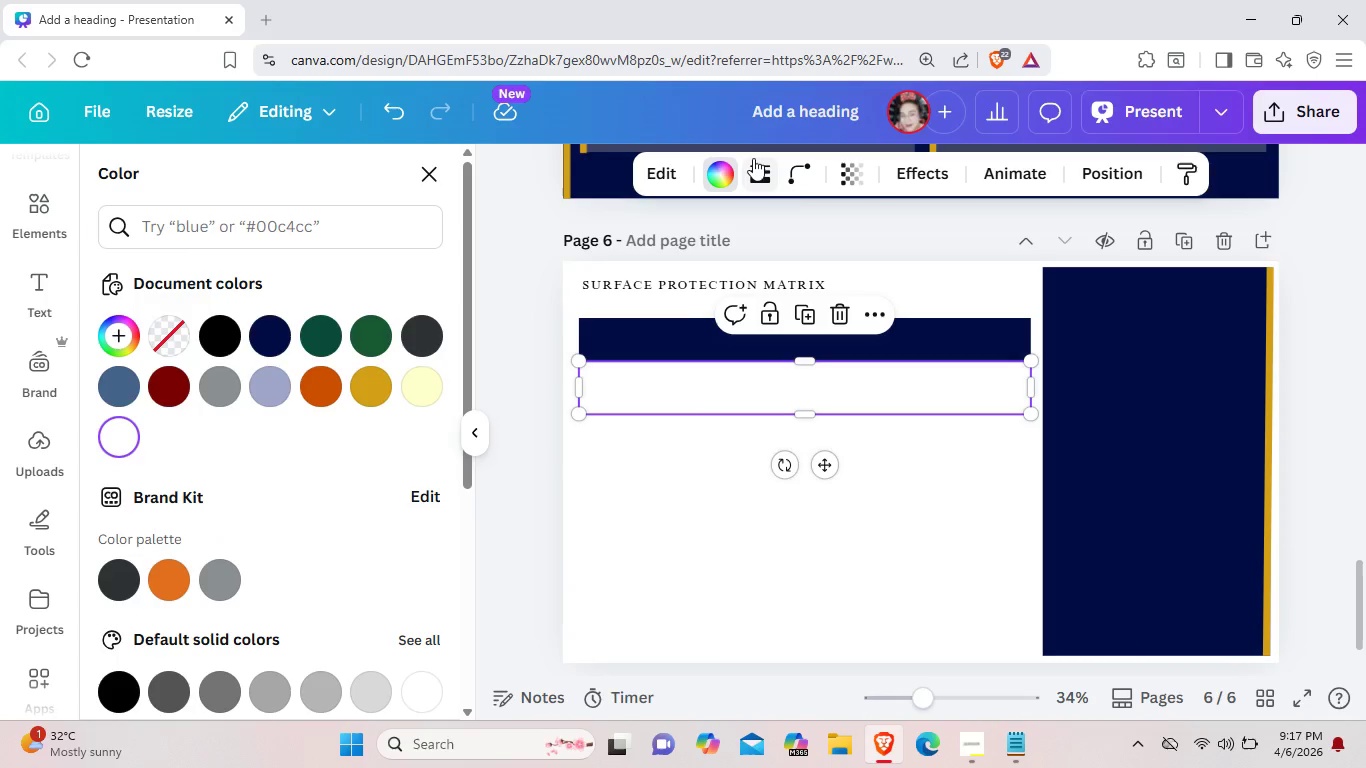 
left_click([753, 158])
 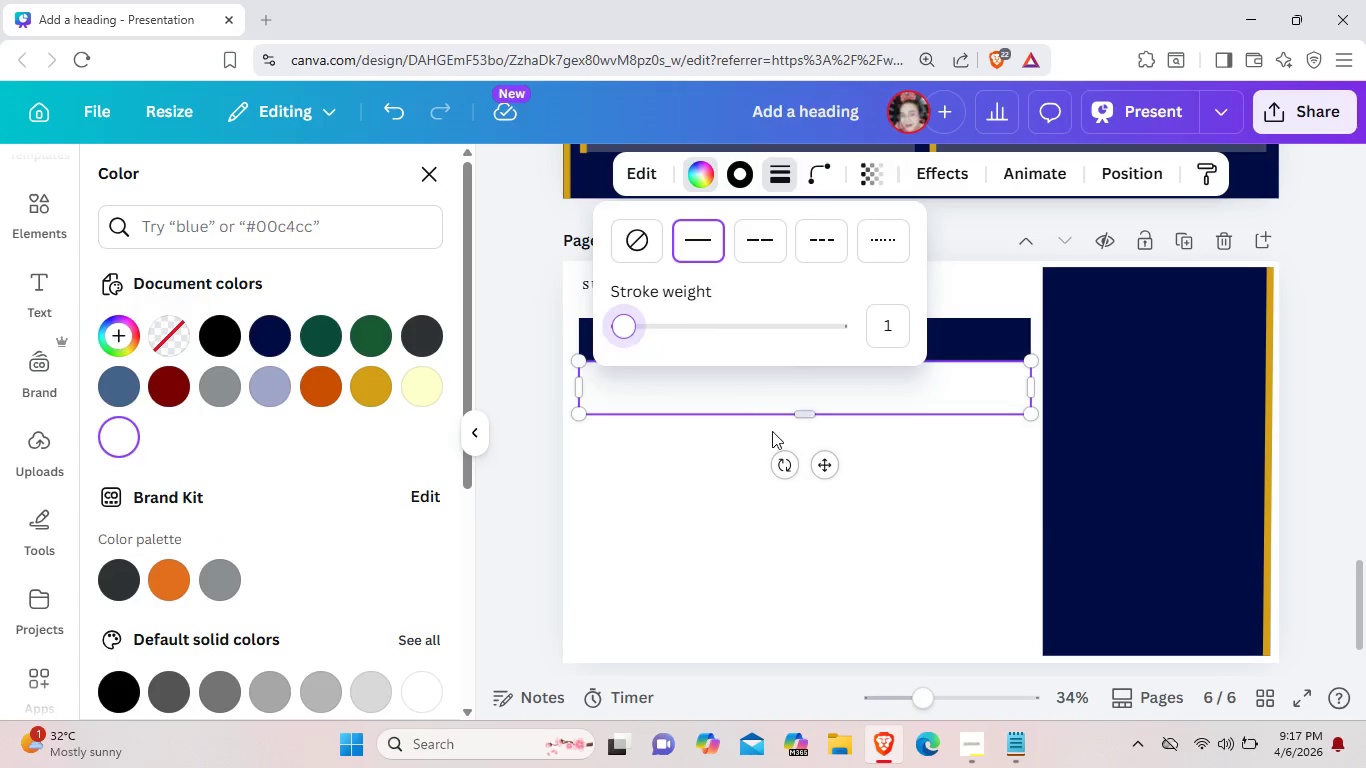 
left_click([740, 181])
 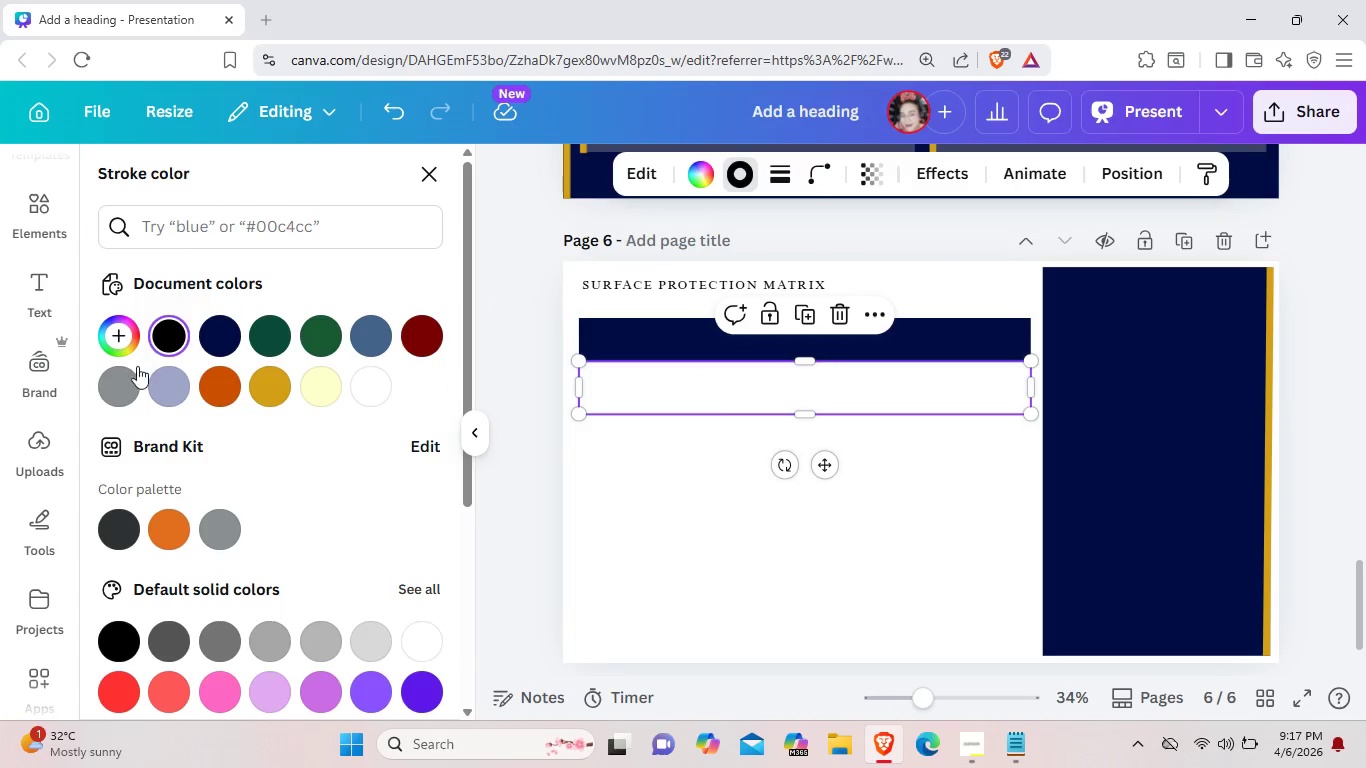 
left_click([132, 369])
 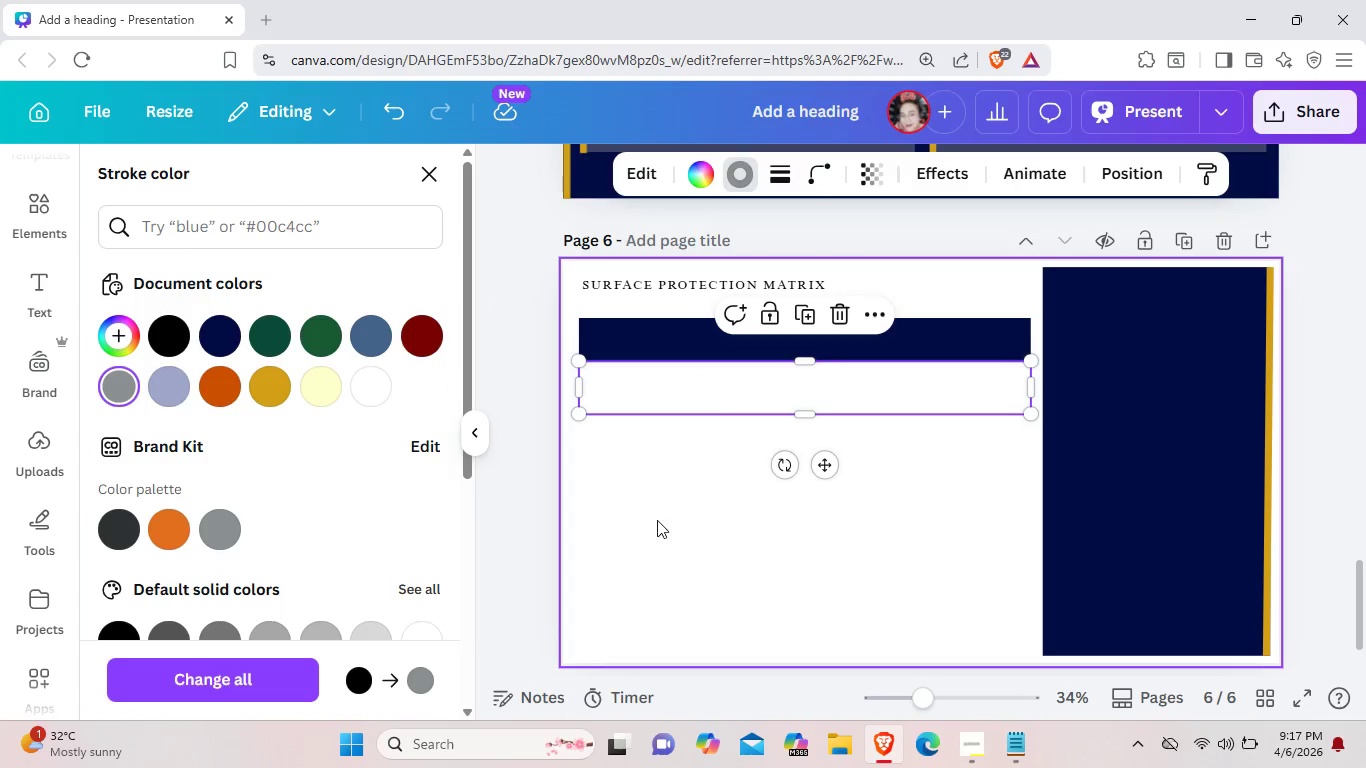 
left_click([680, 525])
 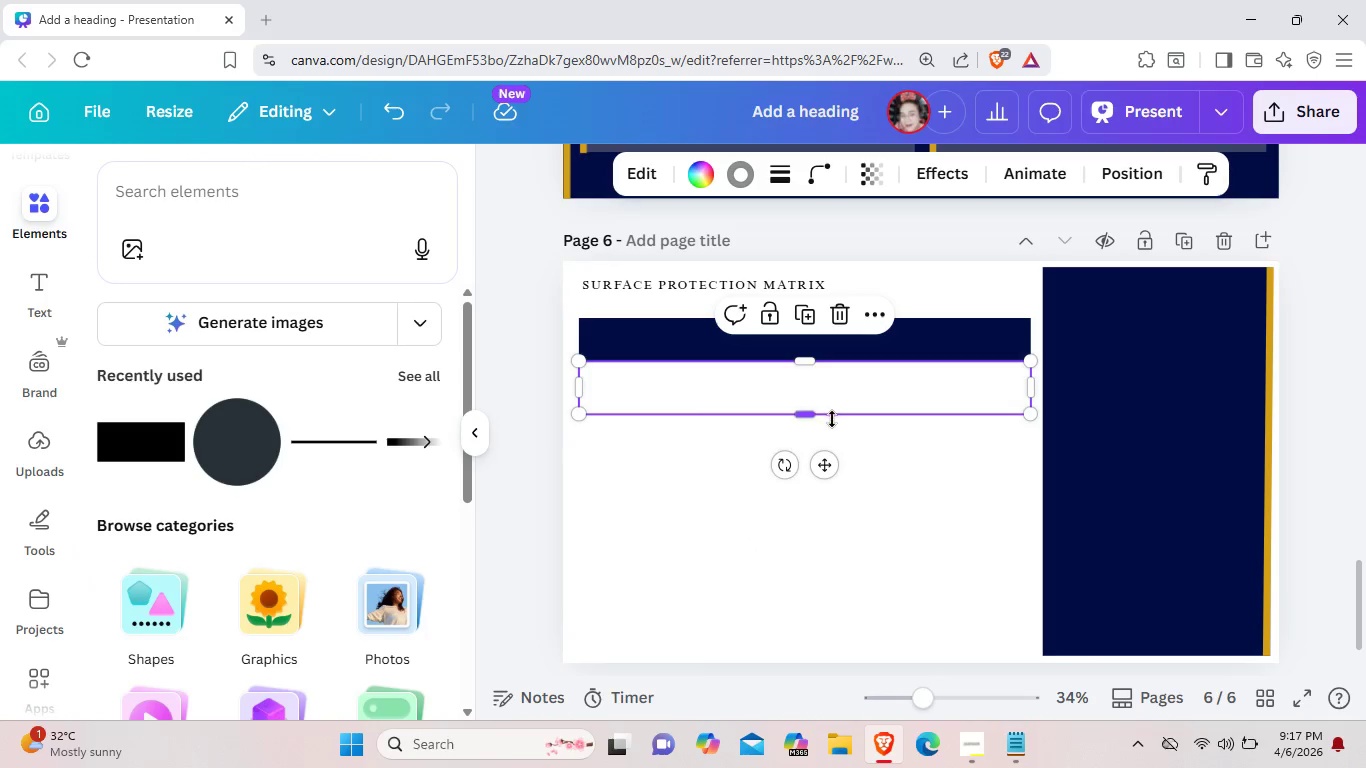 
wait(5.11)
 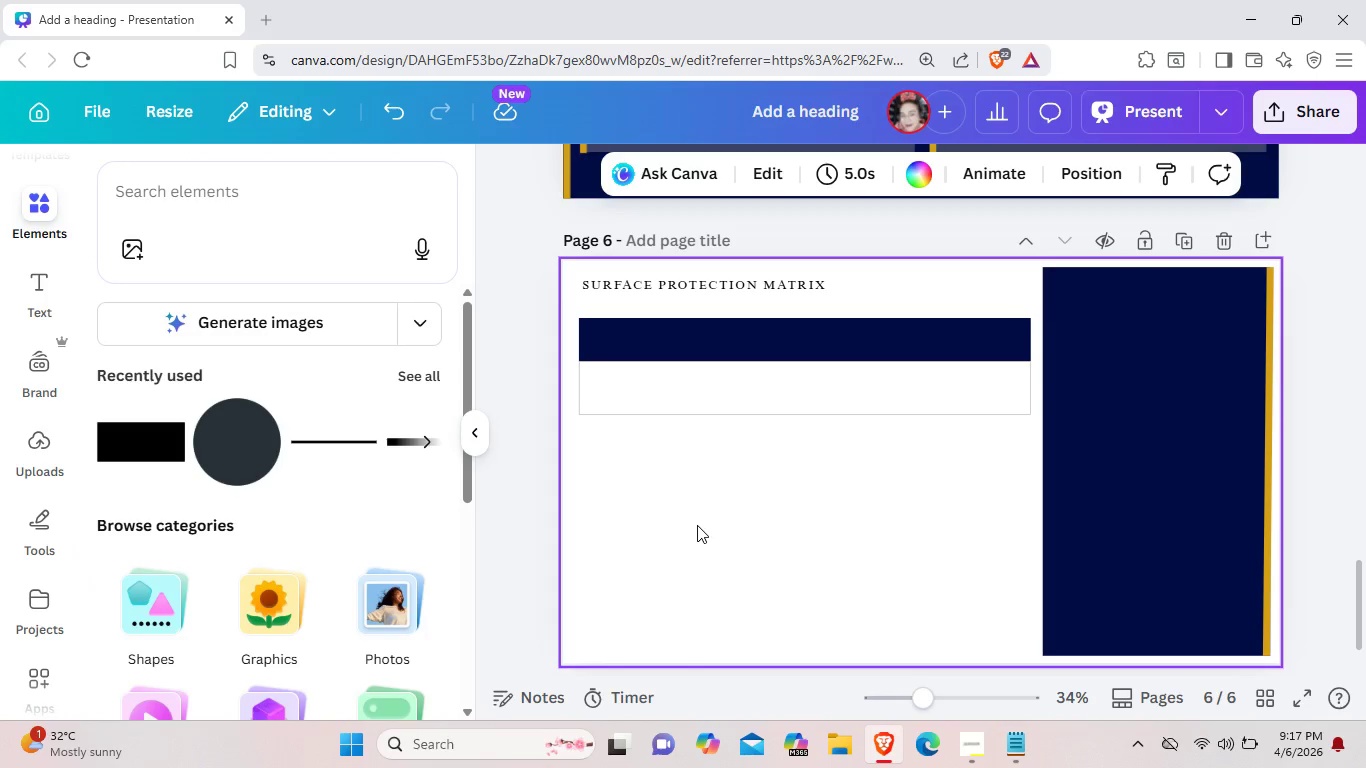 
left_click([881, 340])
 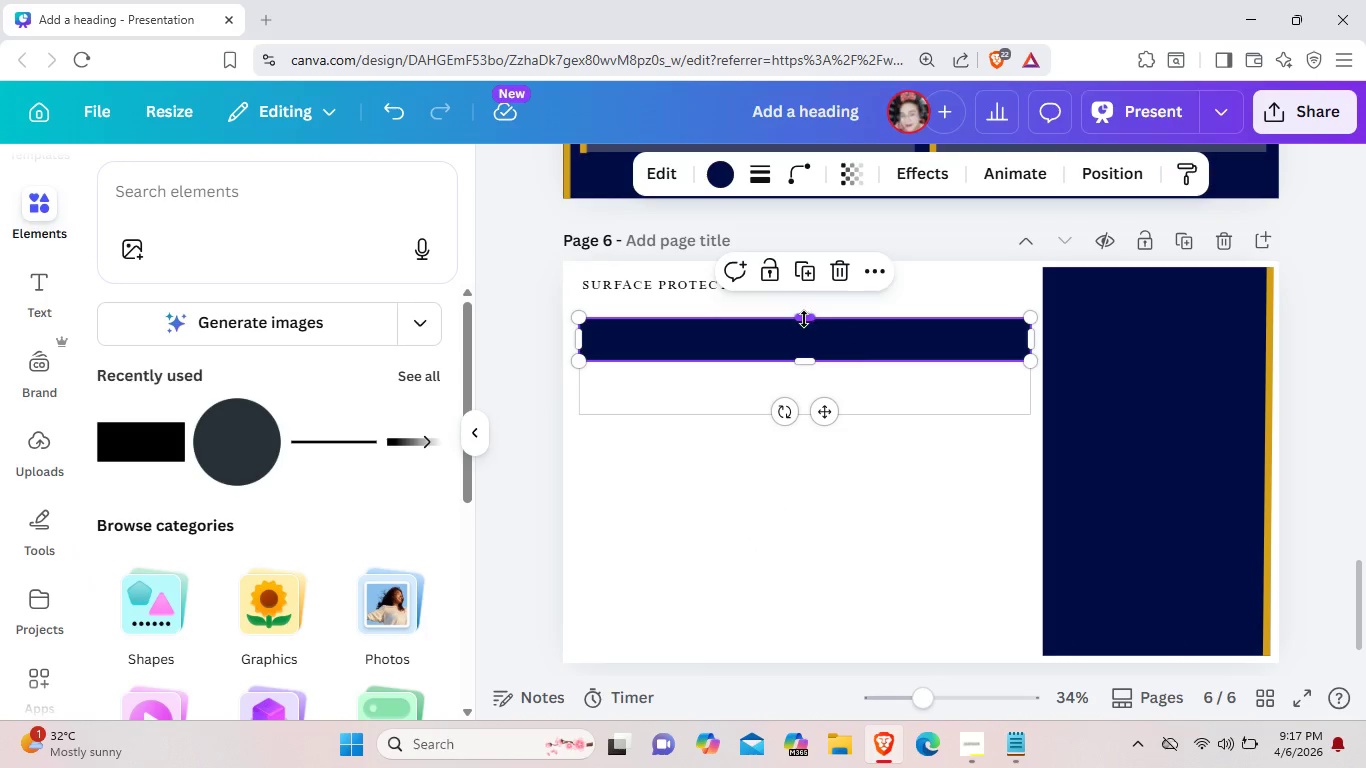 
left_click_drag(start_coordinate=[804, 319], to_coordinate=[805, 324])
 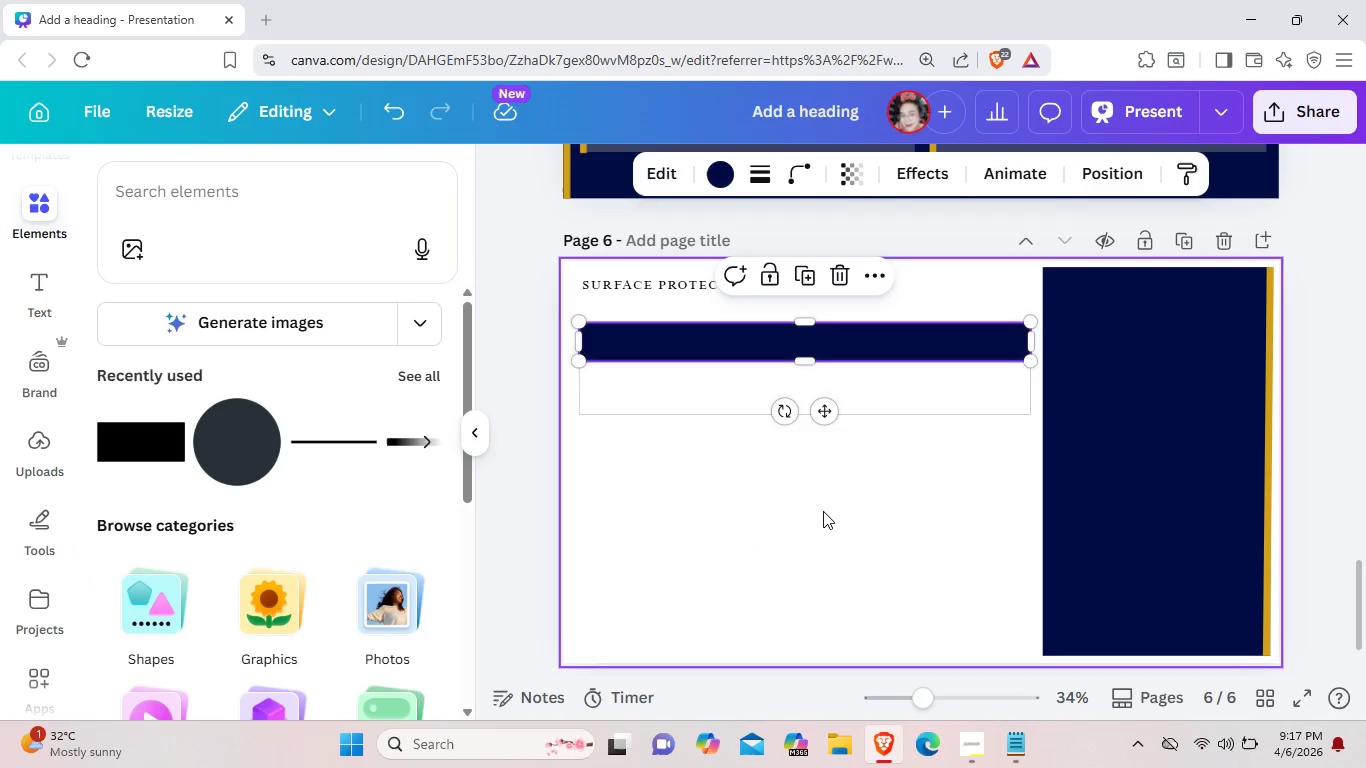 
left_click([823, 511])
 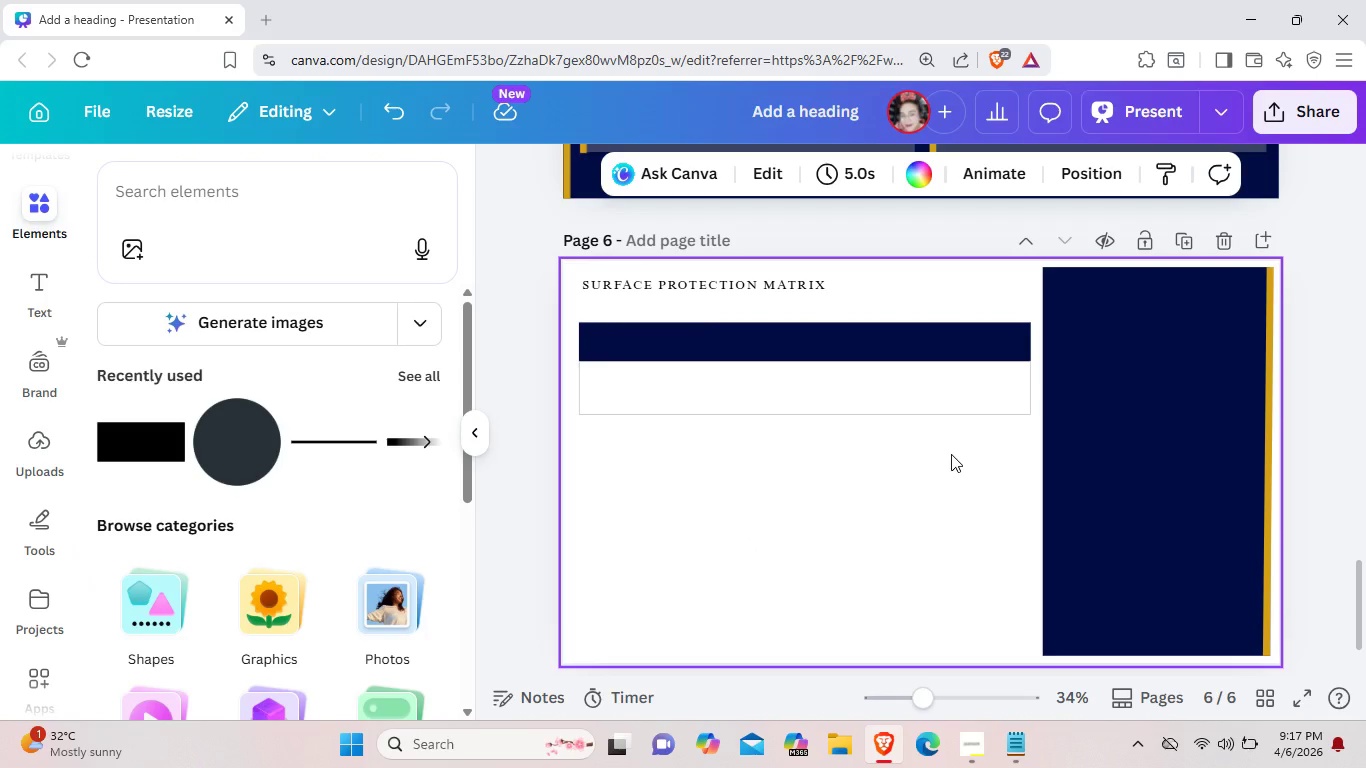 
left_click_drag(start_coordinate=[951, 454], to_coordinate=[797, 353])
 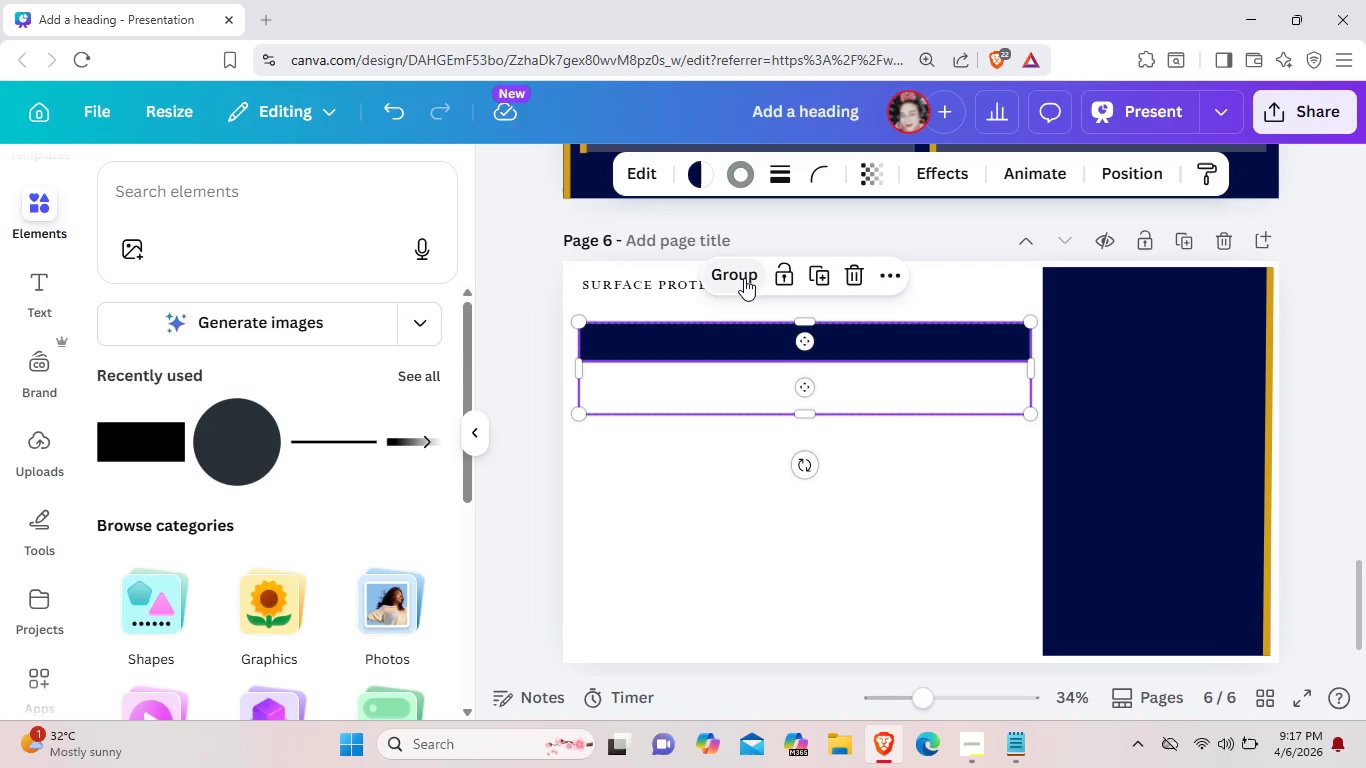 
left_click([744, 278])
 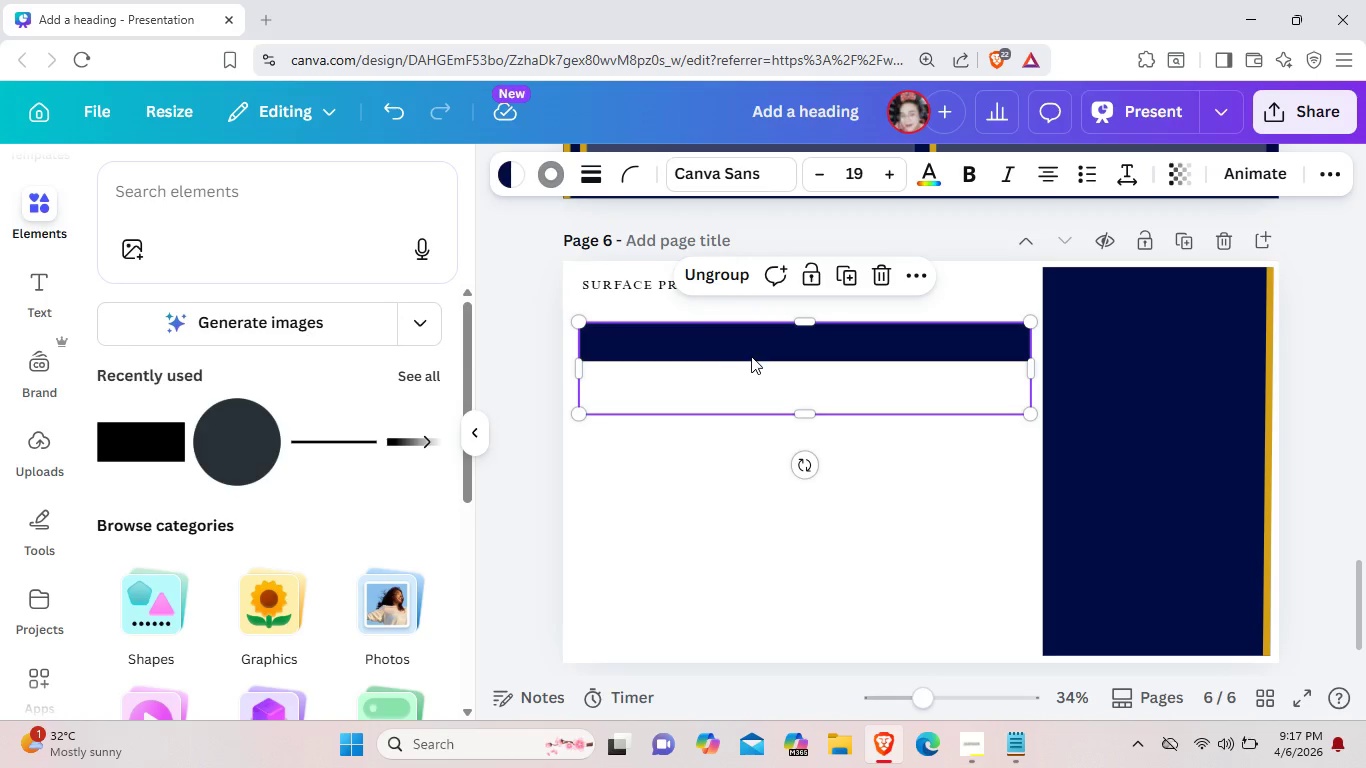 
left_click_drag(start_coordinate=[751, 356], to_coordinate=[751, 344])
 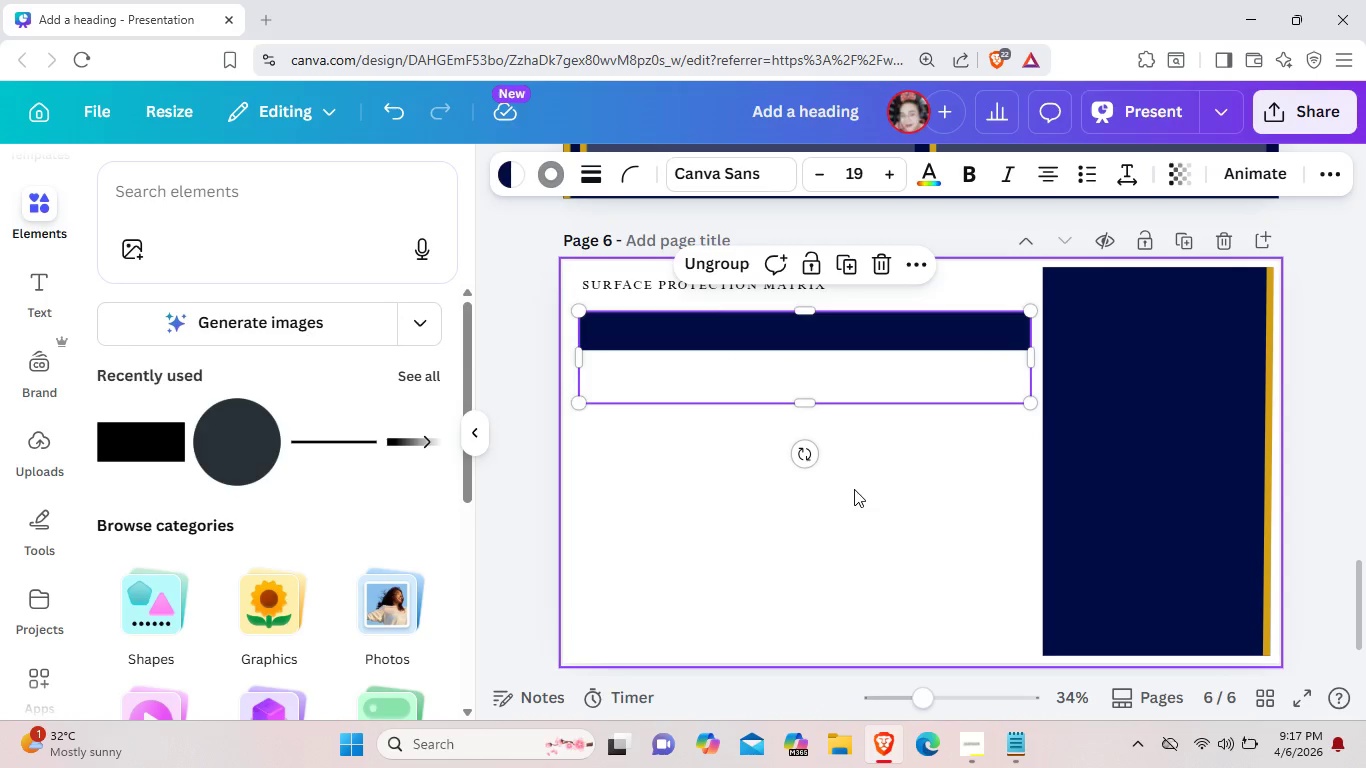 
left_click([854, 489])
 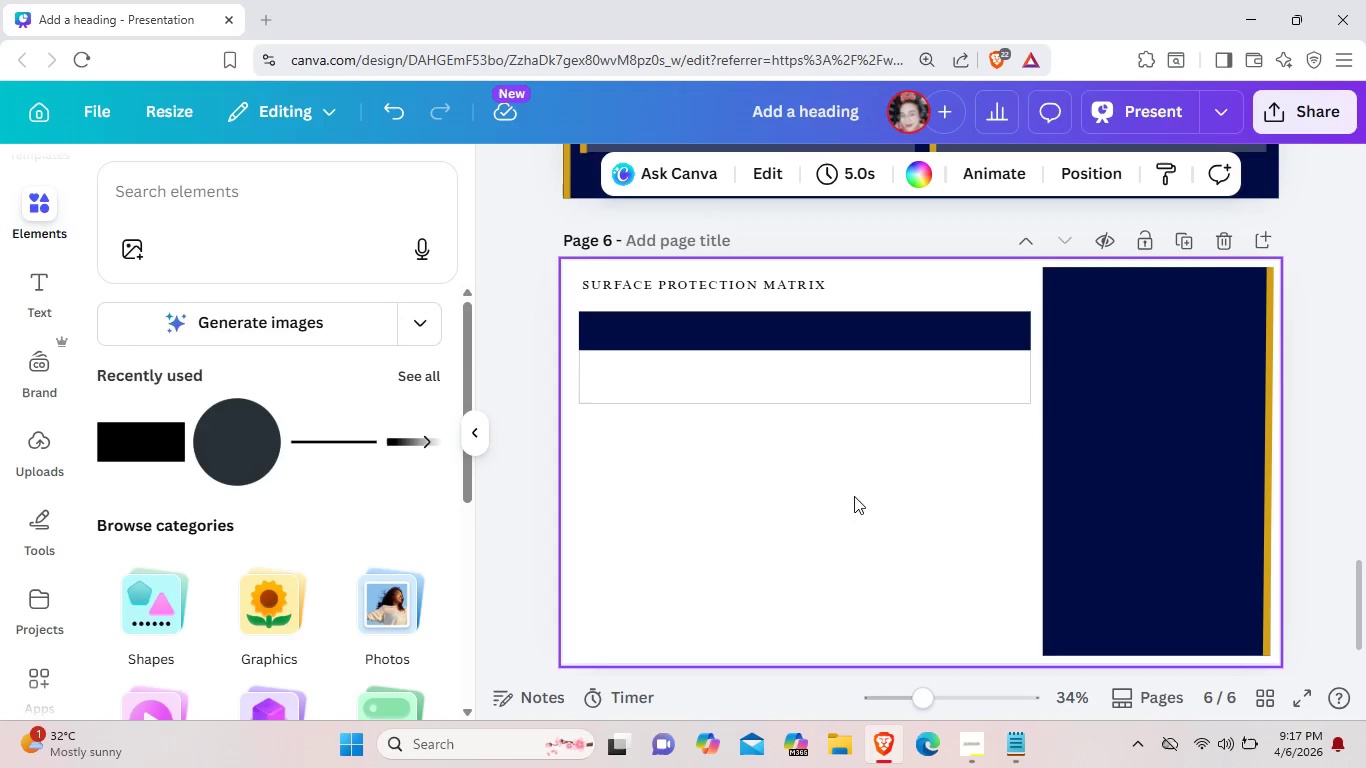 
wait(5.14)
 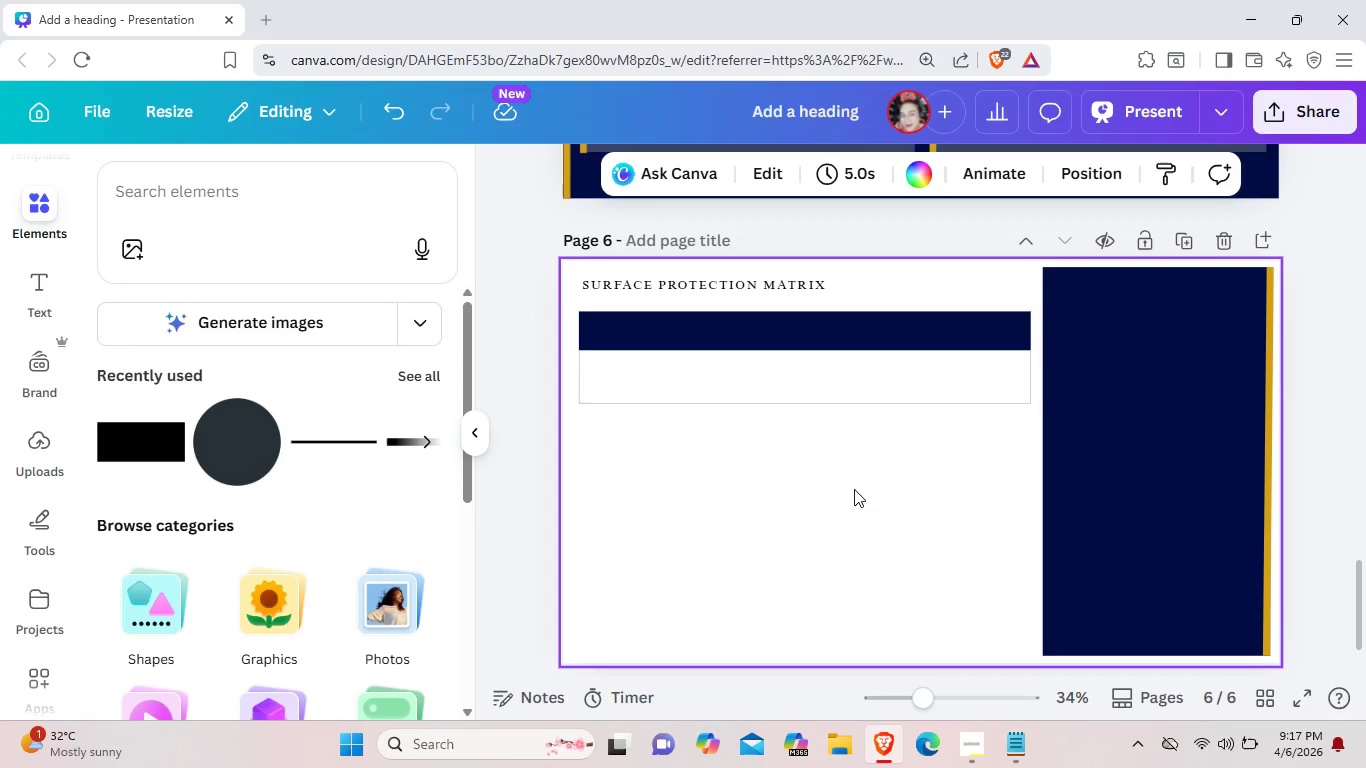 
left_click([159, 433])
 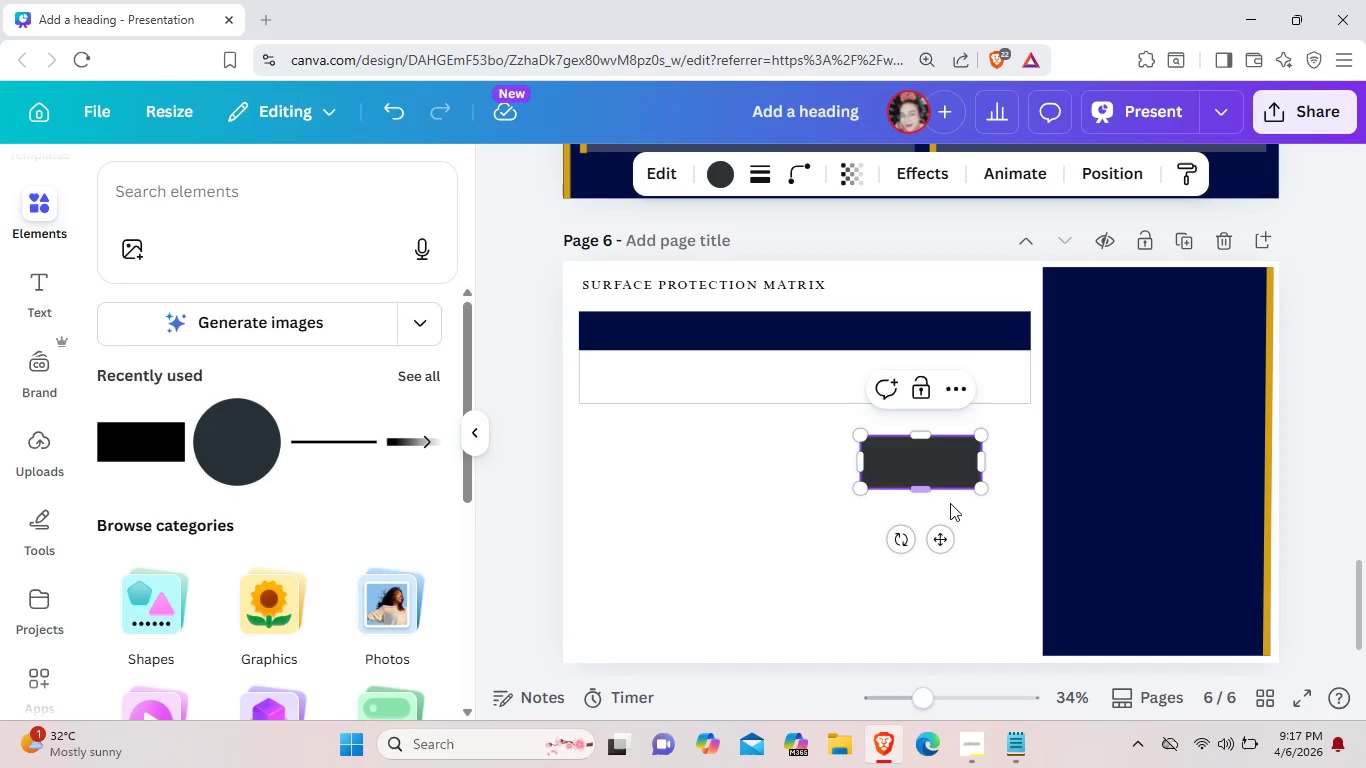 
left_click_drag(start_coordinate=[946, 542], to_coordinate=[663, 522])
 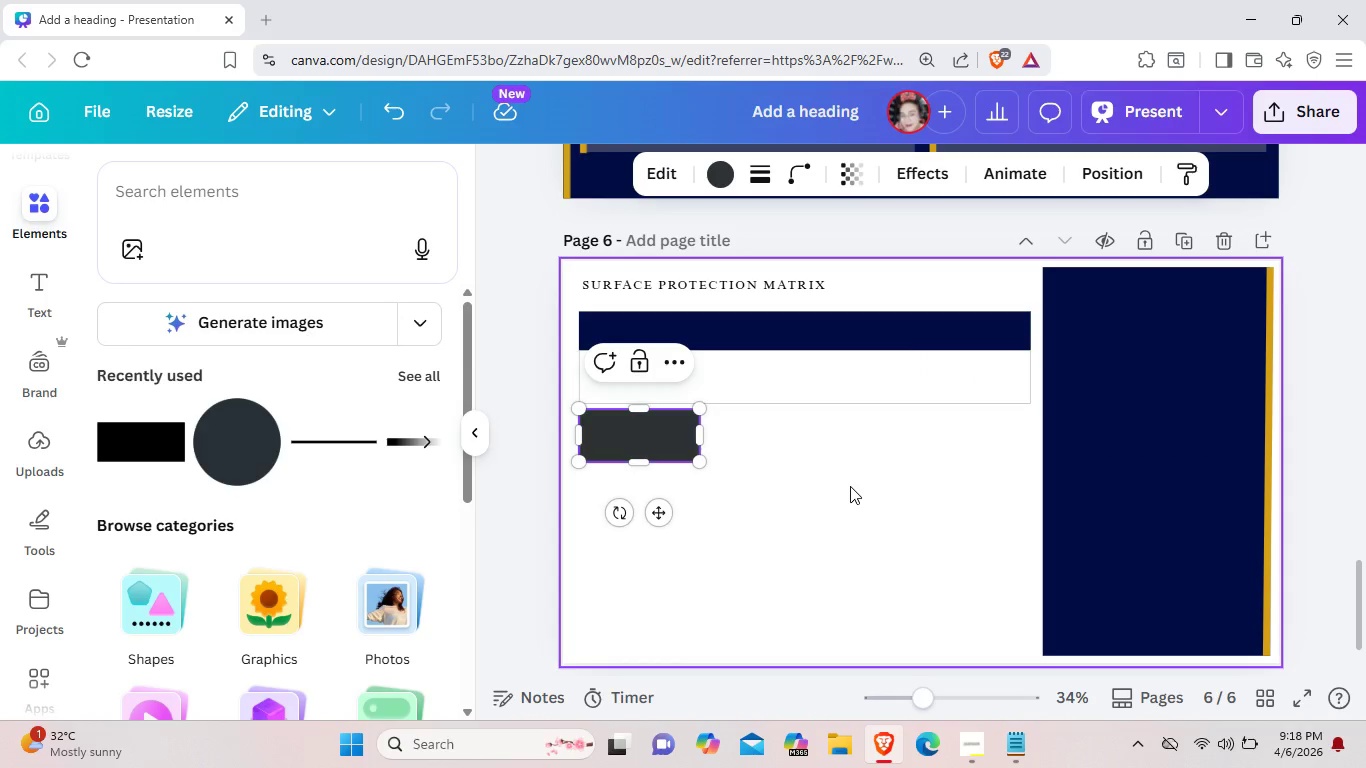 
left_click([850, 486])
 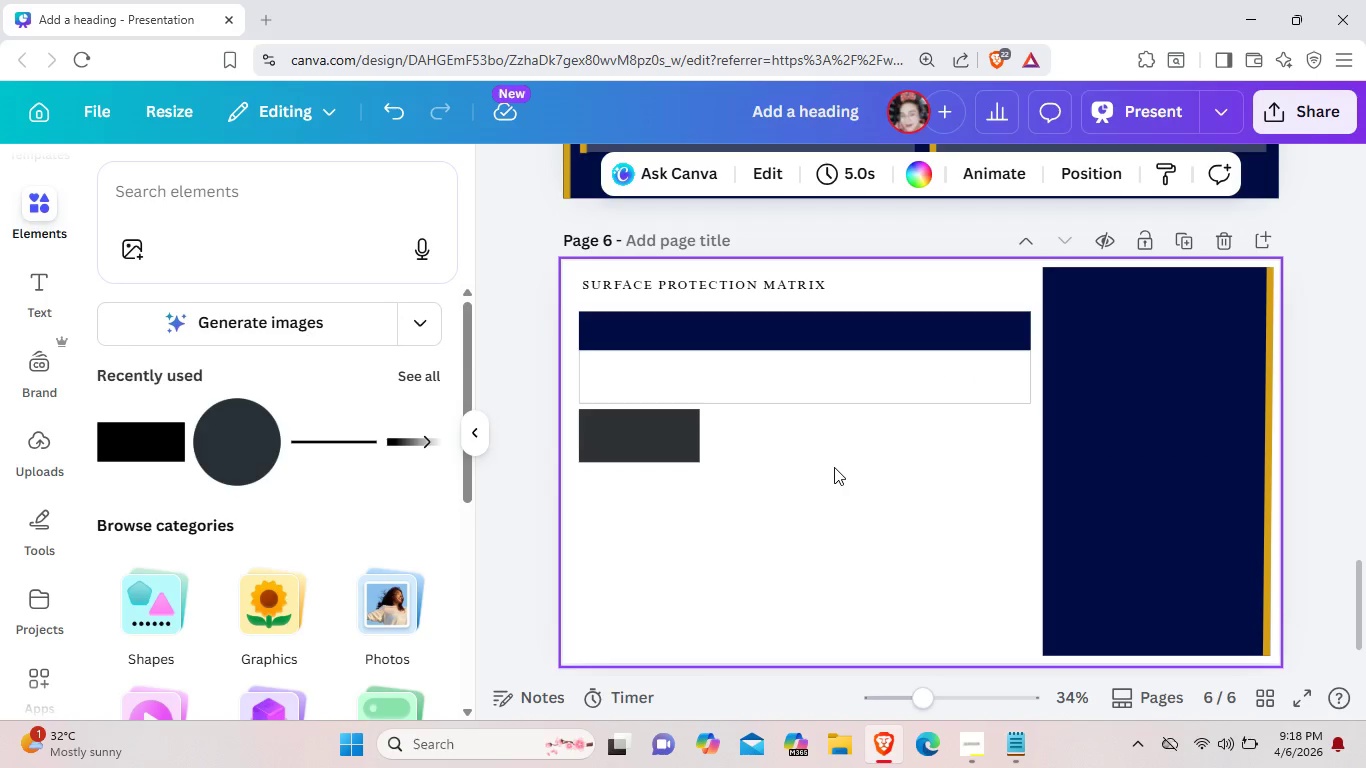 
left_click([692, 440])
 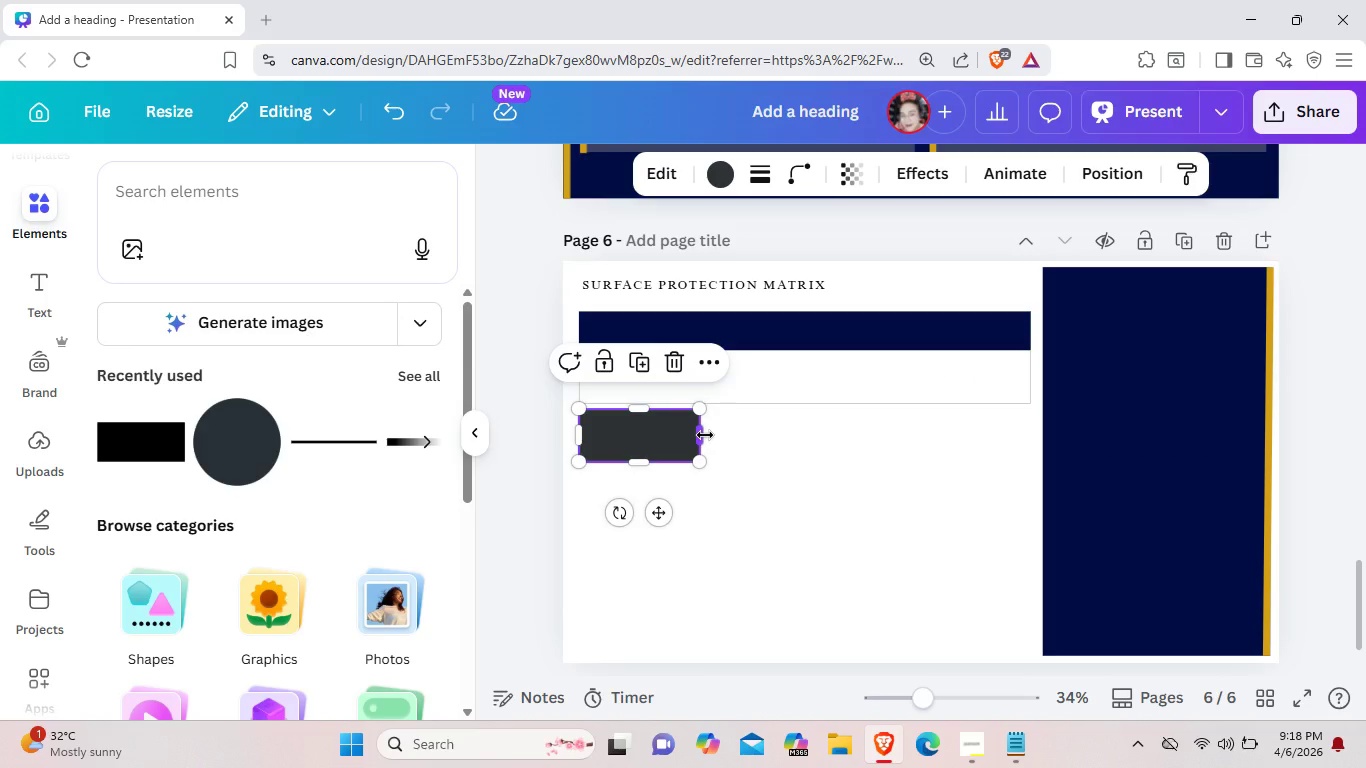 
left_click_drag(start_coordinate=[705, 435], to_coordinate=[1032, 440])
 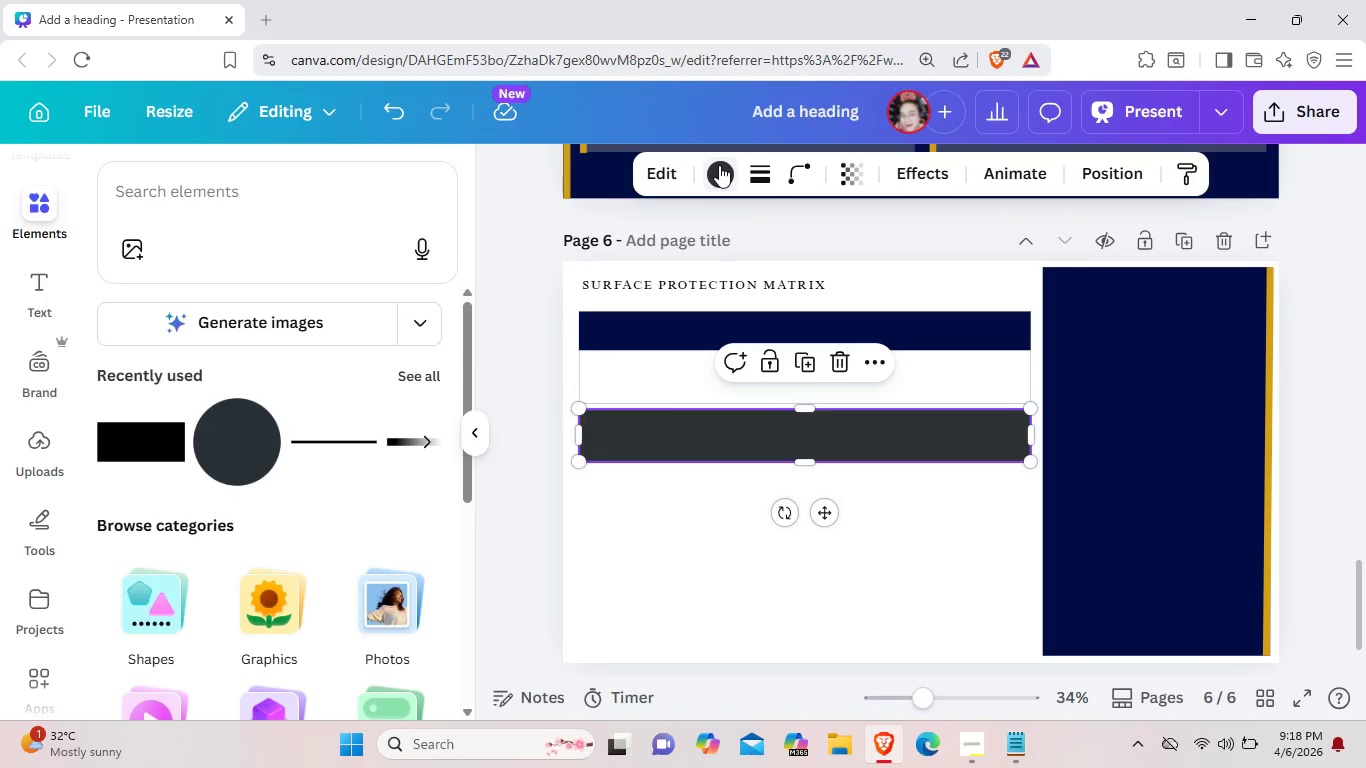 
left_click([719, 165])
 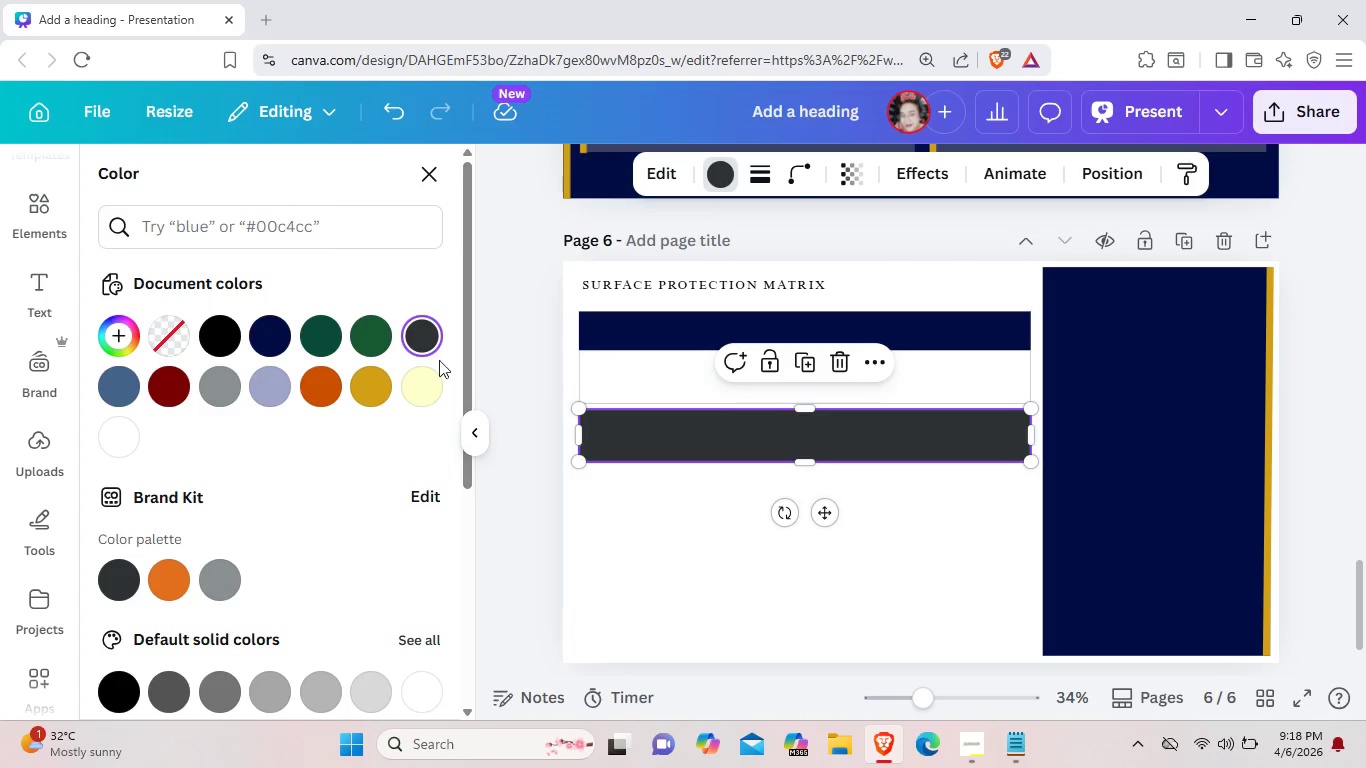 
left_click([424, 380])
 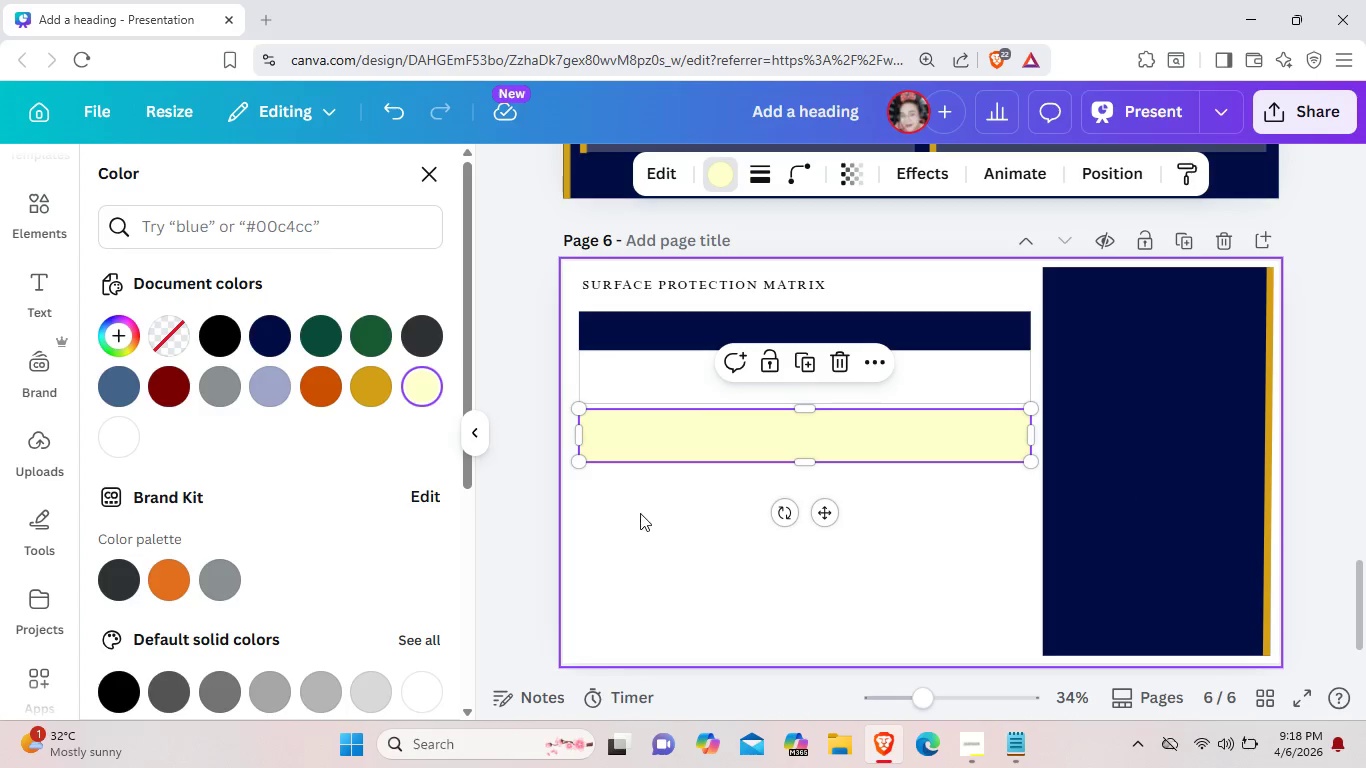 
left_click([644, 513])
 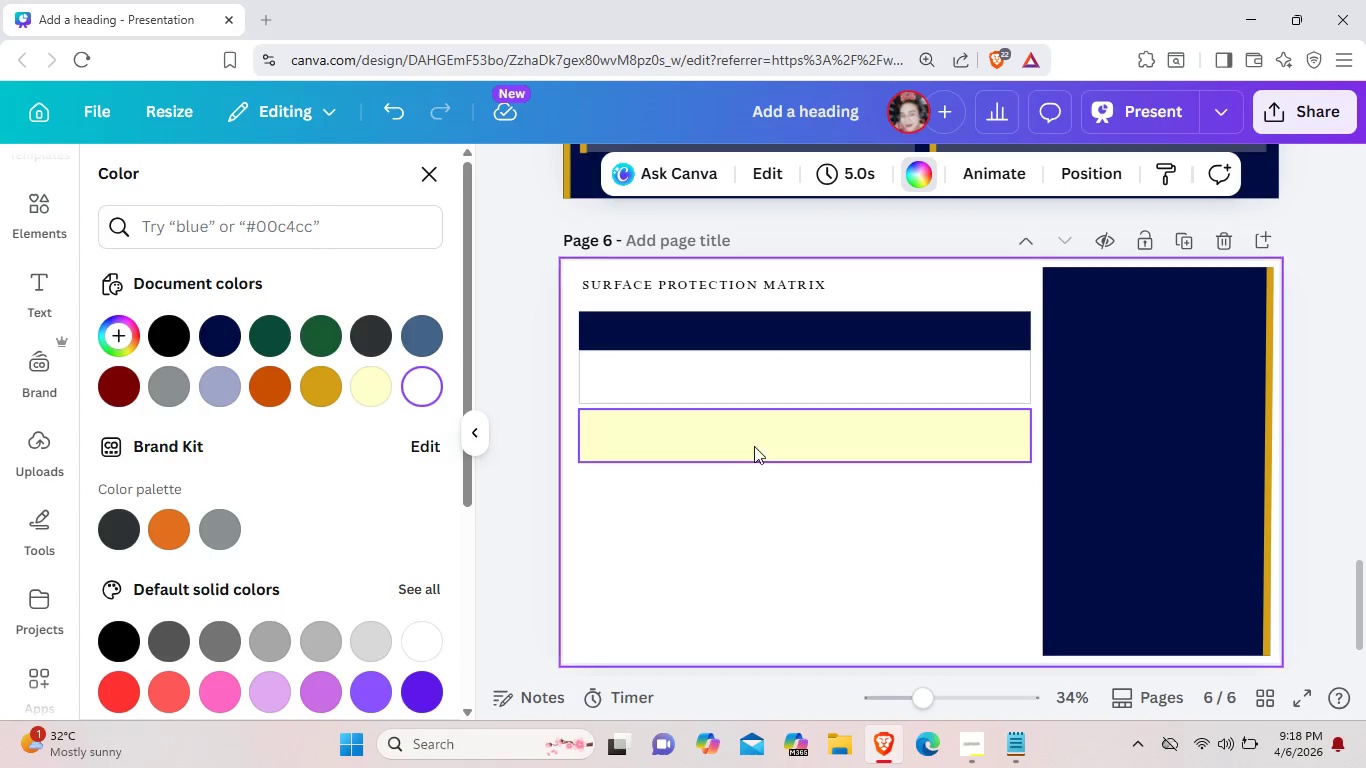 
left_click([760, 437])
 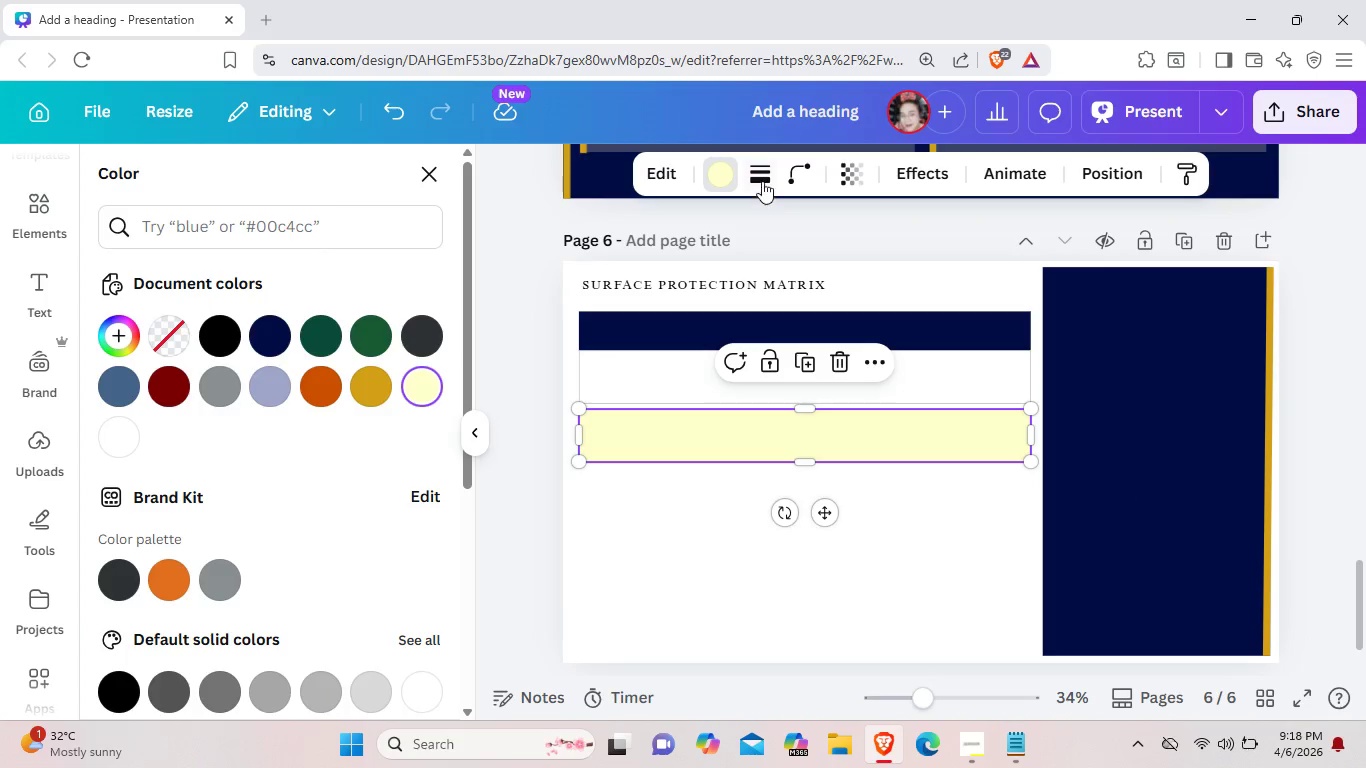 
left_click([762, 181])
 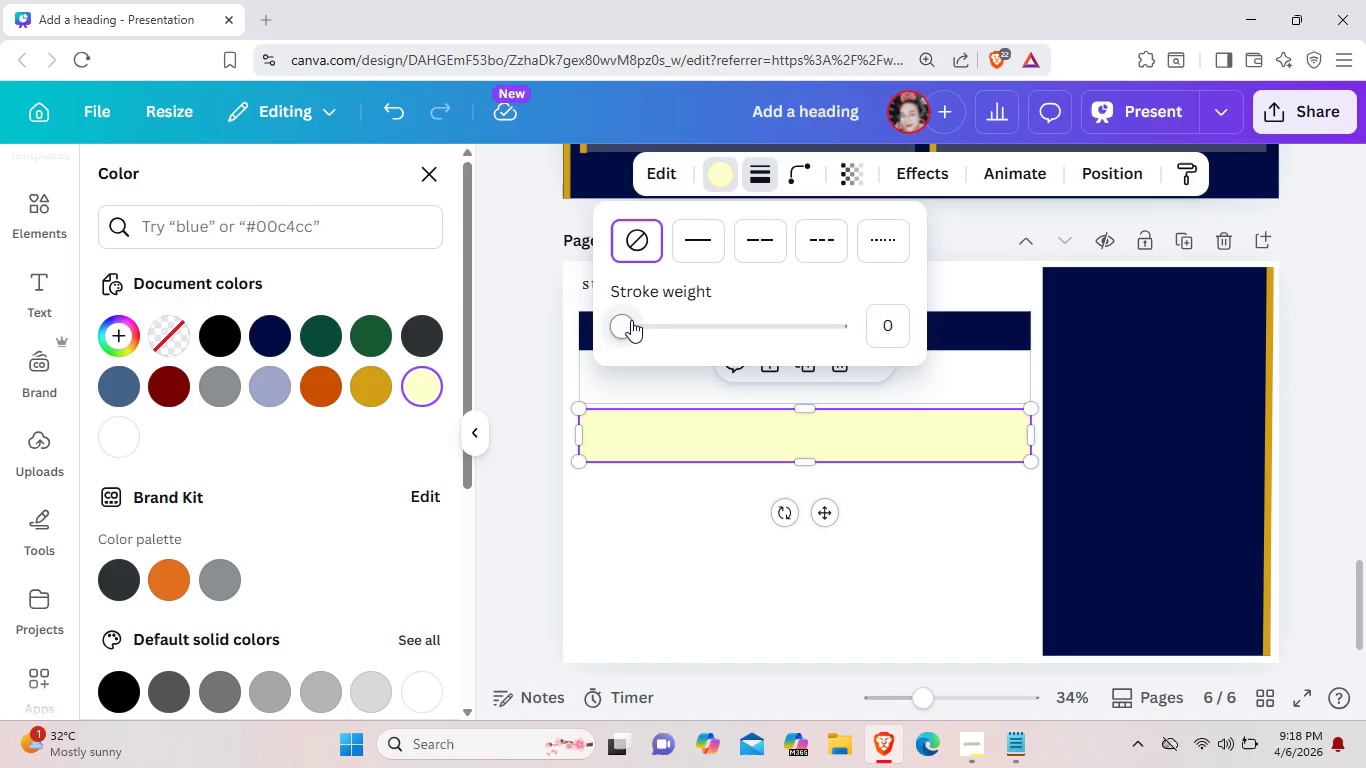 
left_click_drag(start_coordinate=[627, 324], to_coordinate=[621, 324])
 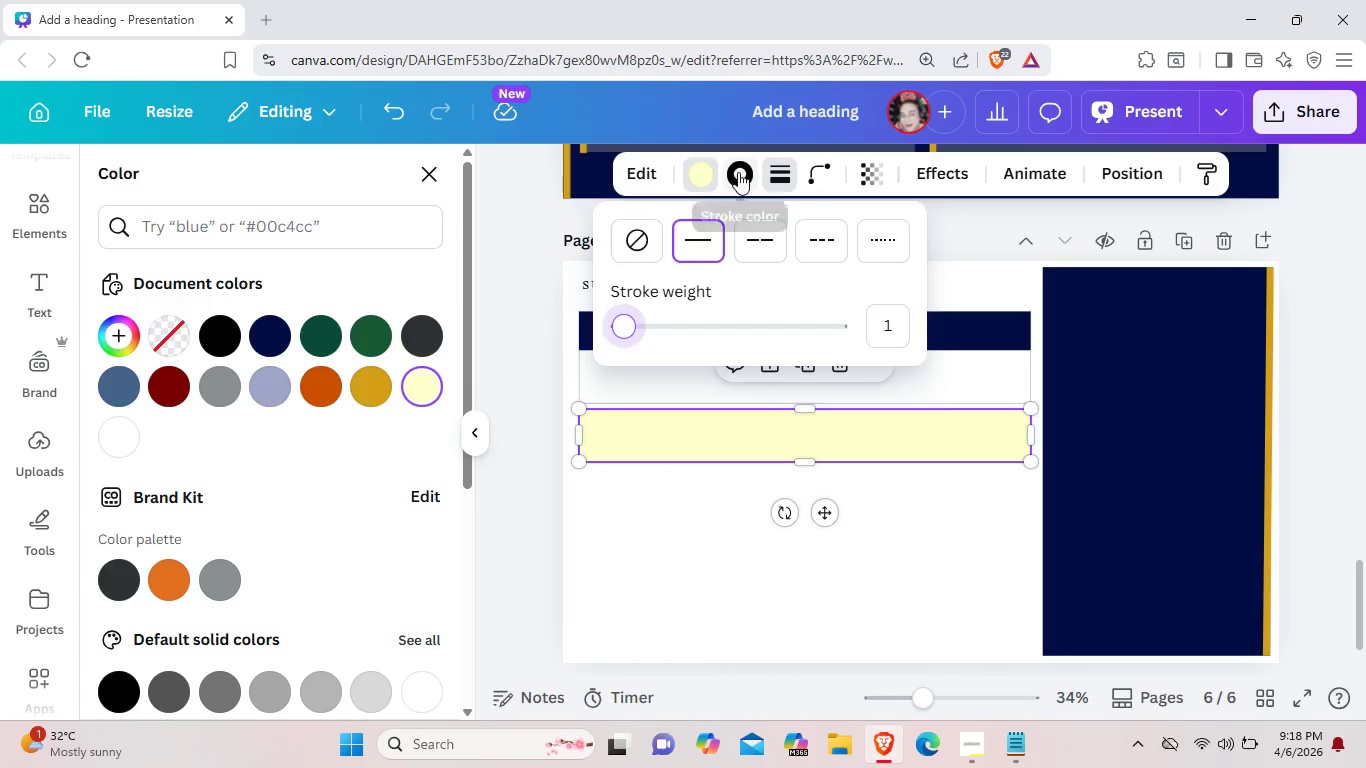 
left_click([738, 172])
 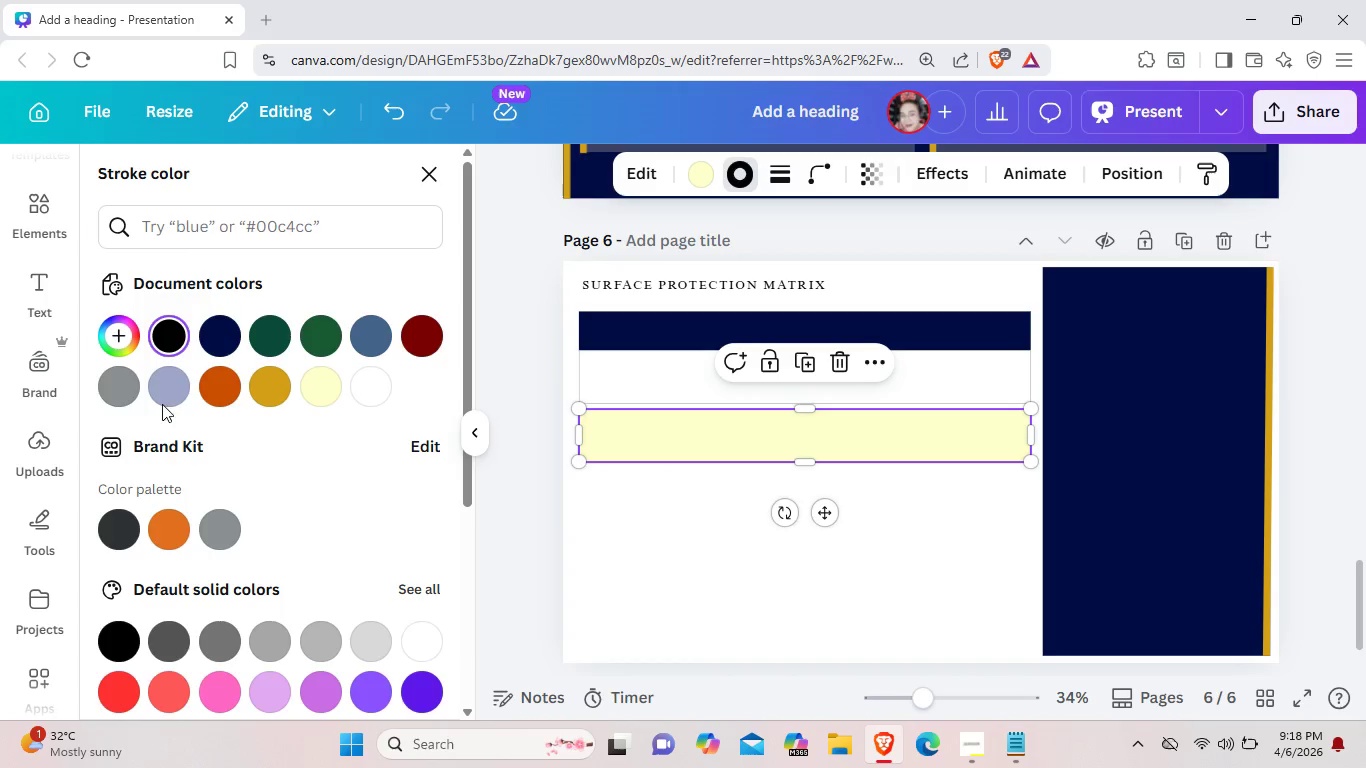 
left_click([113, 383])
 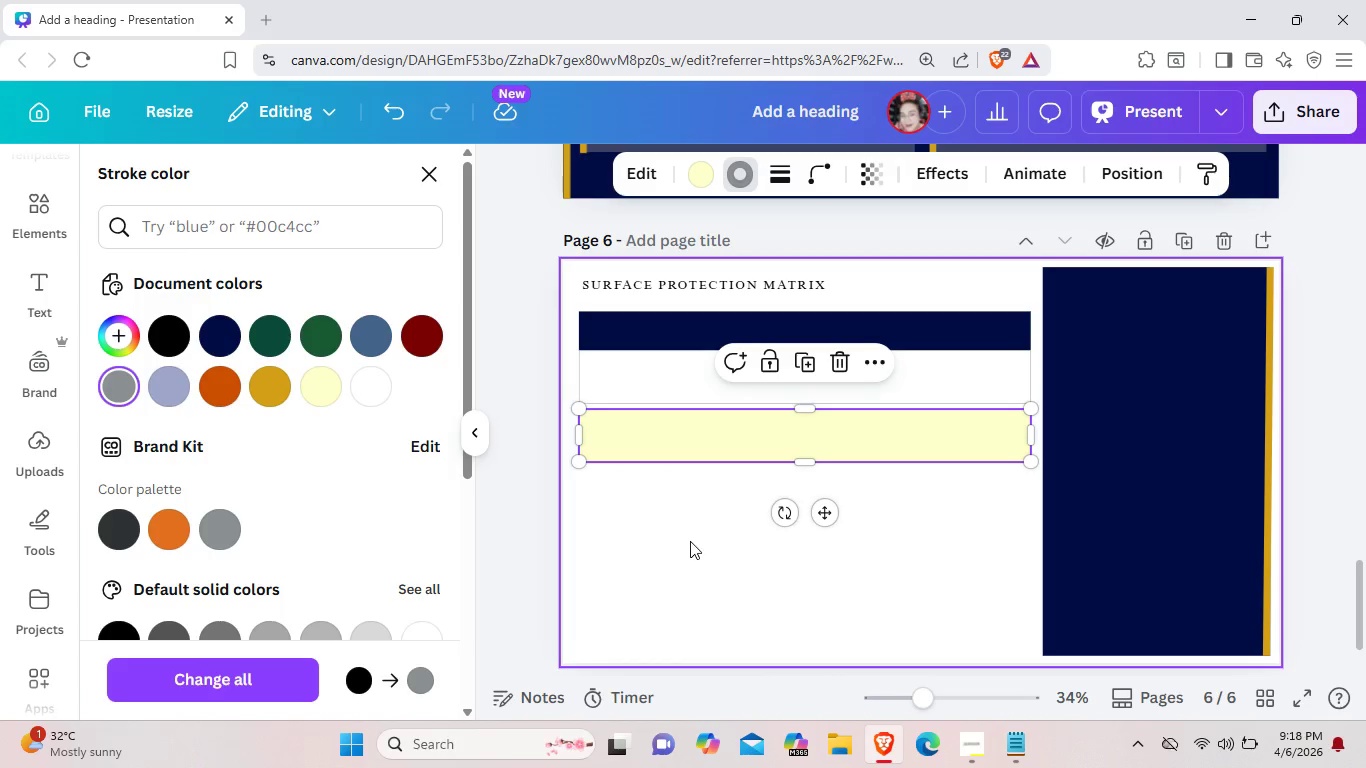 
left_click([691, 541])
 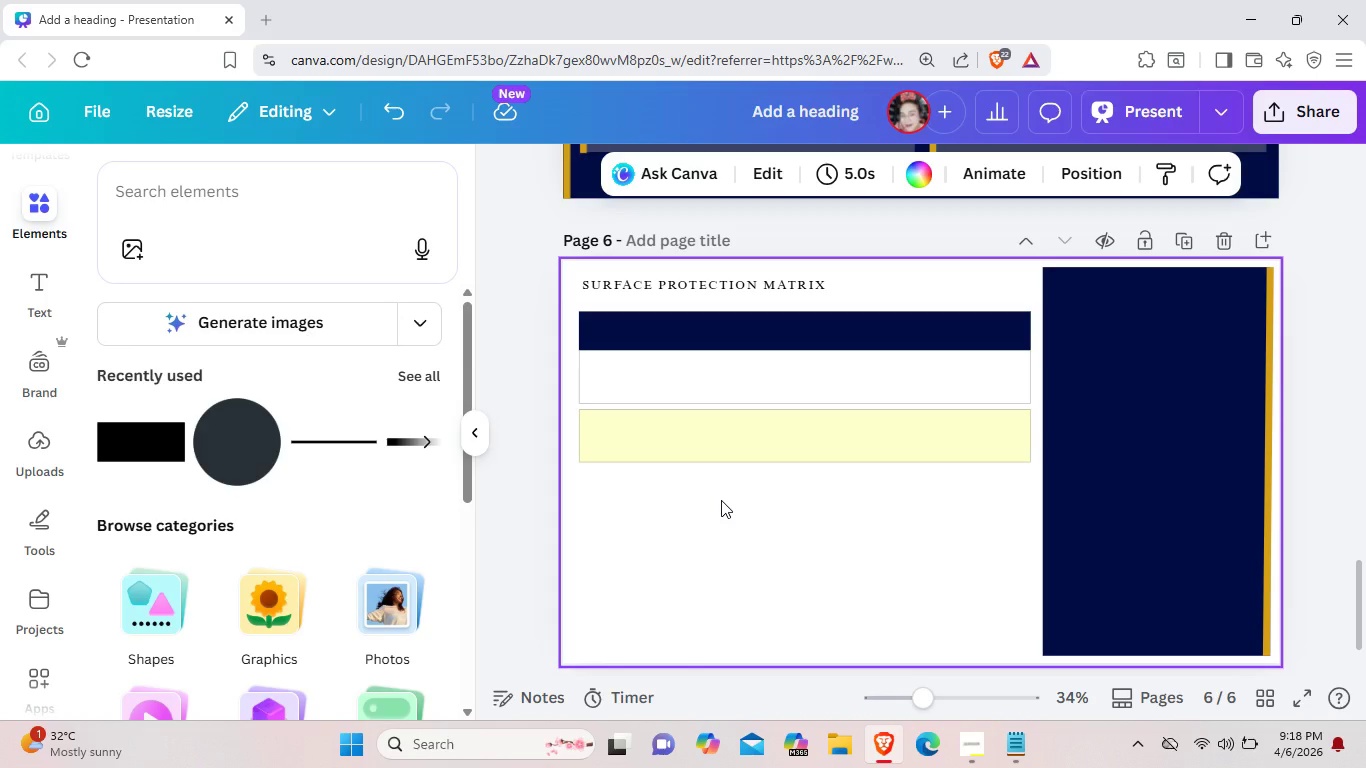 
wait(14.72)
 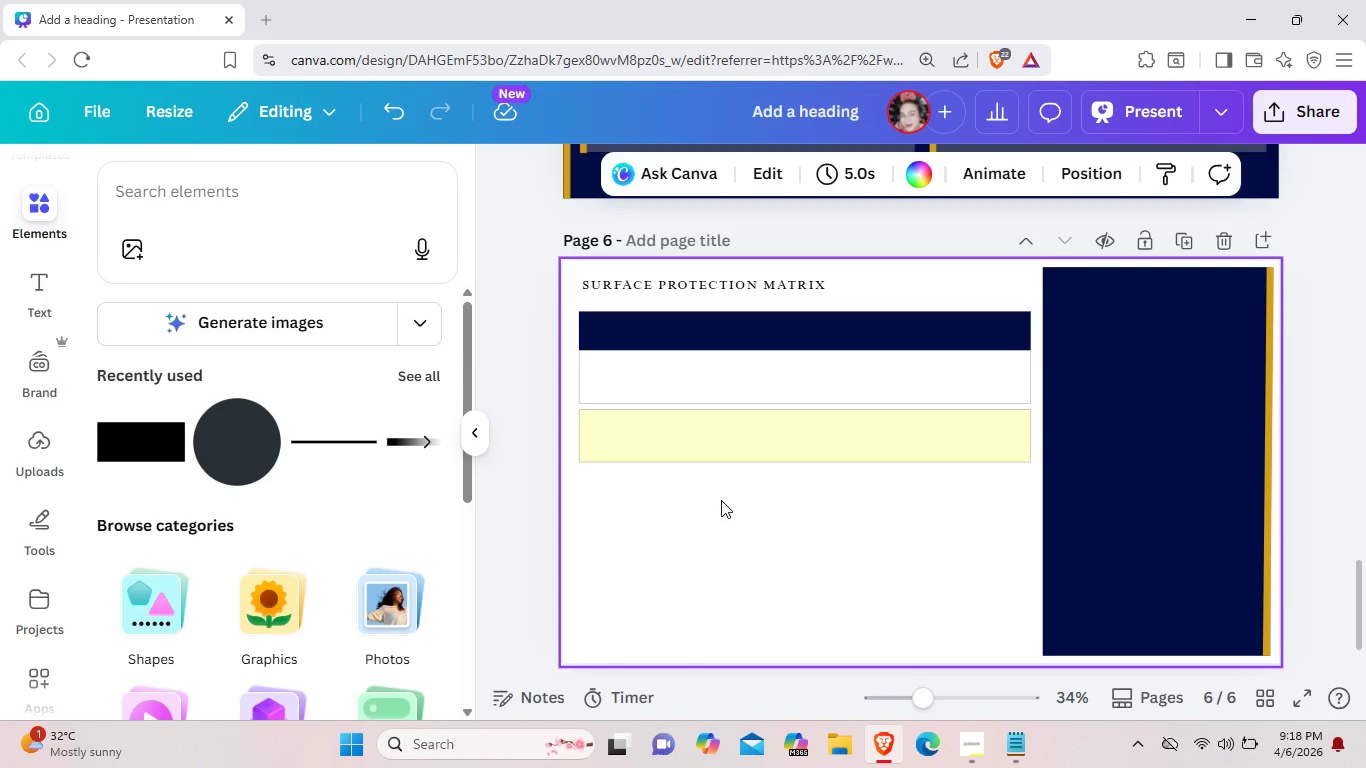 
left_click([45, 279])
 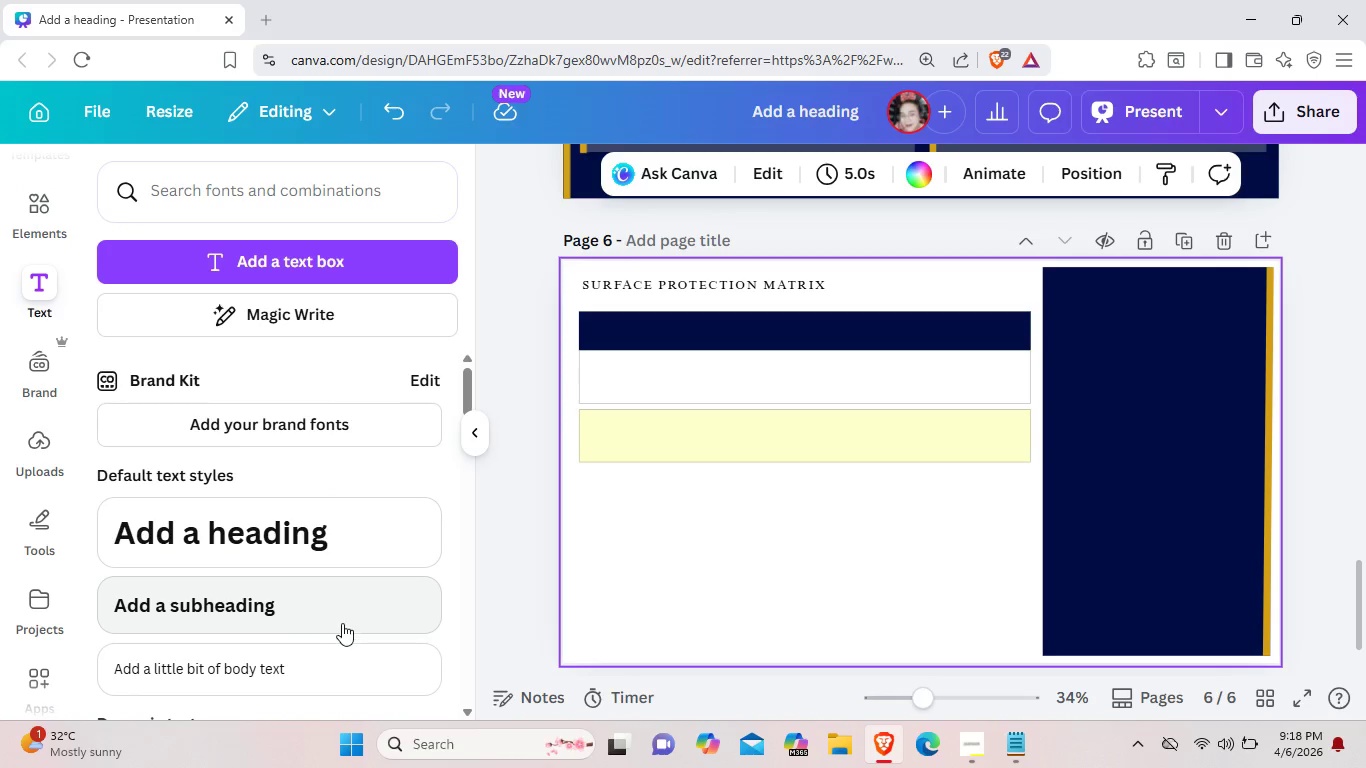 
scroll: coordinate [638, 586], scroll_direction: up, amount: 3.0
 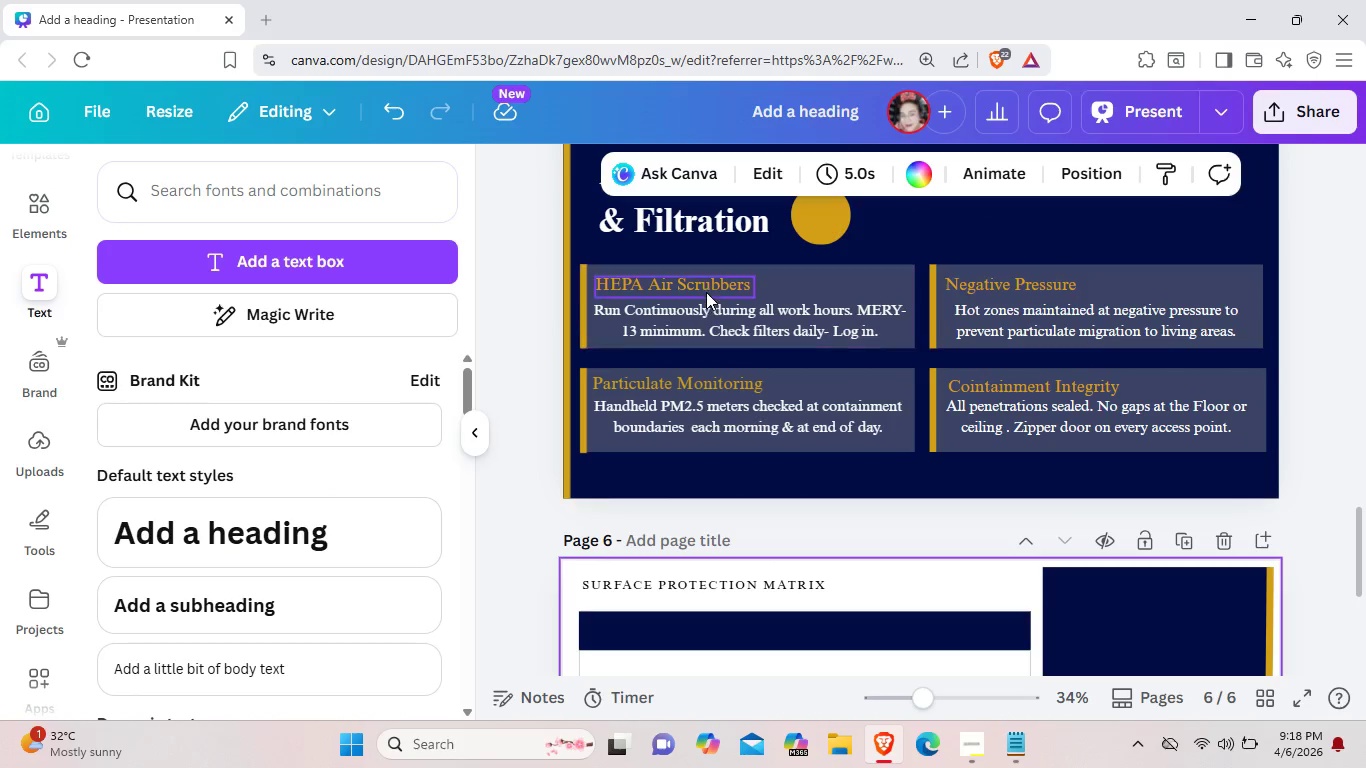 
left_click([705, 286])
 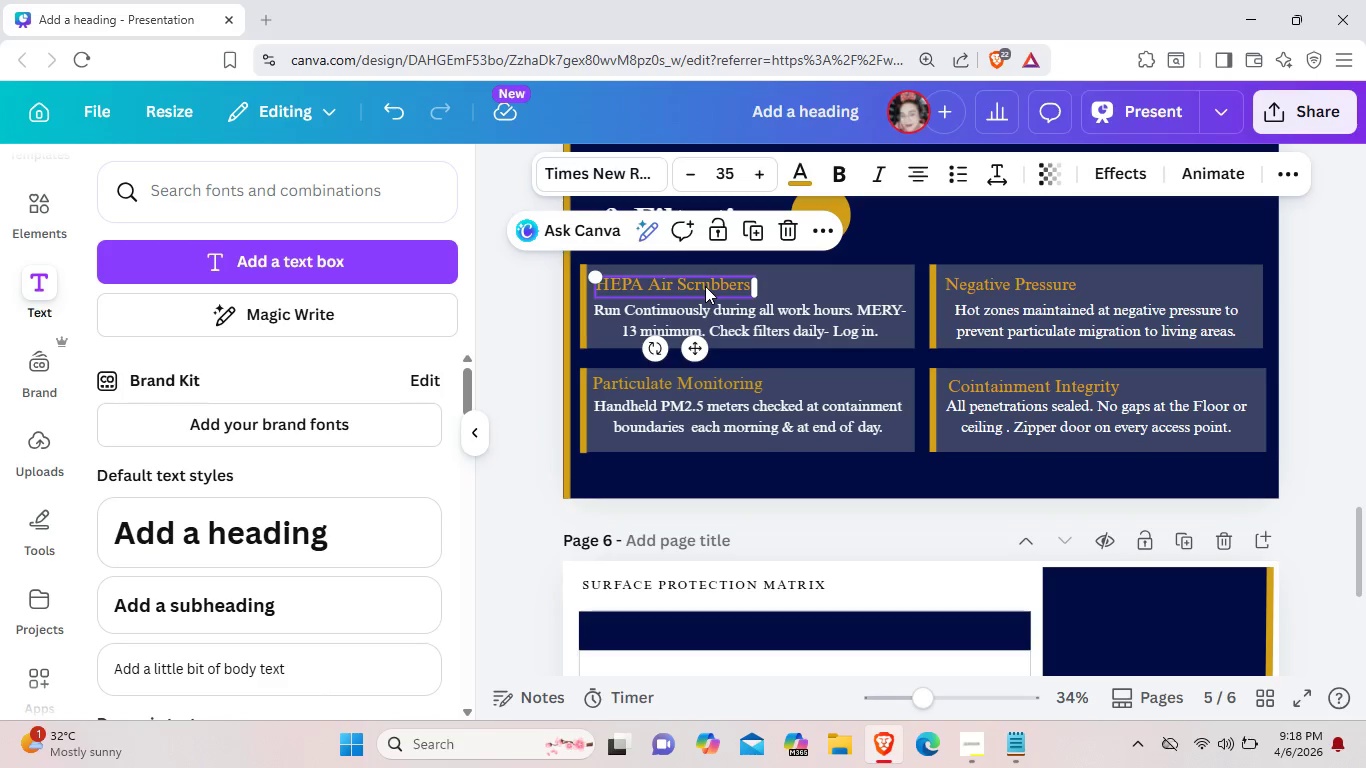 
key(Control+C)
 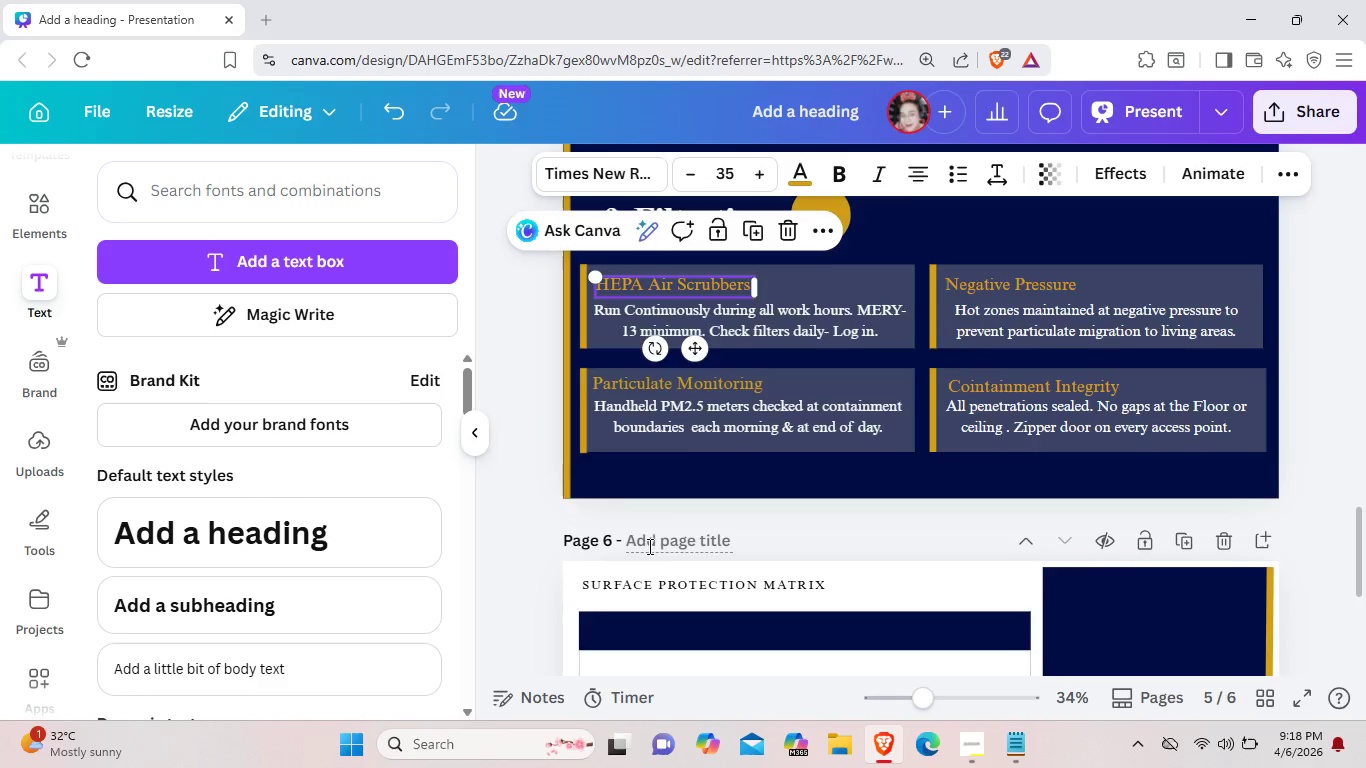 
scroll: coordinate [647, 546], scroll_direction: down, amount: 2.0
 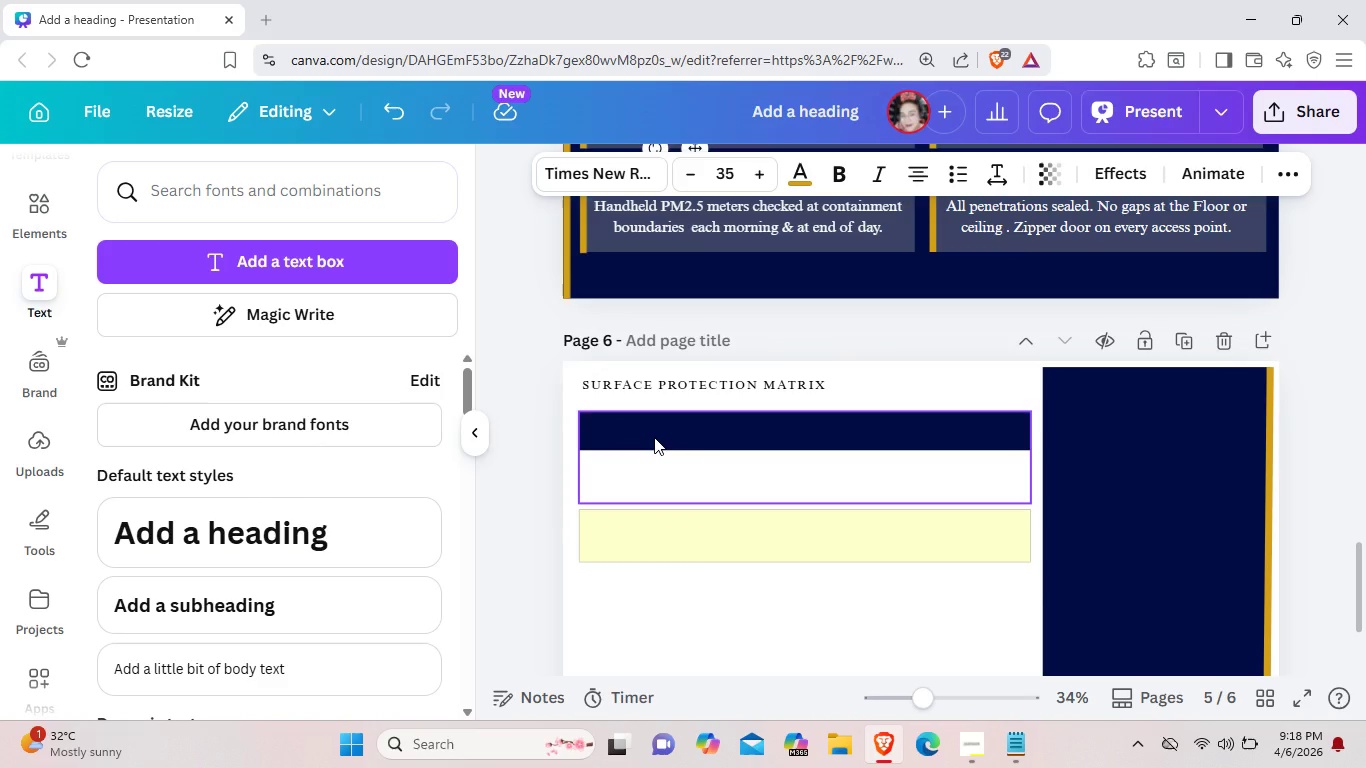 
key(Control+V)
 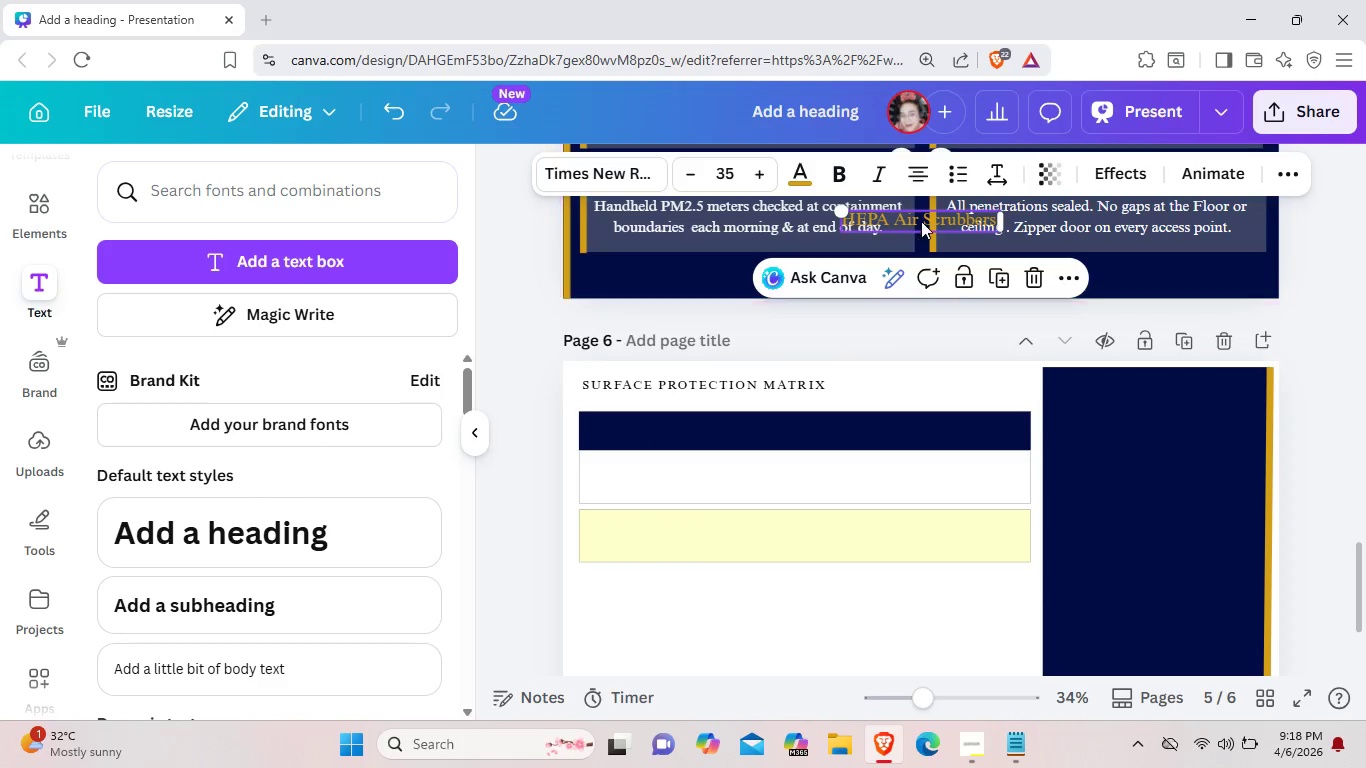 
left_click_drag(start_coordinate=[921, 221], to_coordinate=[667, 430])
 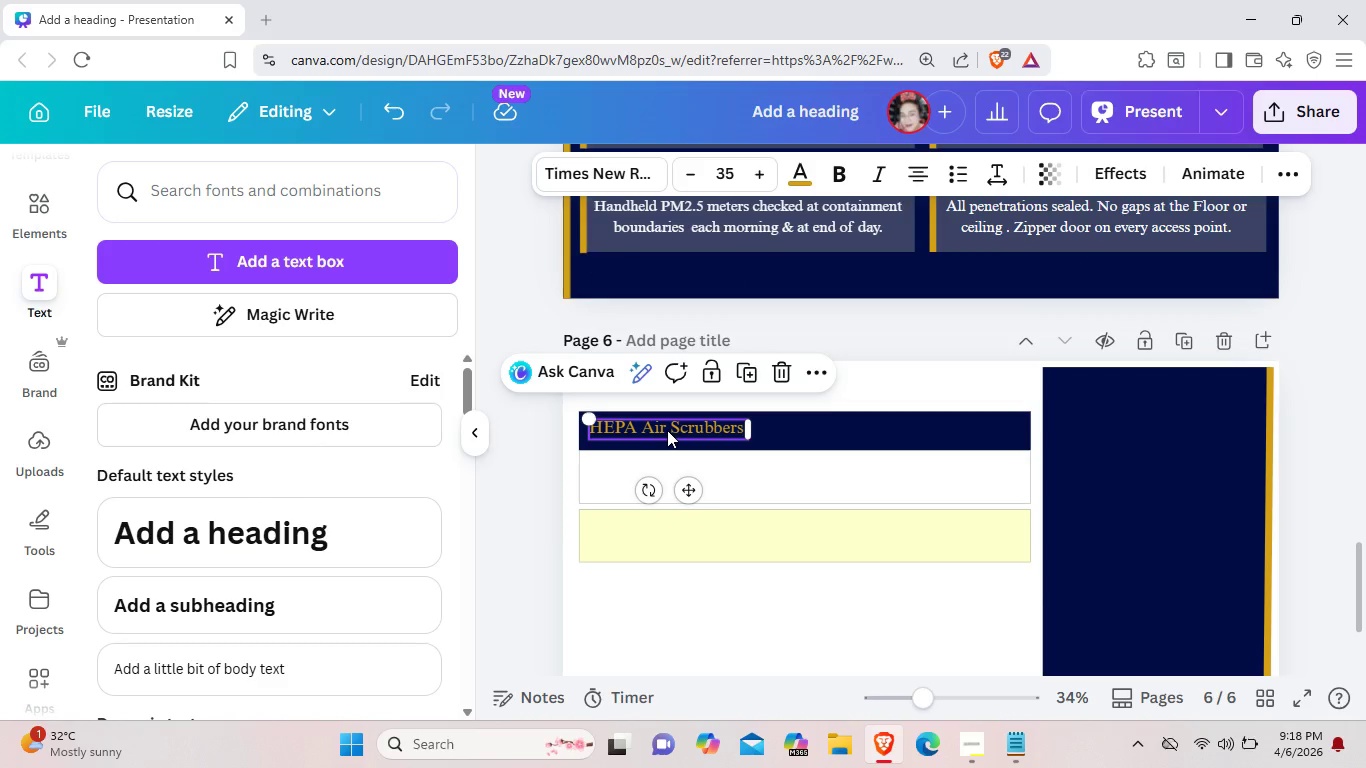 
key(Backspace)
 